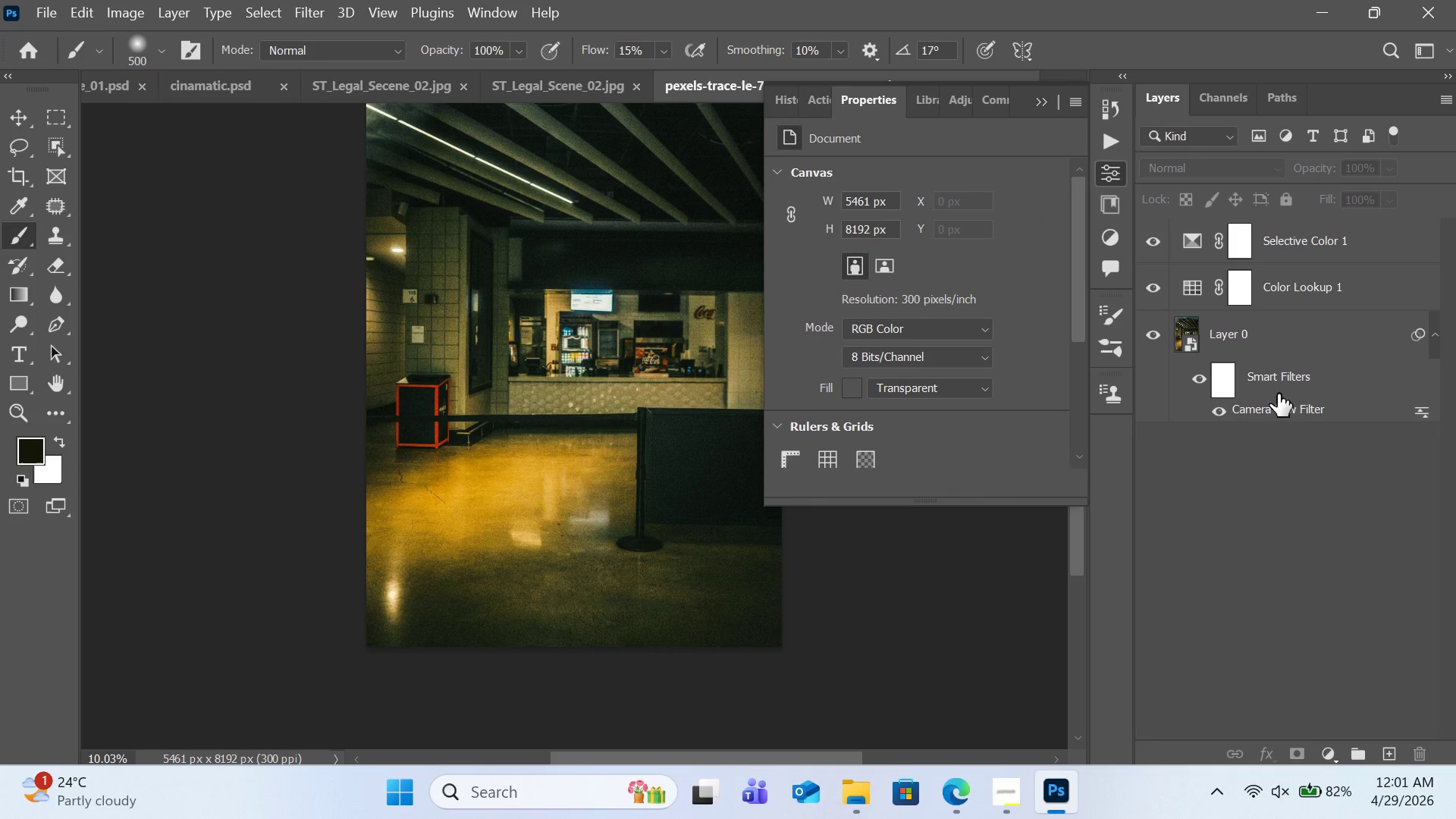 
wait(6.11)
 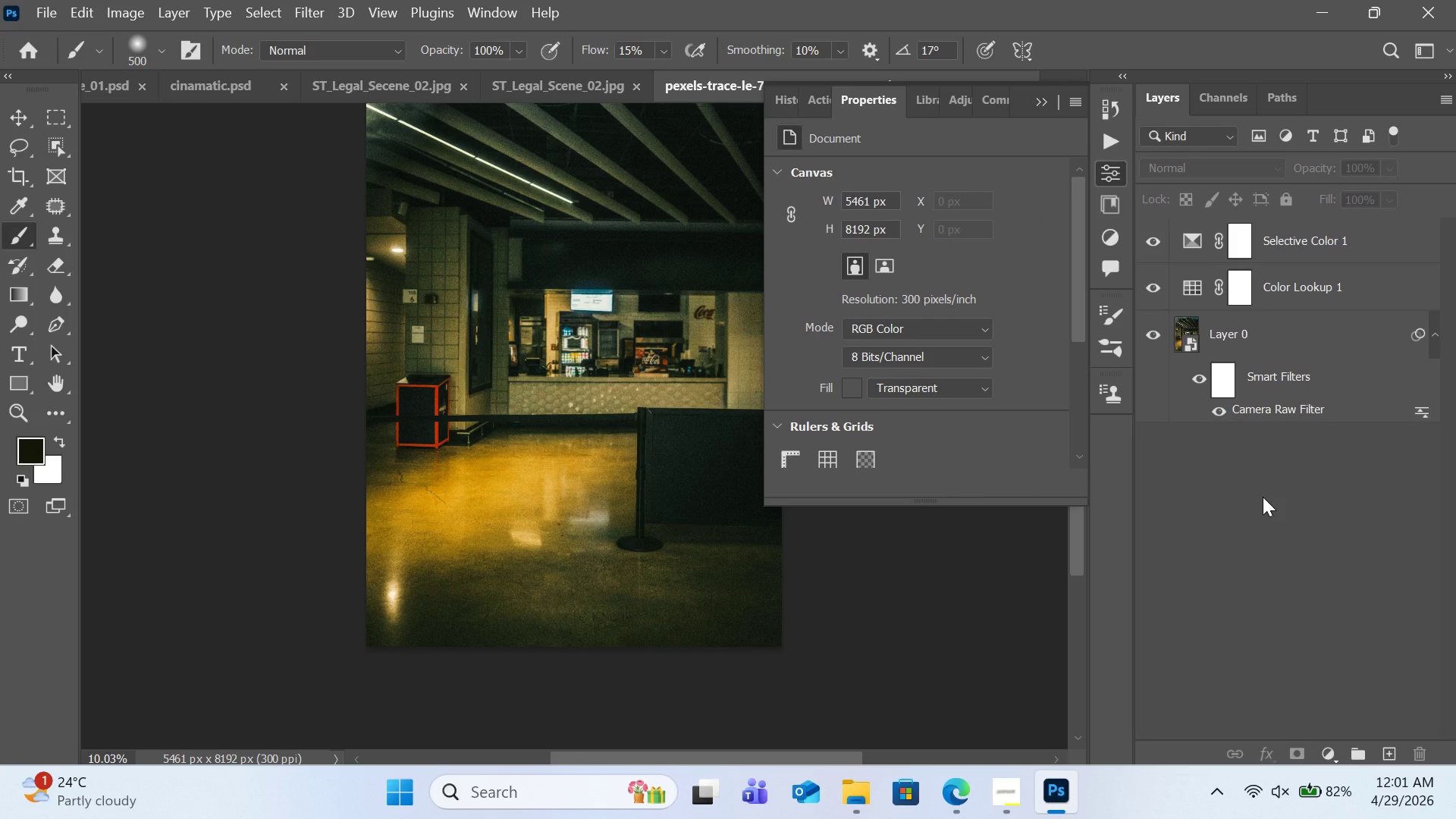 
double_click([1276, 410])
 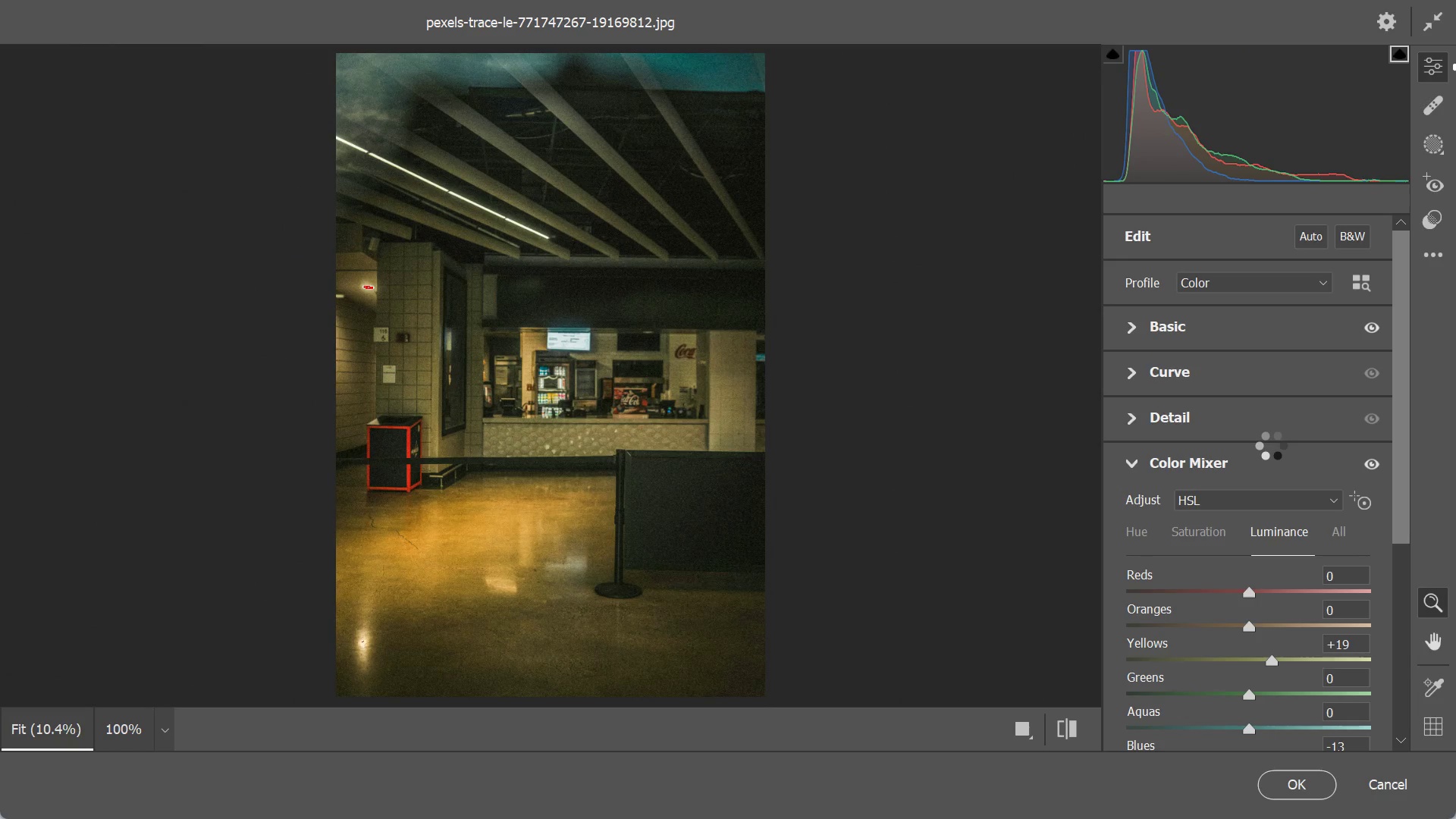 
wait(24.55)
 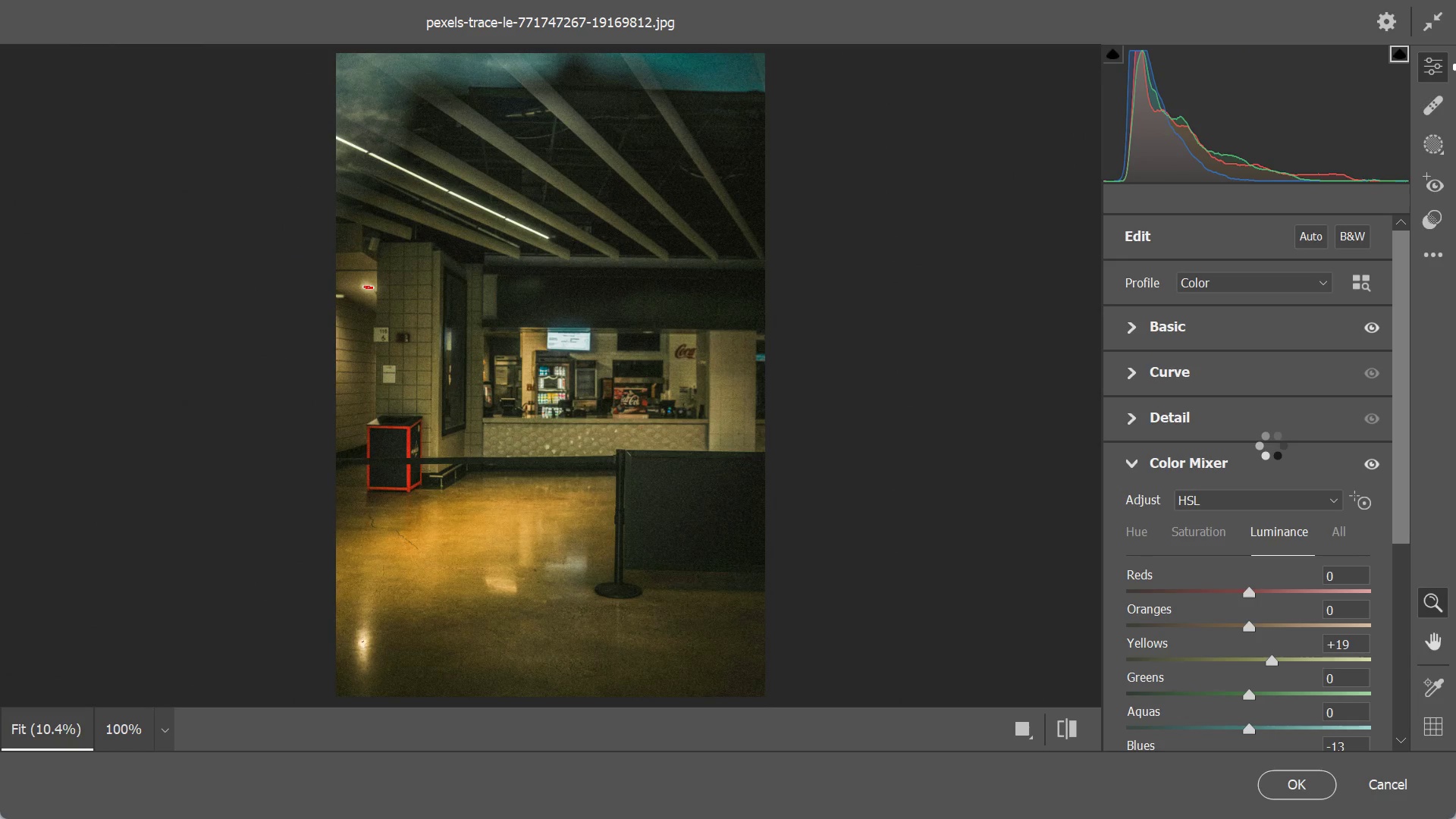 
scroll: coordinate [1318, 419], scroll_direction: up, amount: 4.0
 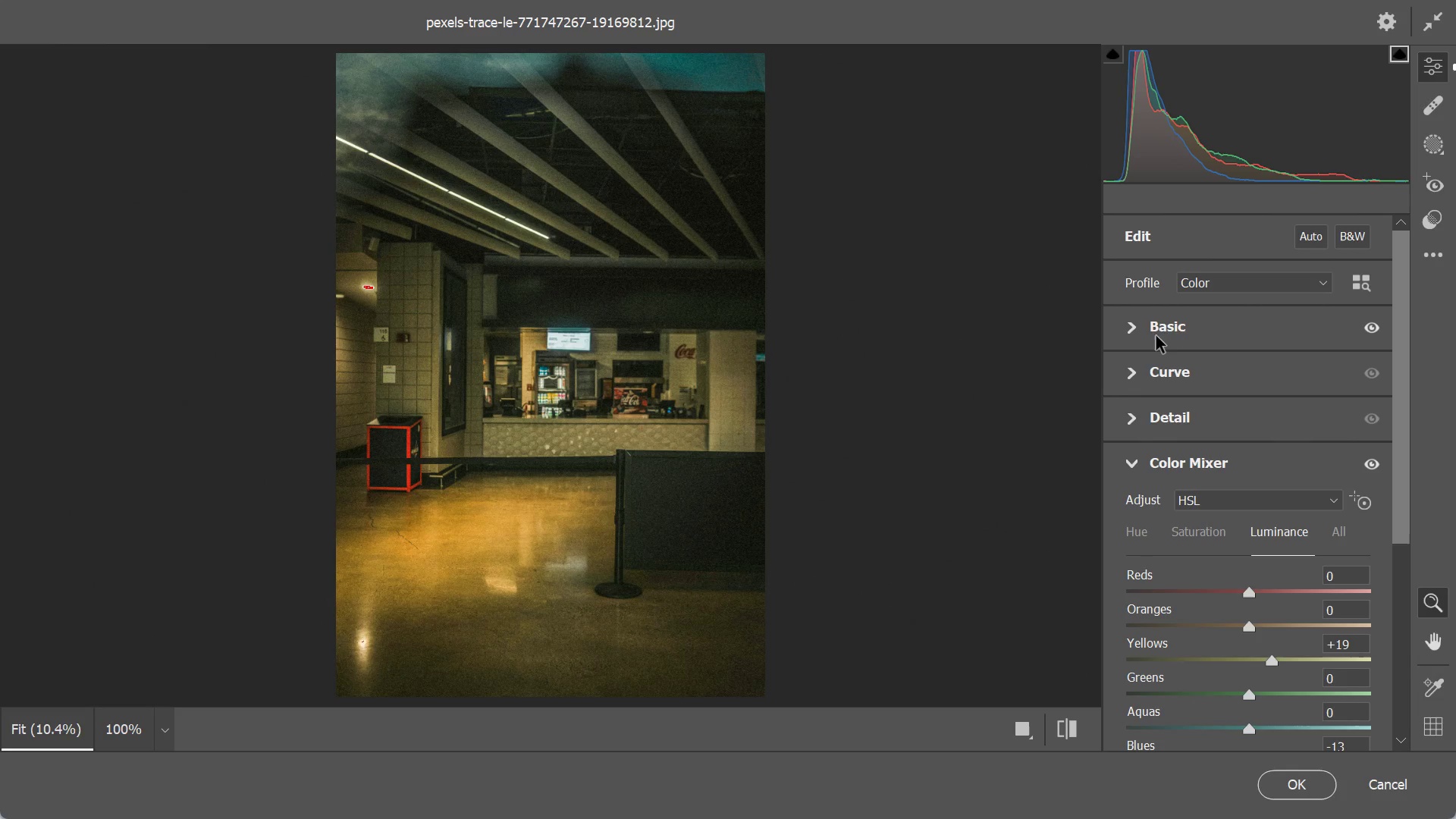 
left_click([1132, 469])
 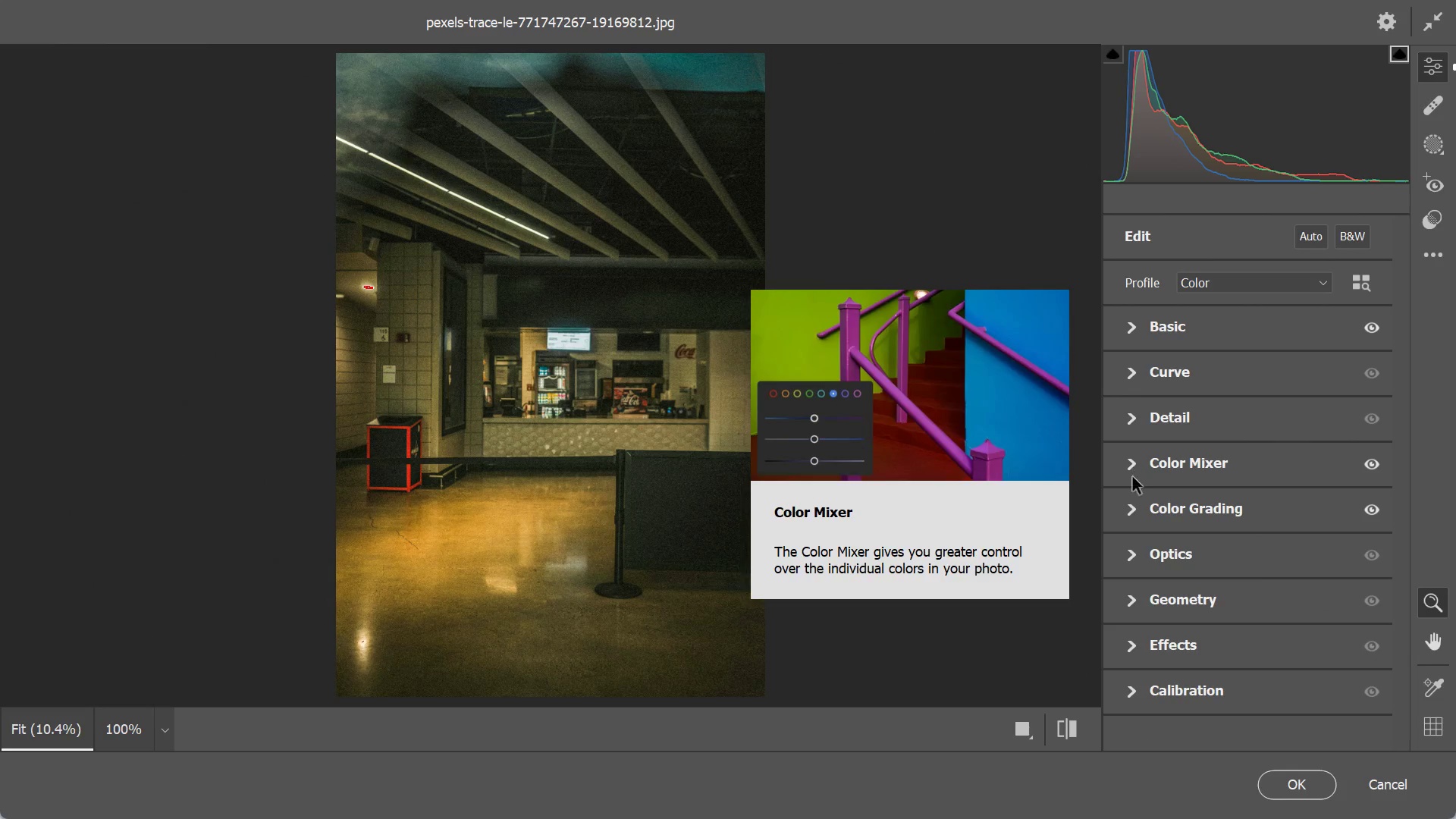 
left_click([1134, 516])
 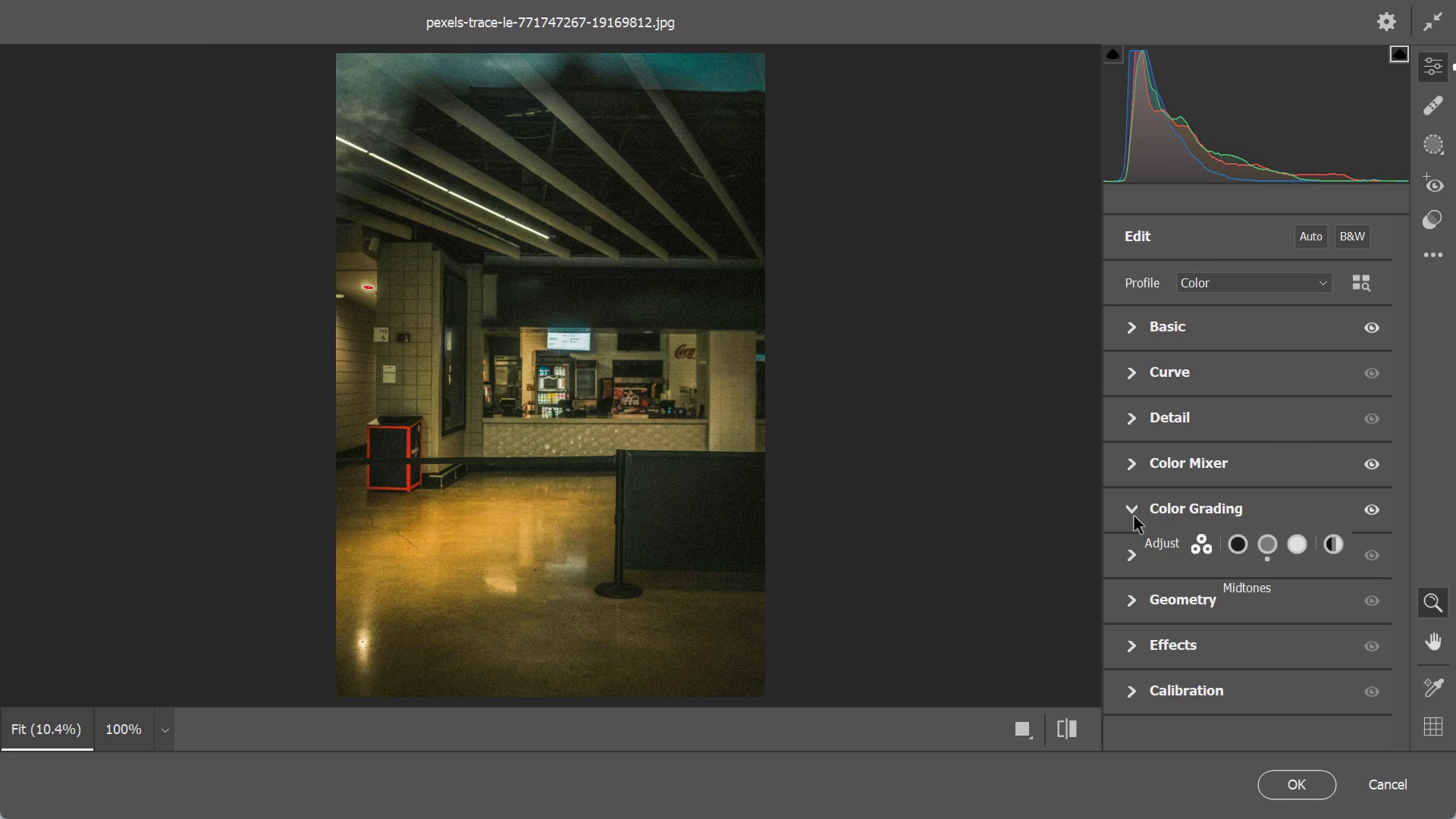 
left_click([1142, 243])
 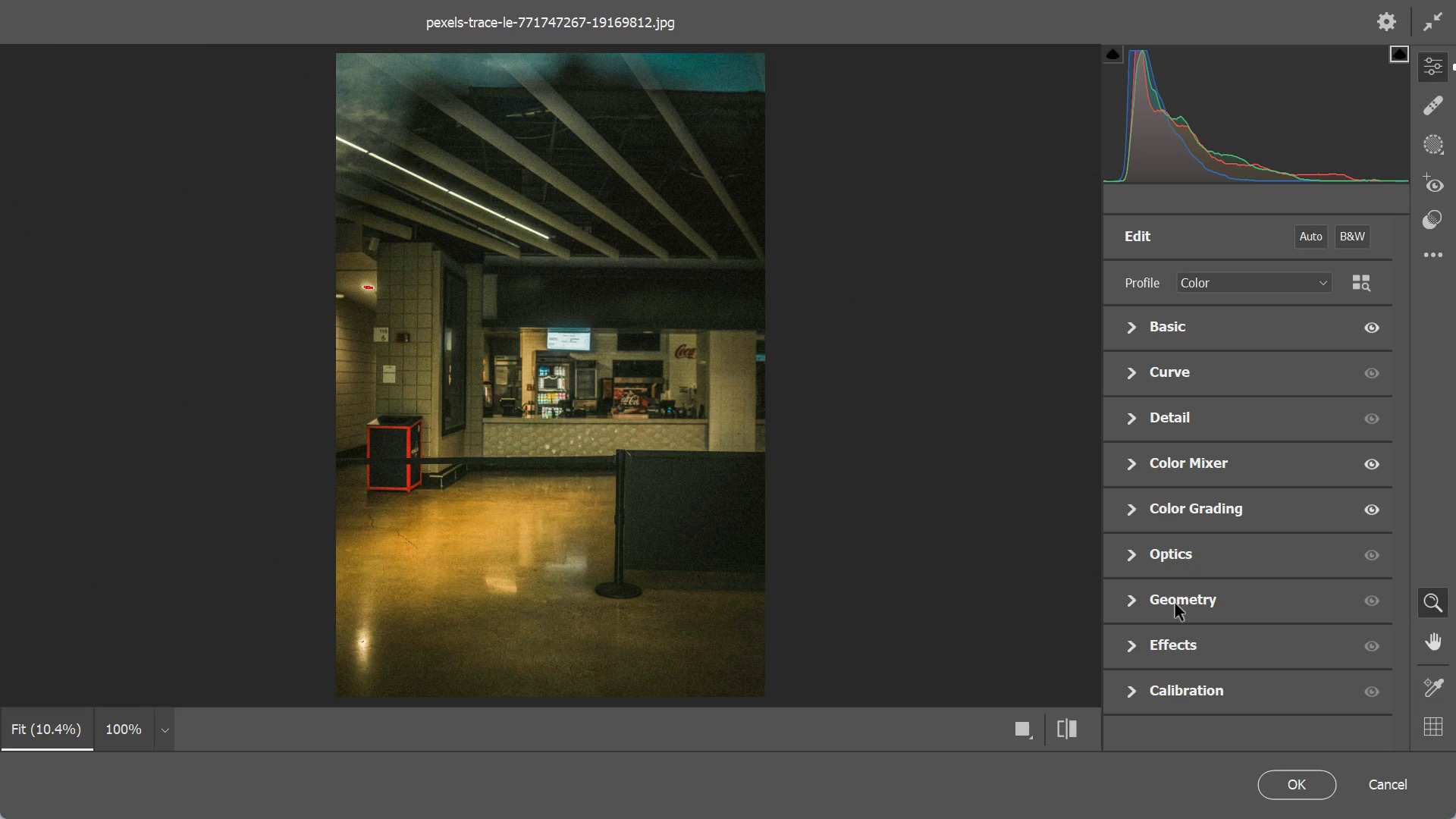 
left_click([1170, 644])
 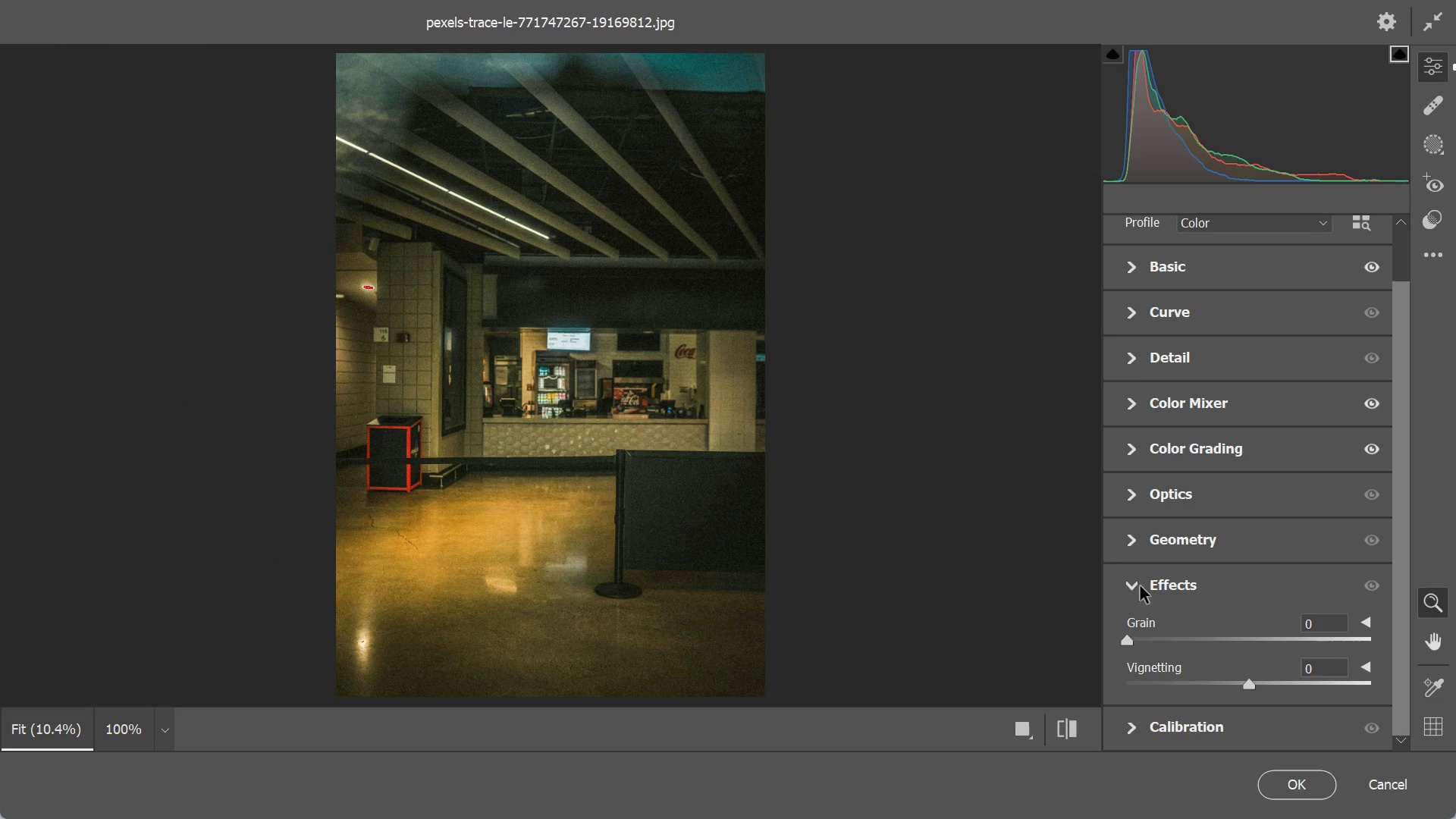 
left_click([1134, 572])
 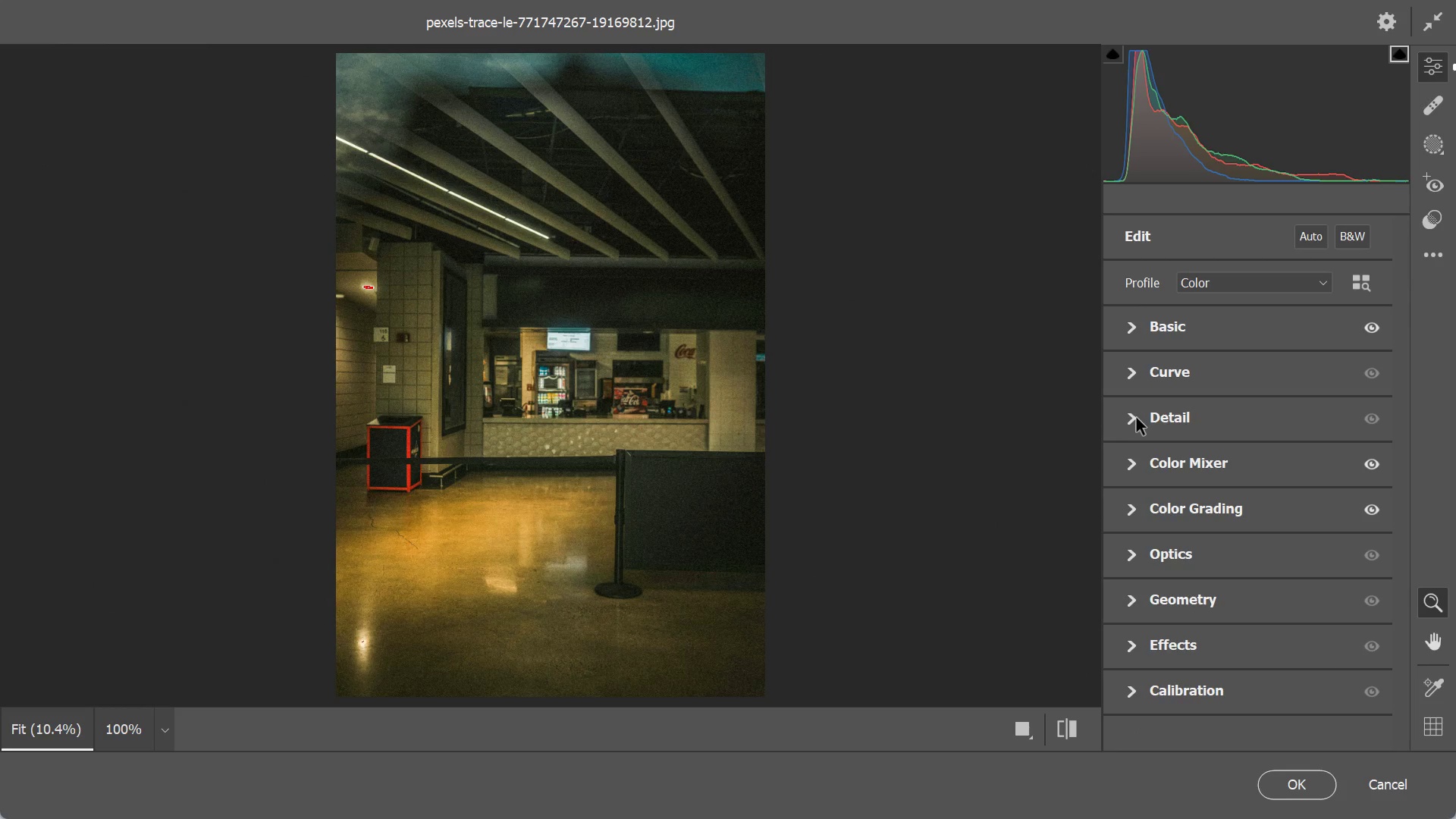 
left_click([1136, 417])
 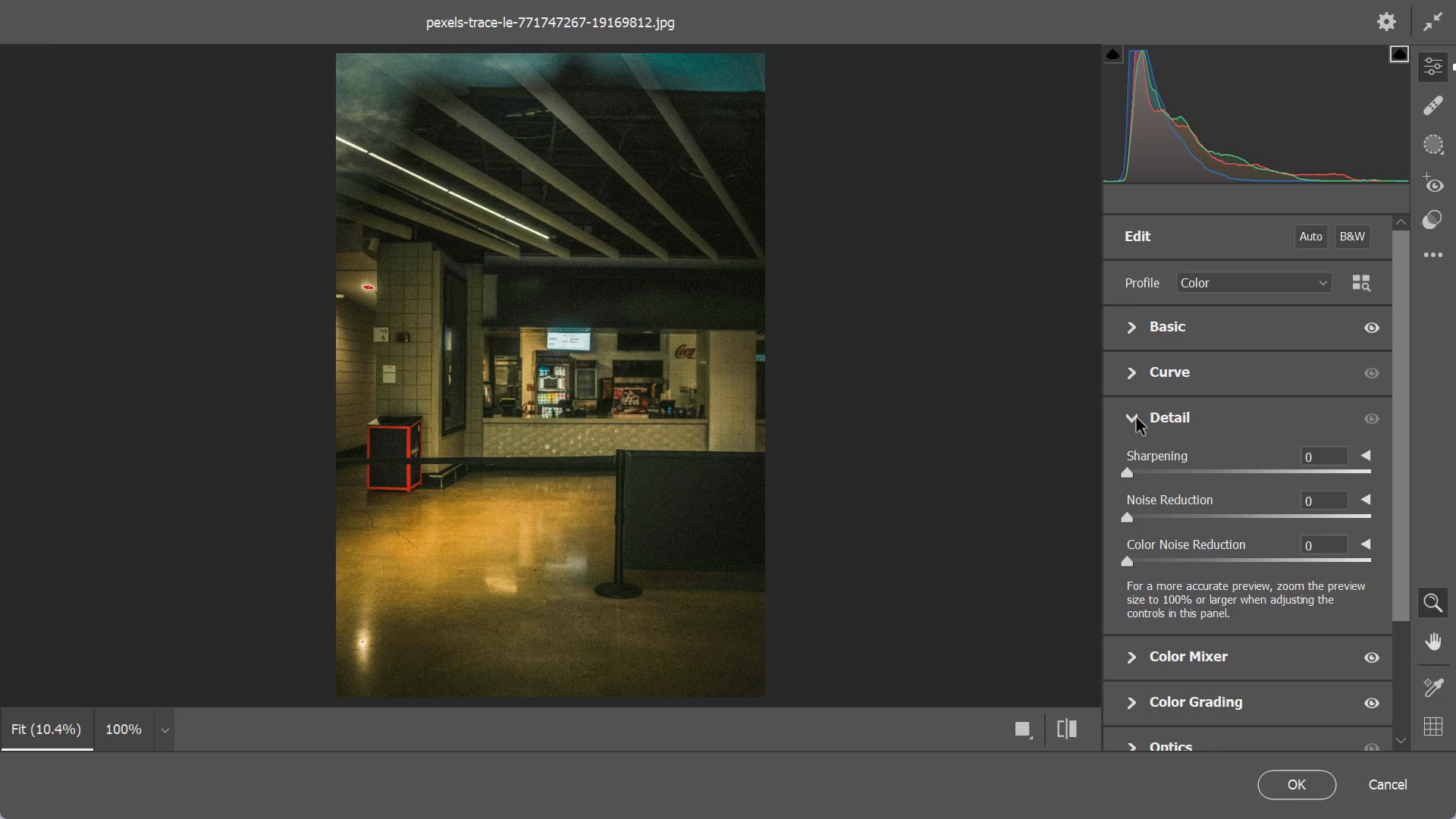 
left_click([1136, 417])
 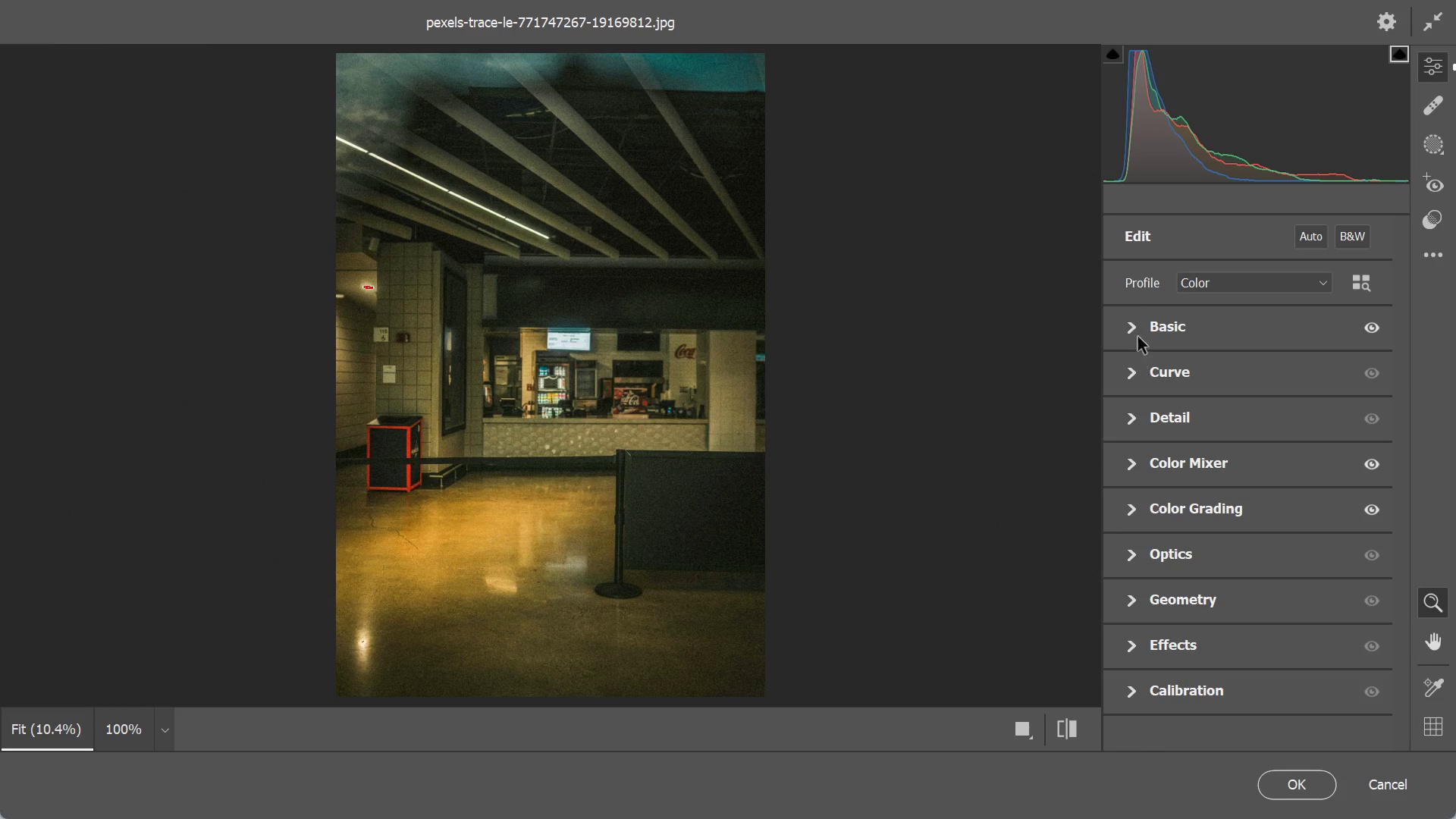 
left_click([1138, 330])
 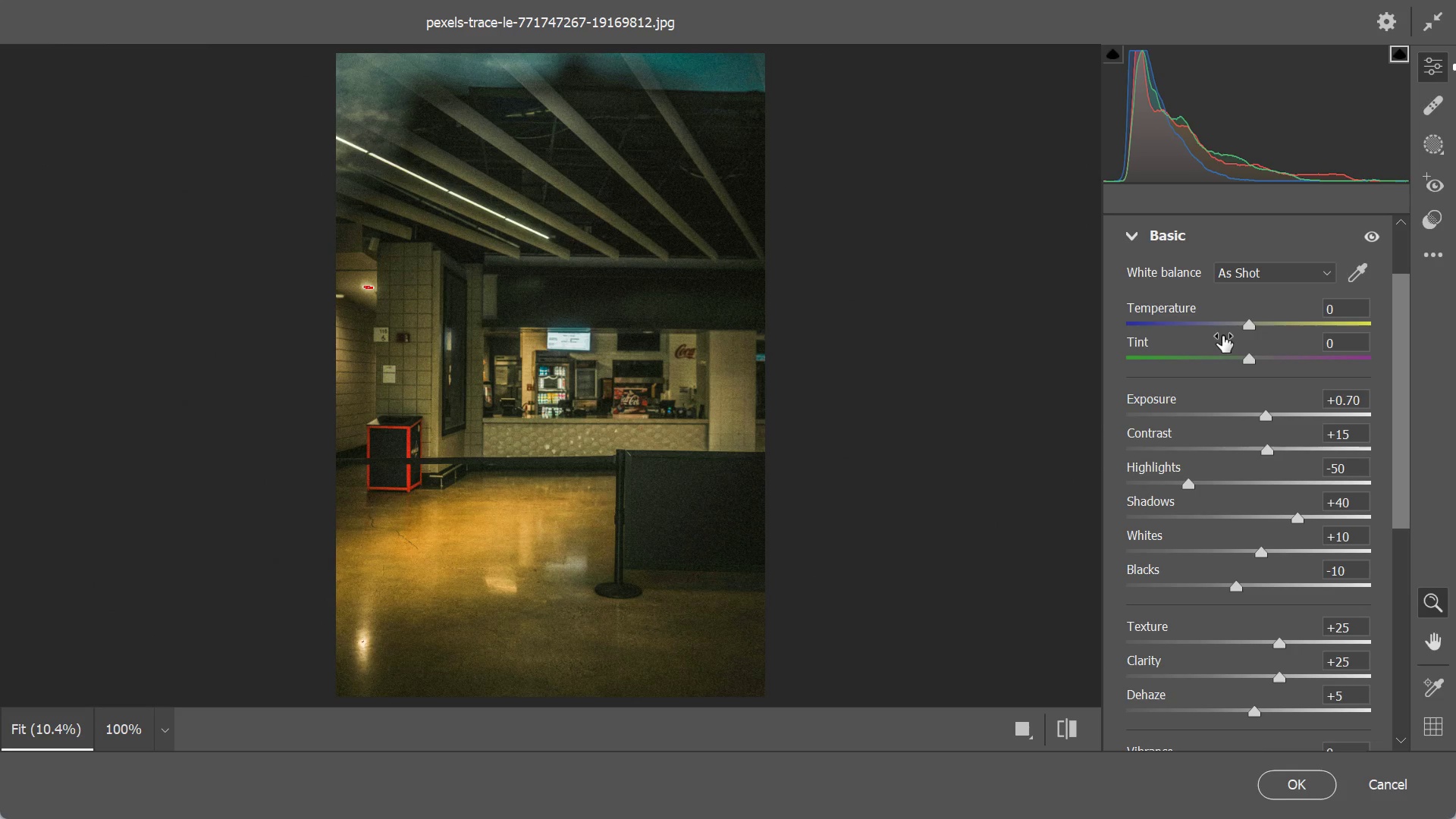 
left_click([1221, 322])
 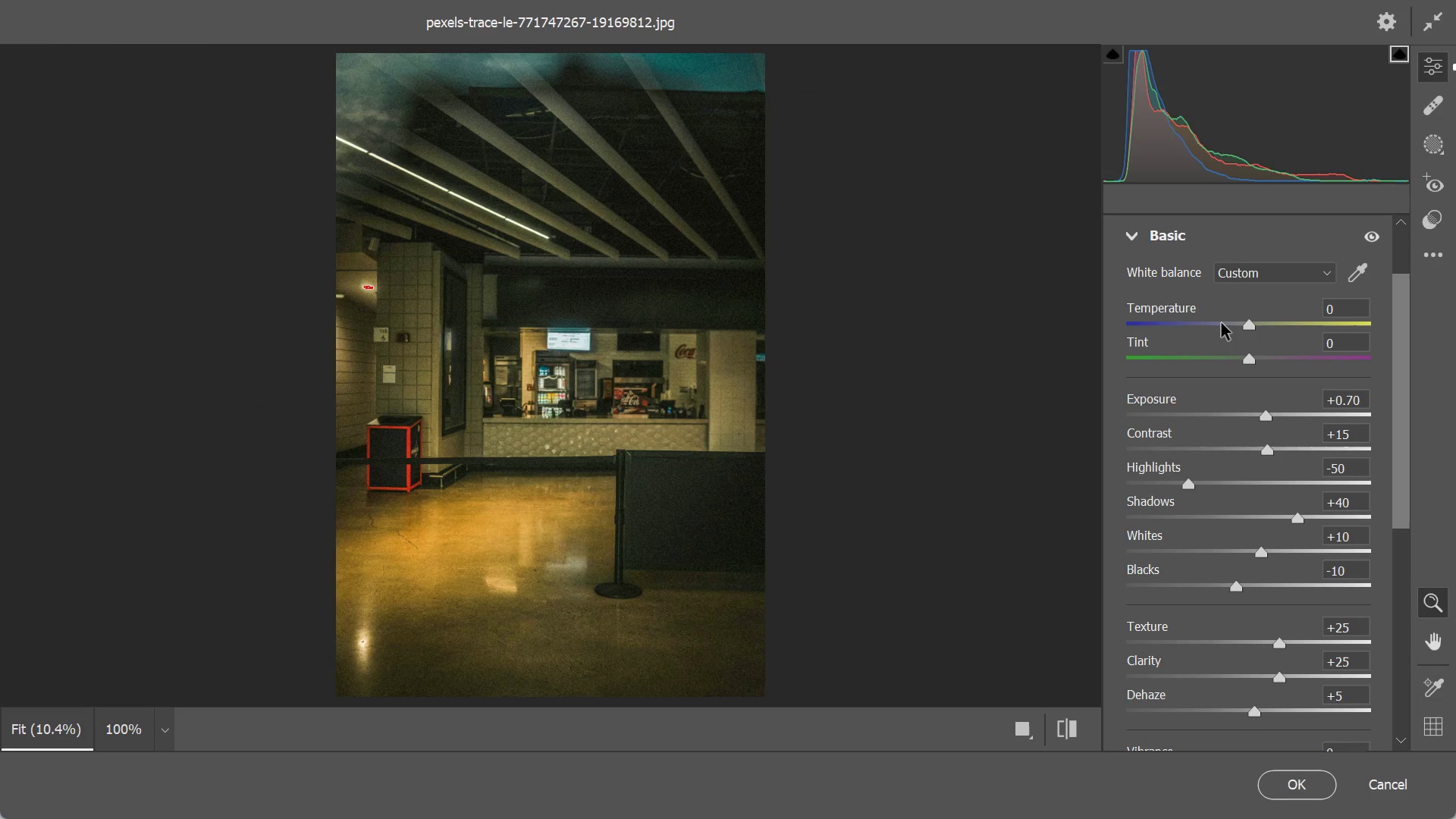 
left_click([1221, 323])
 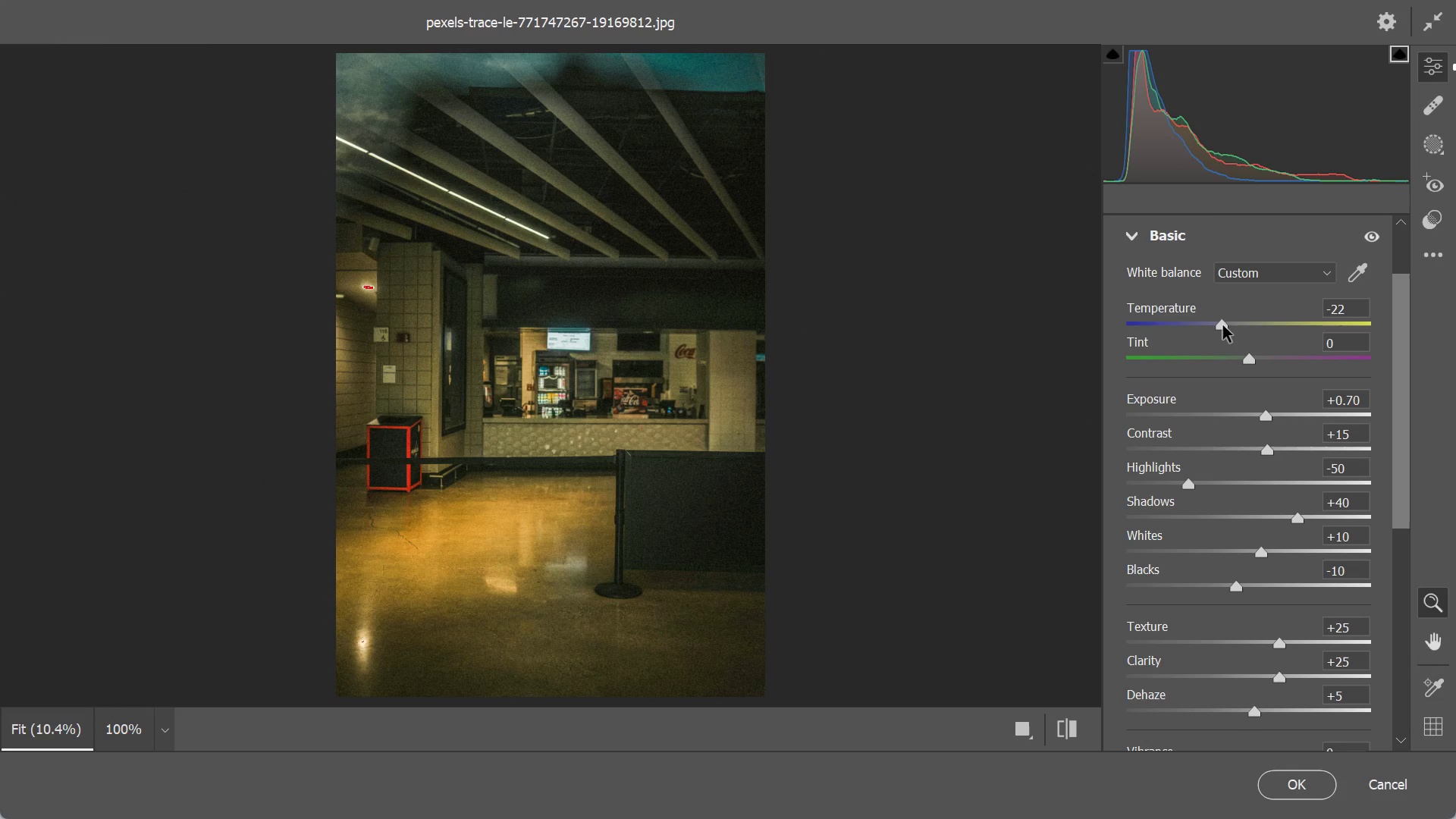 
left_click_drag(start_coordinate=[1223, 325], to_coordinate=[1185, 340])
 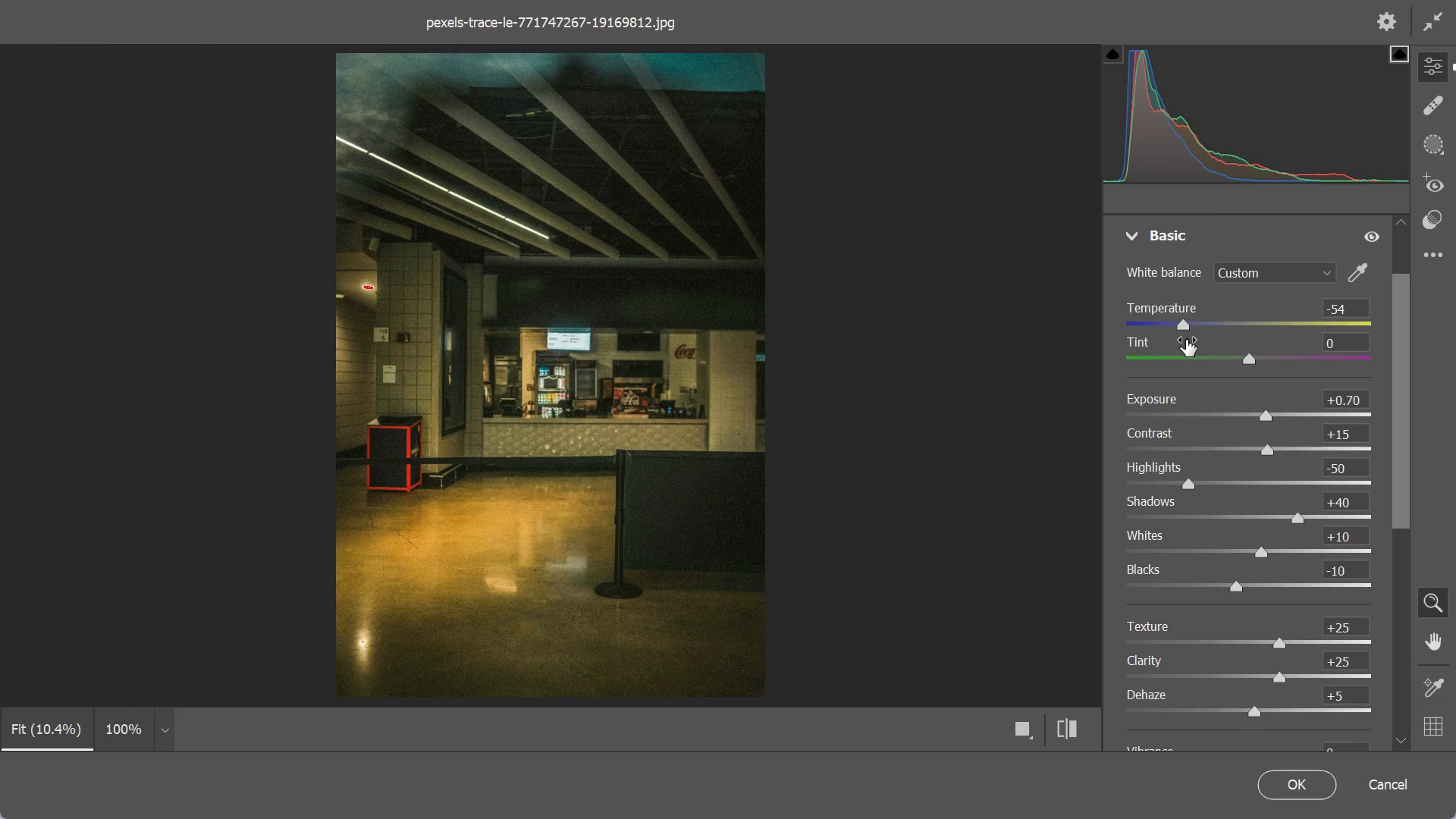 
left_click_drag(start_coordinate=[1178, 326], to_coordinate=[1142, 330])
 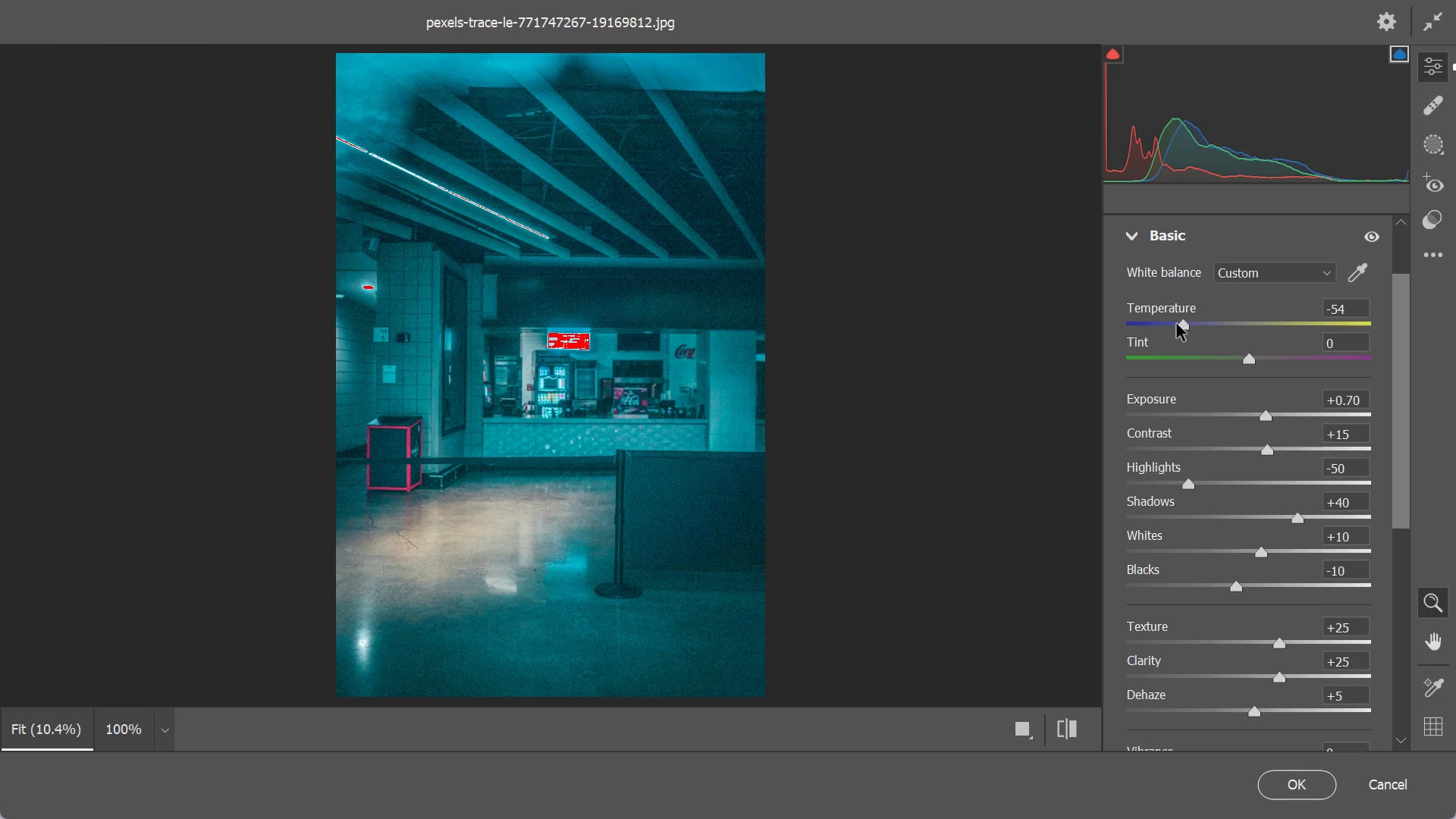 
left_click([1194, 324])
 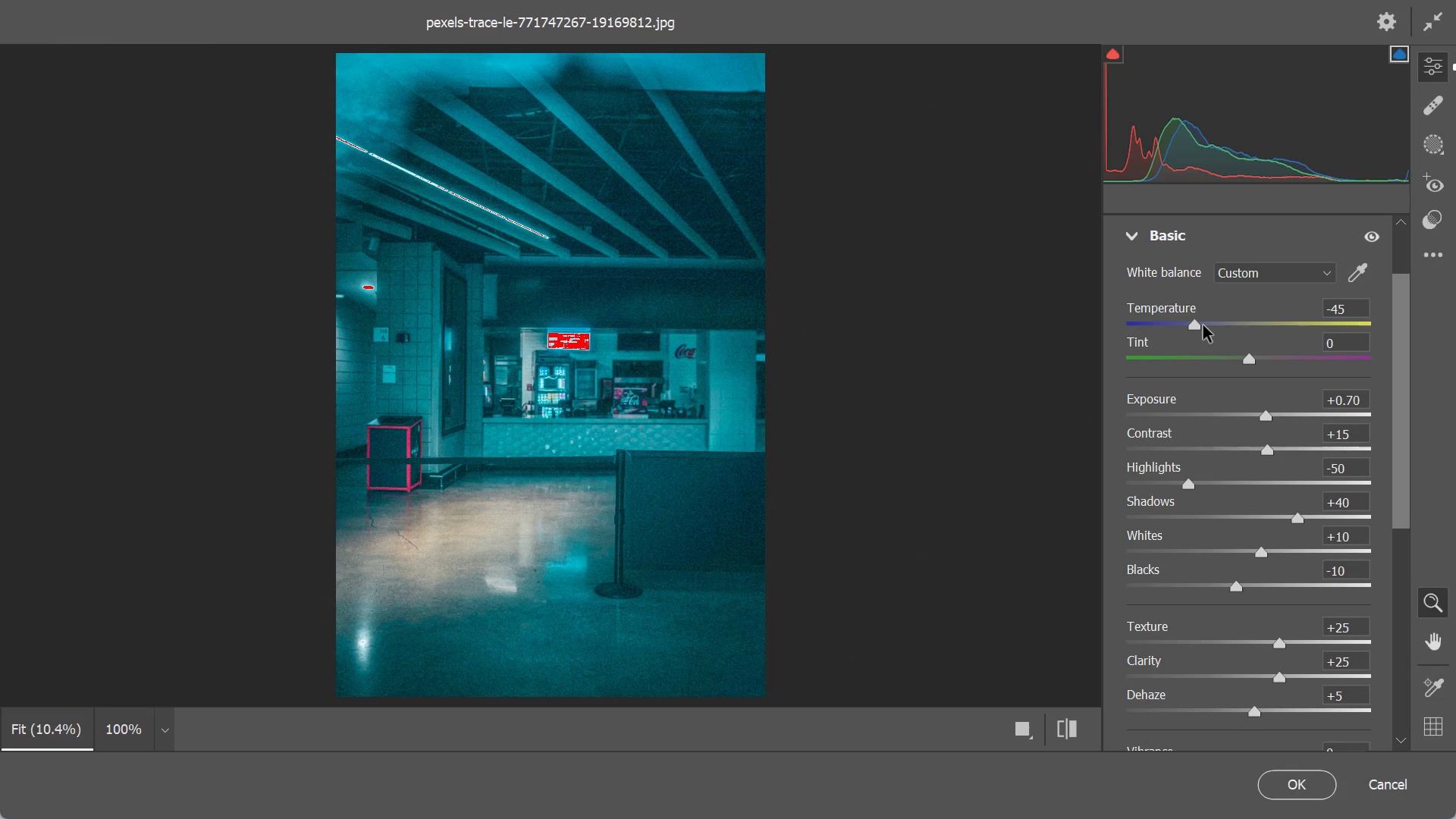 
left_click([1203, 325])
 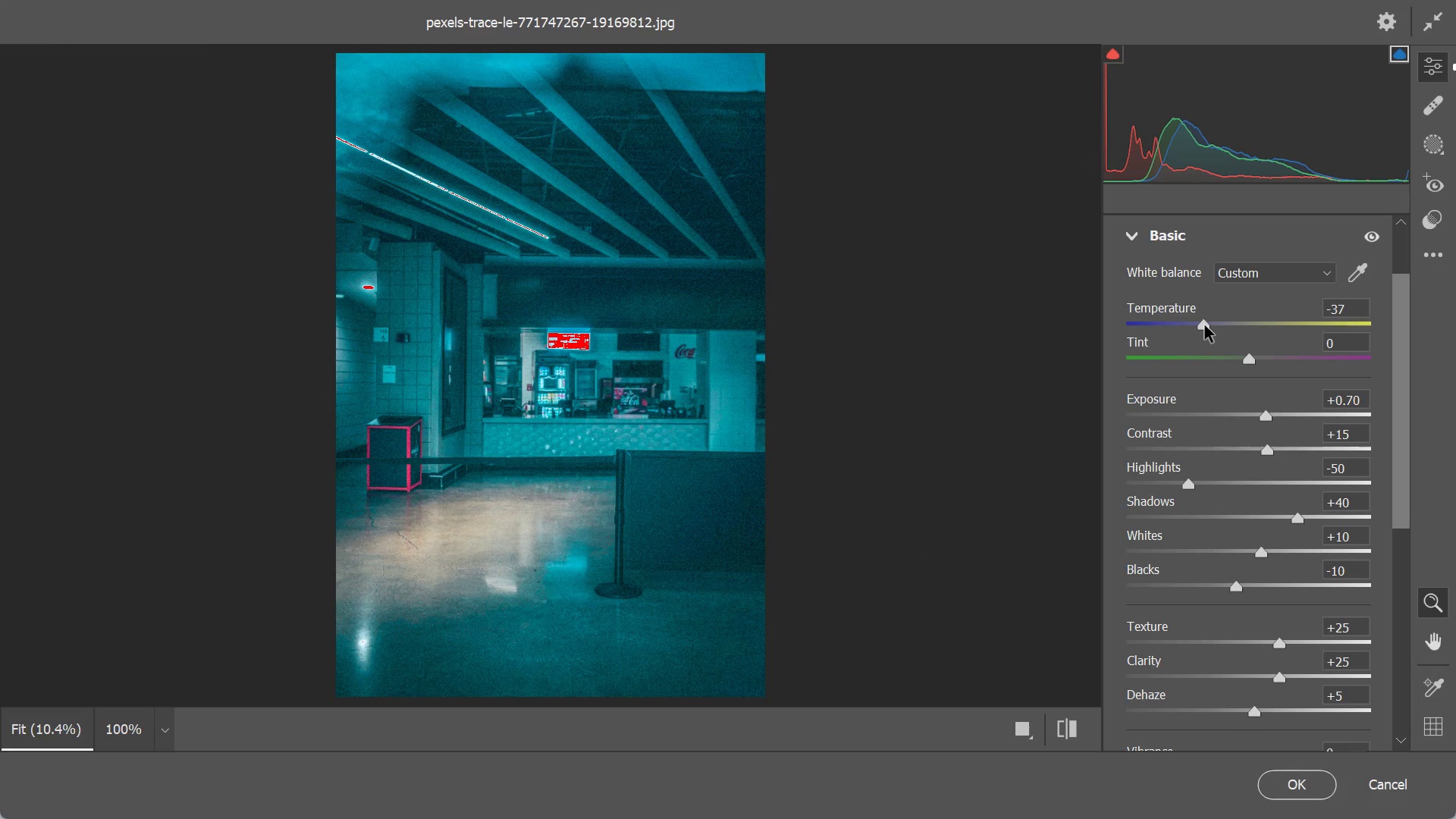 
left_click([1228, 324])
 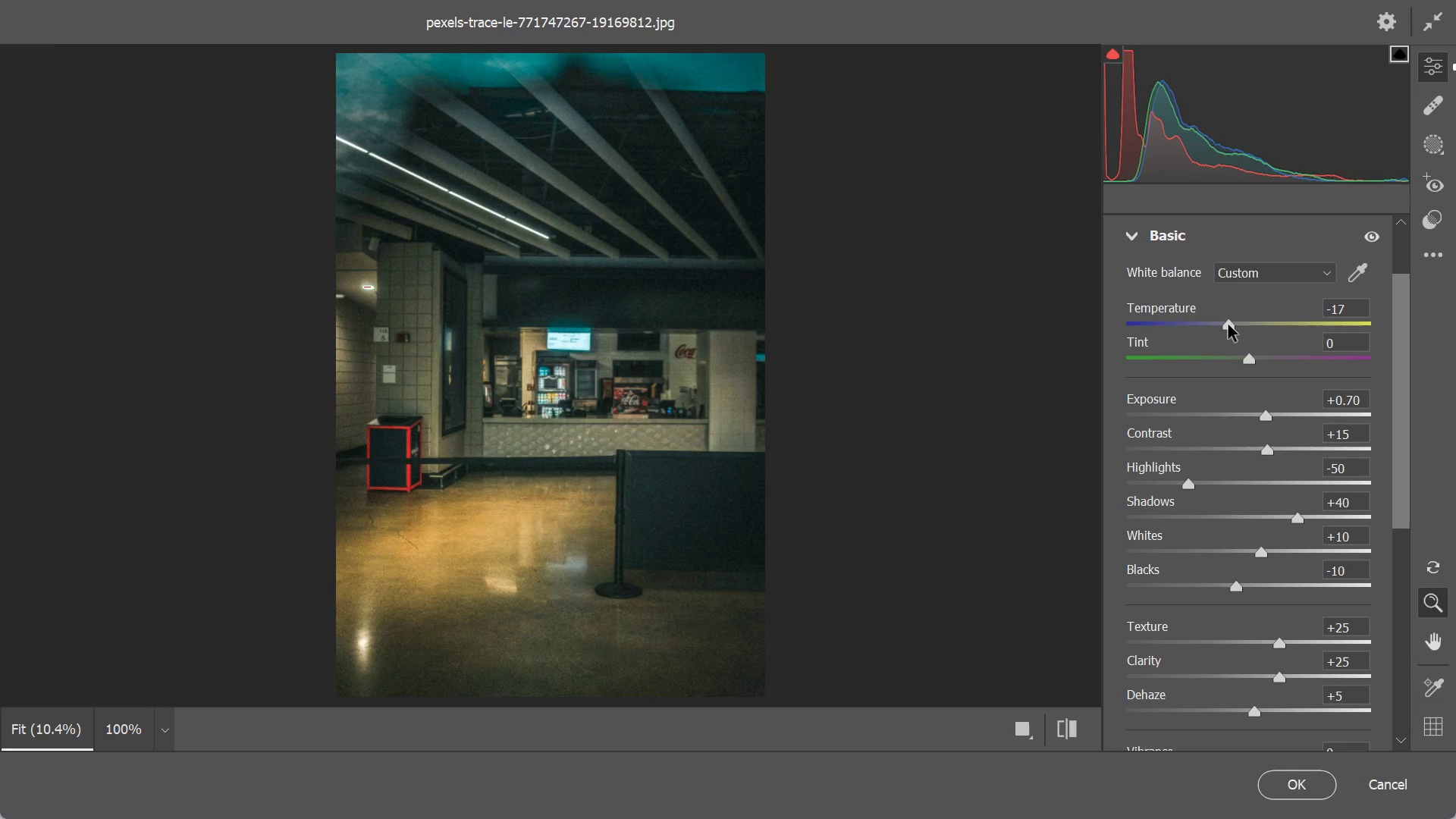 
left_click([1221, 325])
 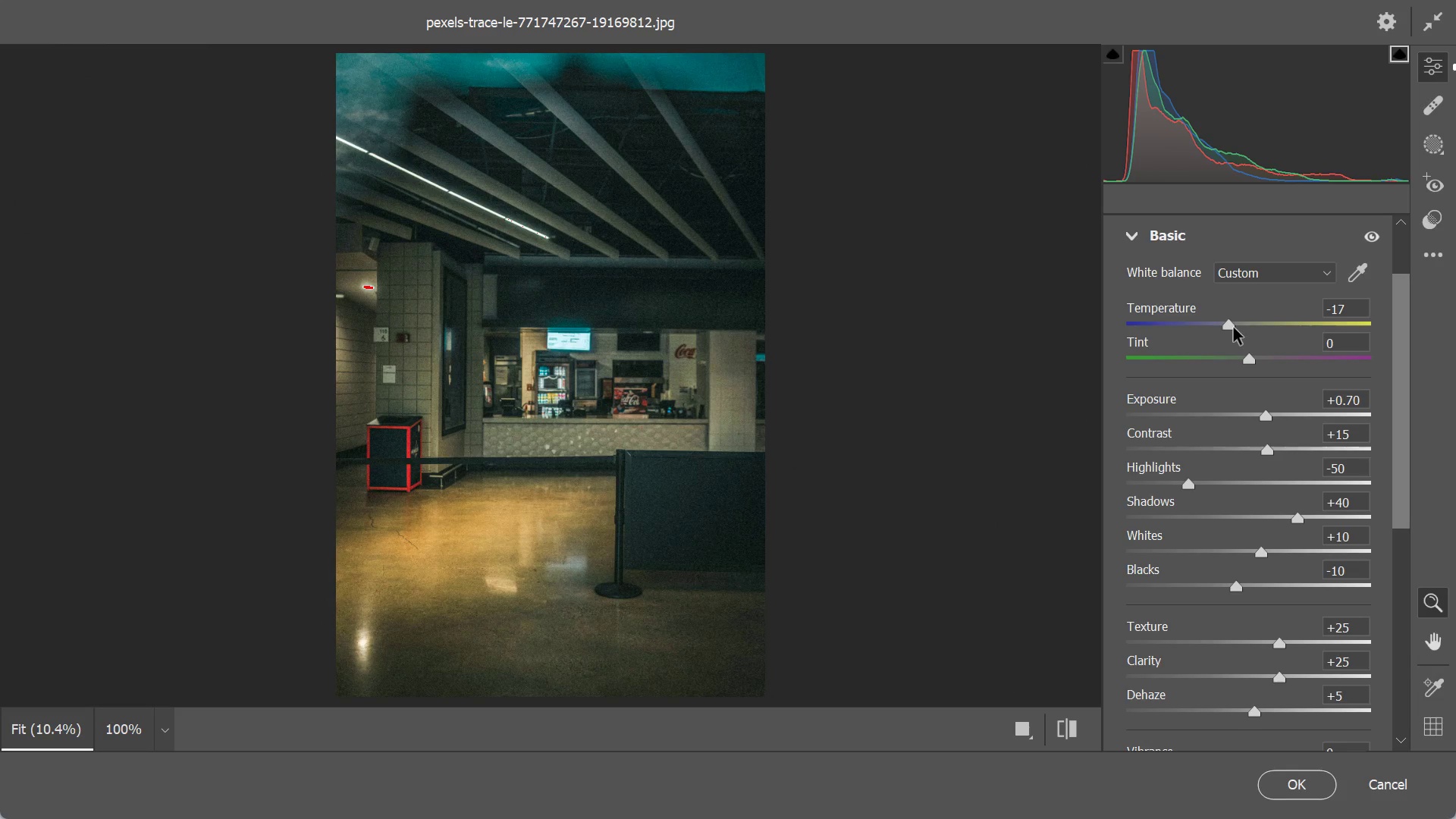 
wait(6.69)
 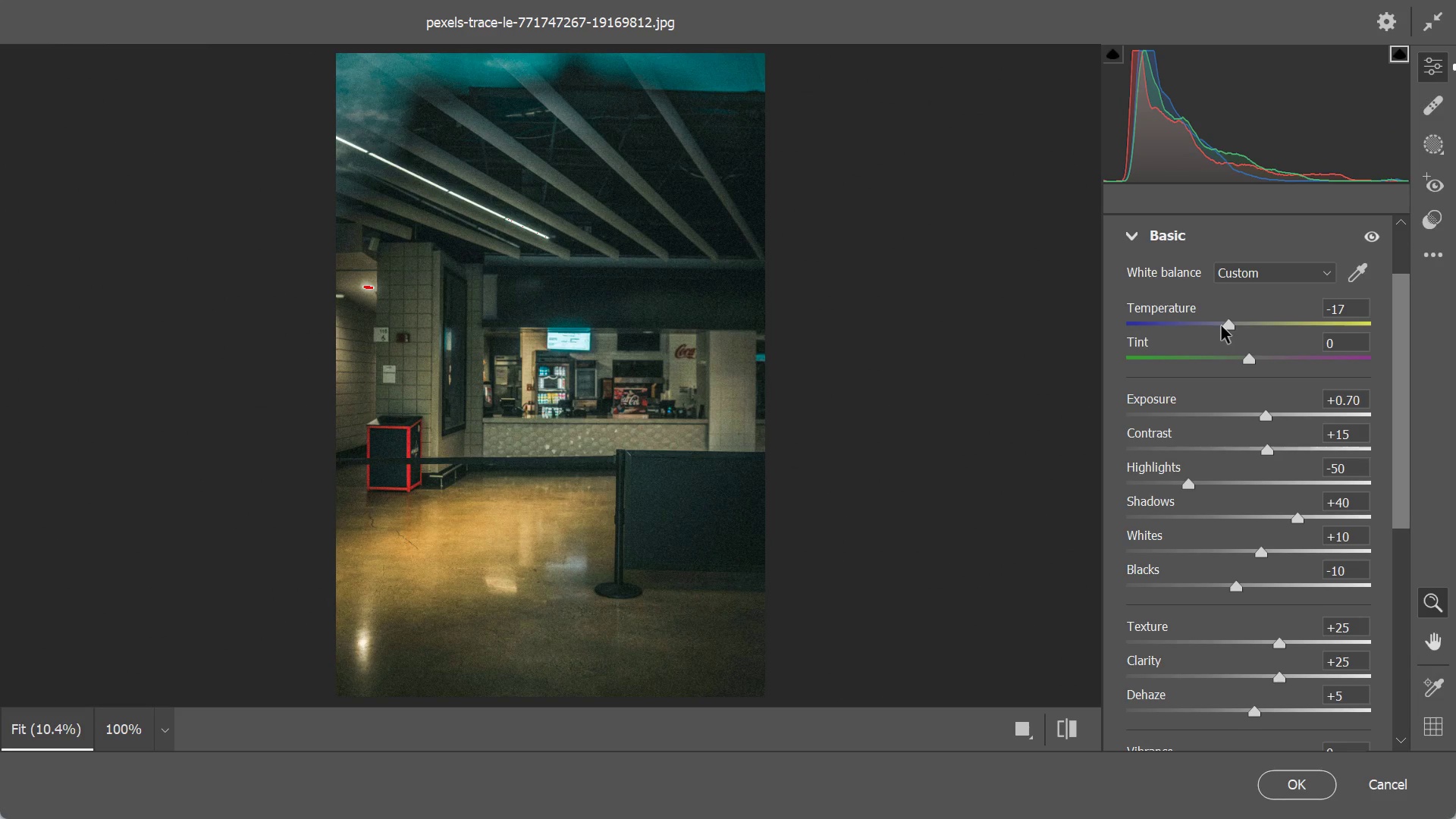 
left_click([1216, 323])
 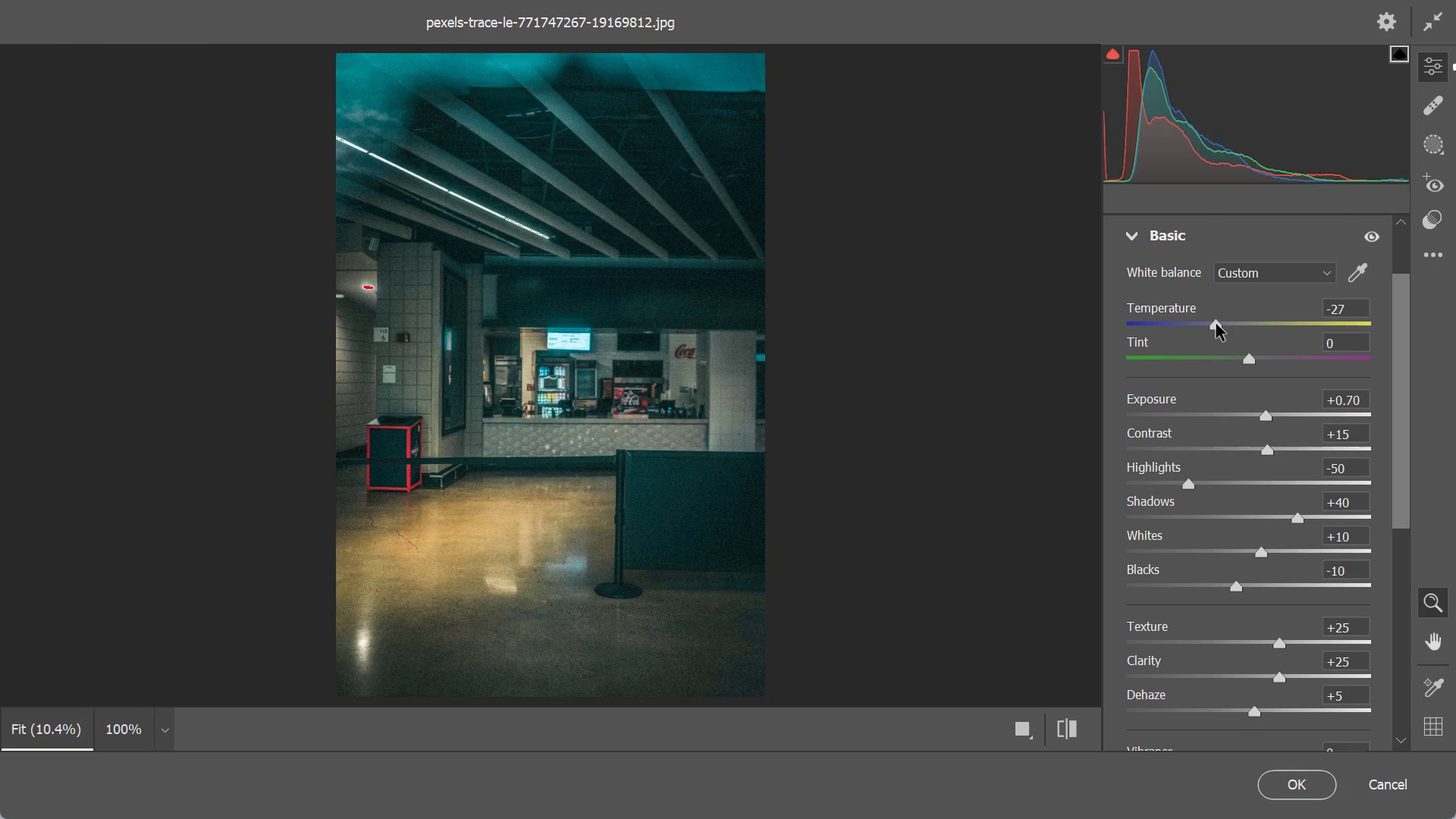 
wait(7.7)
 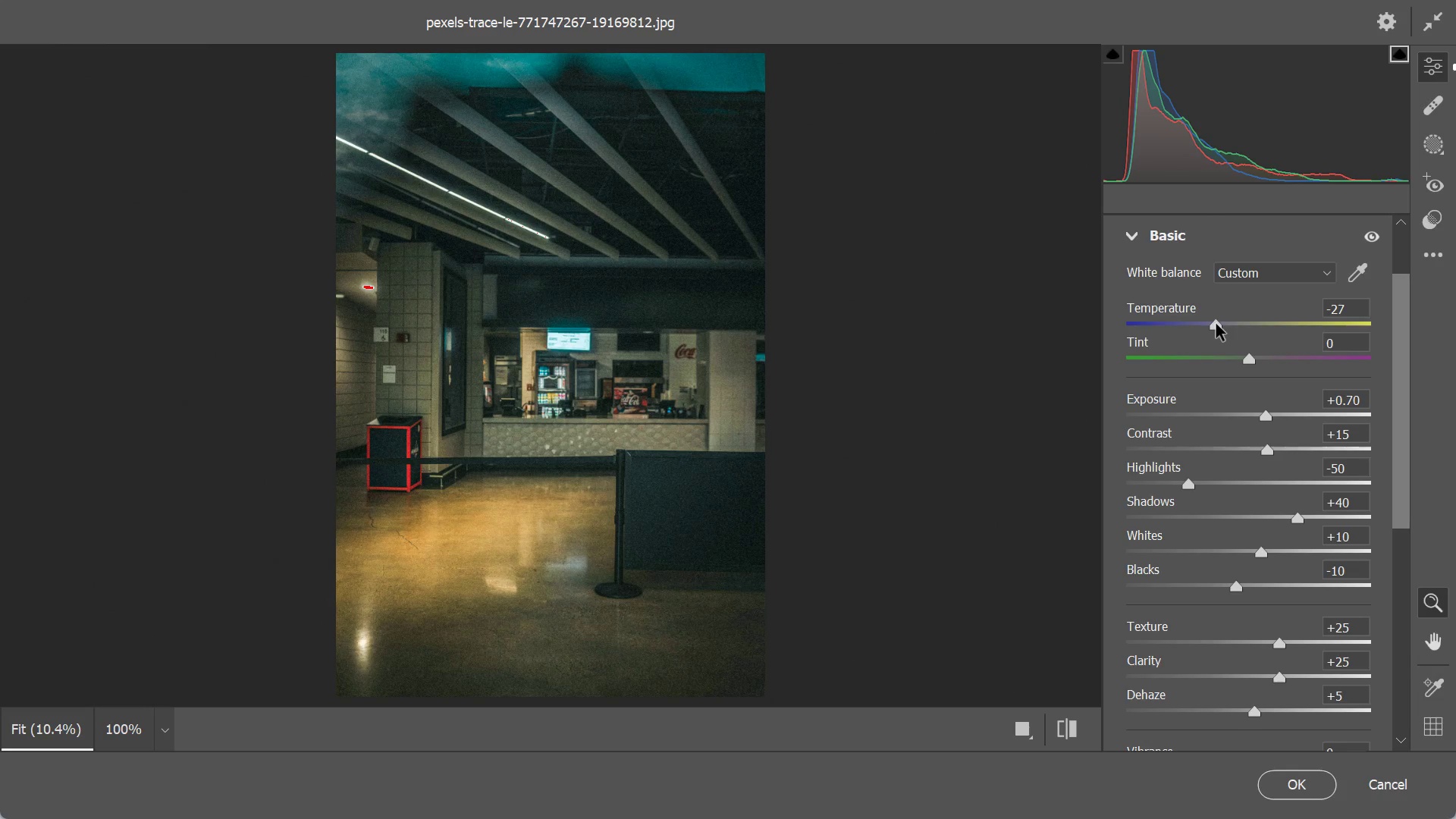 
left_click([1284, 452])
 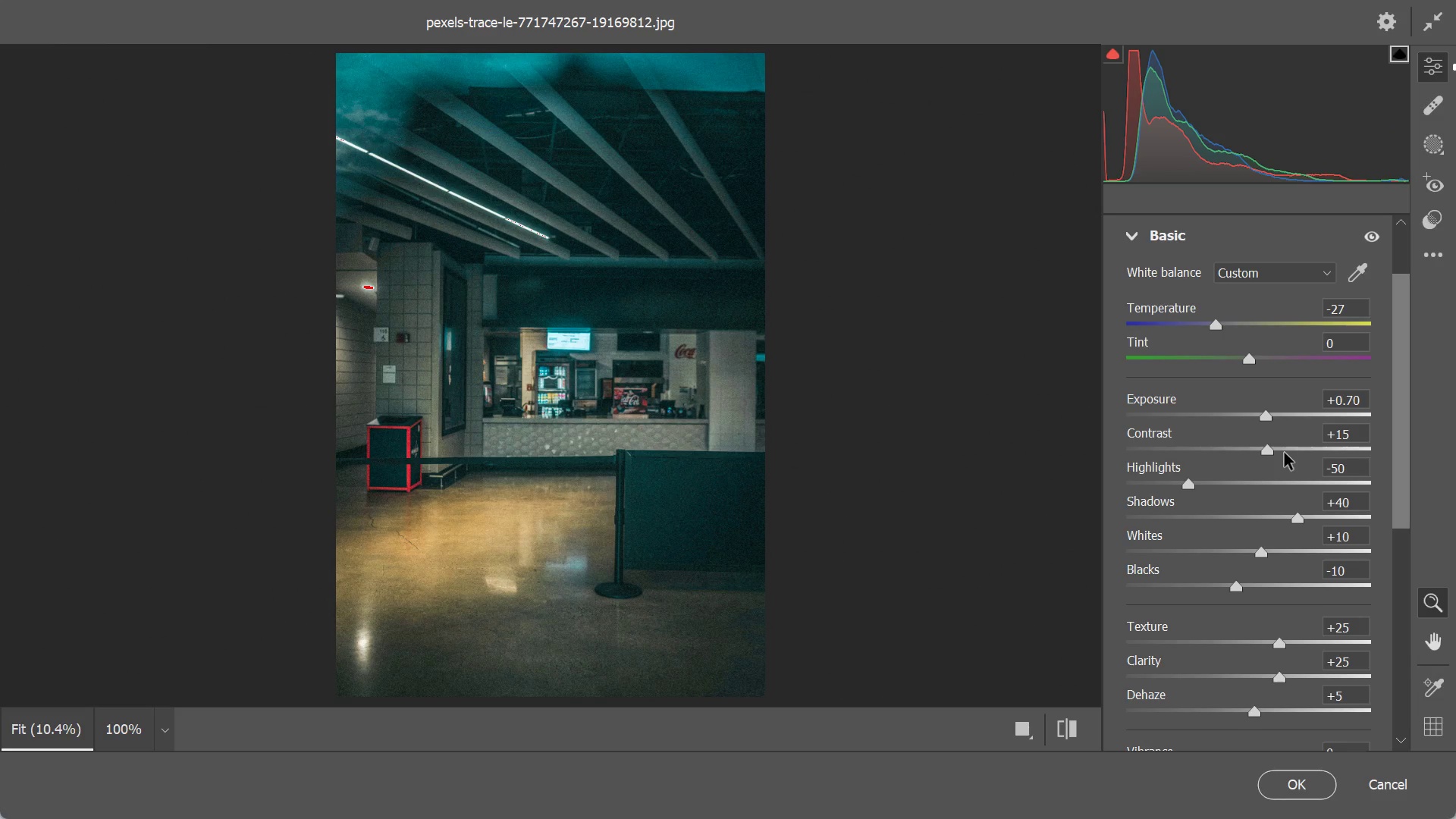 
left_click([1284, 452])
 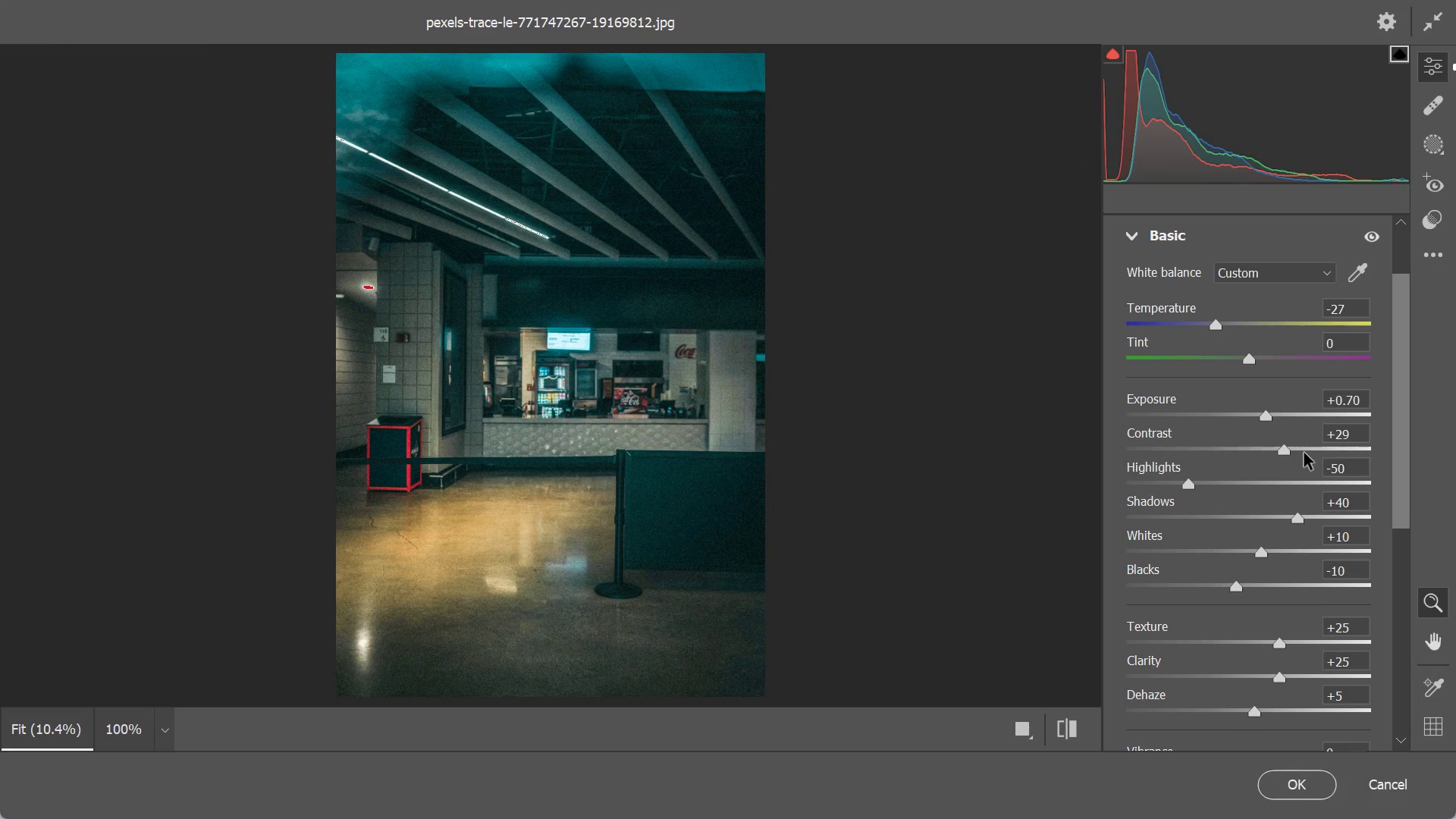 
left_click([1304, 452])
 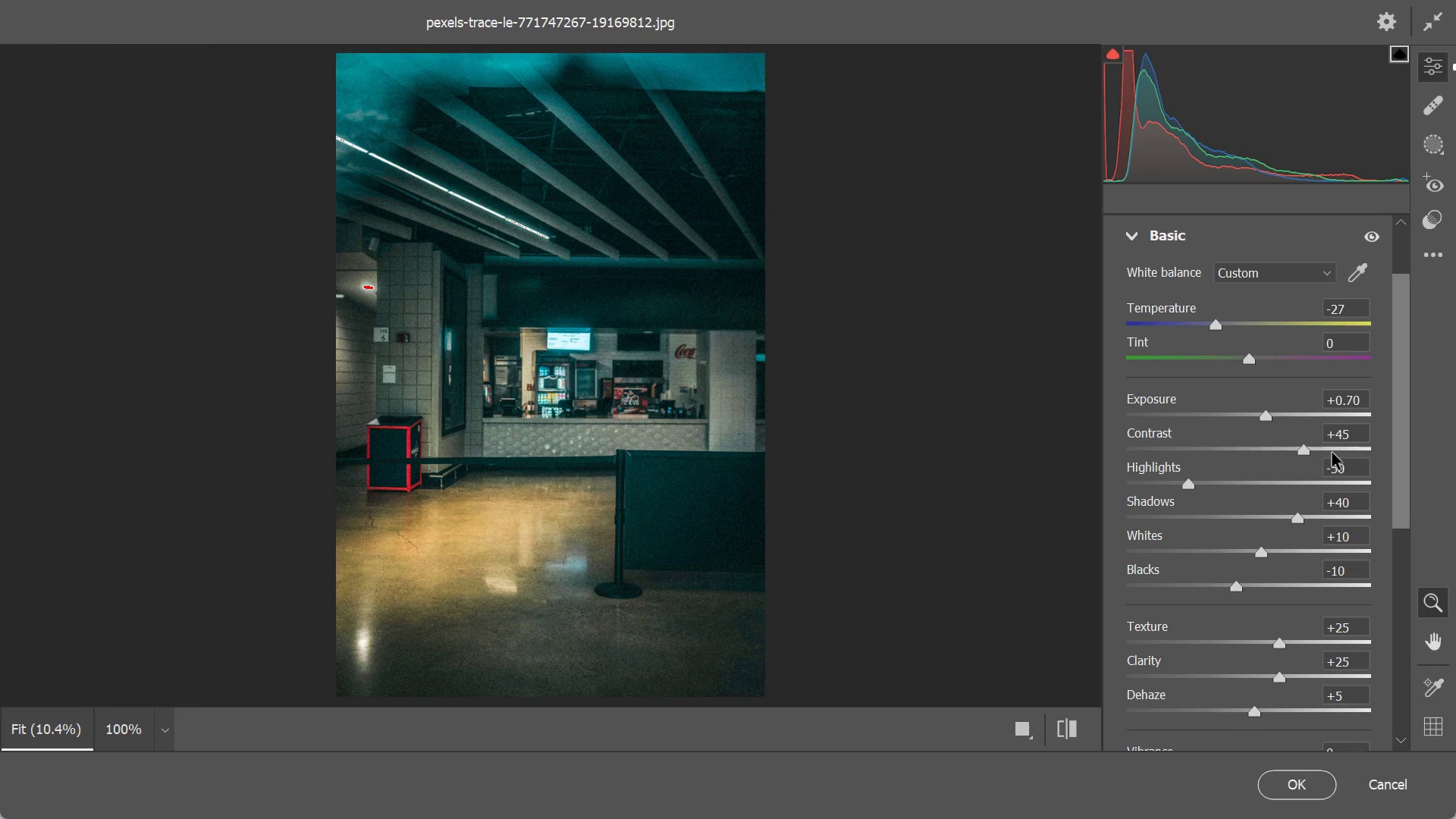 
left_click([1336, 452])
 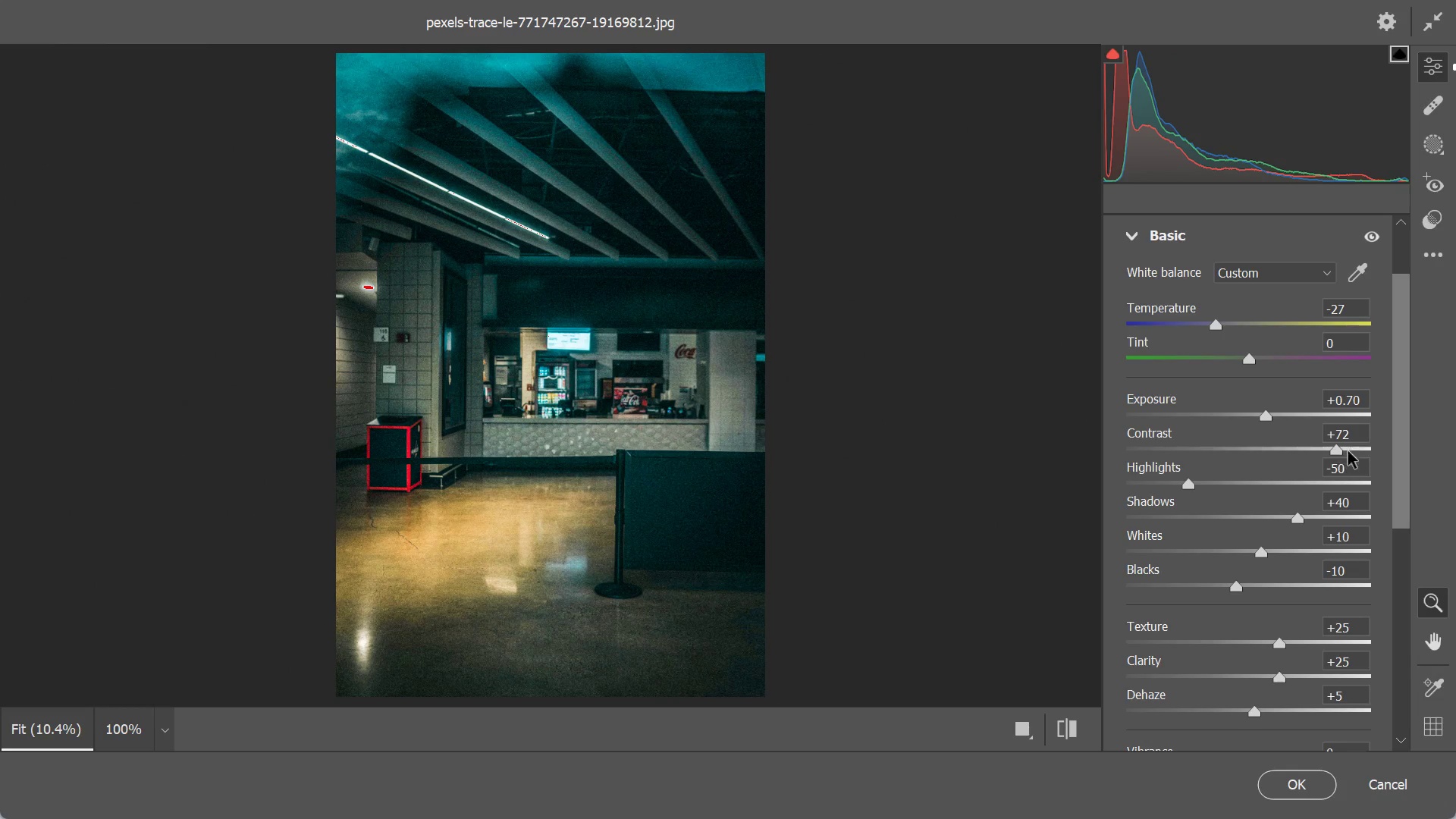 
left_click([1362, 448])
 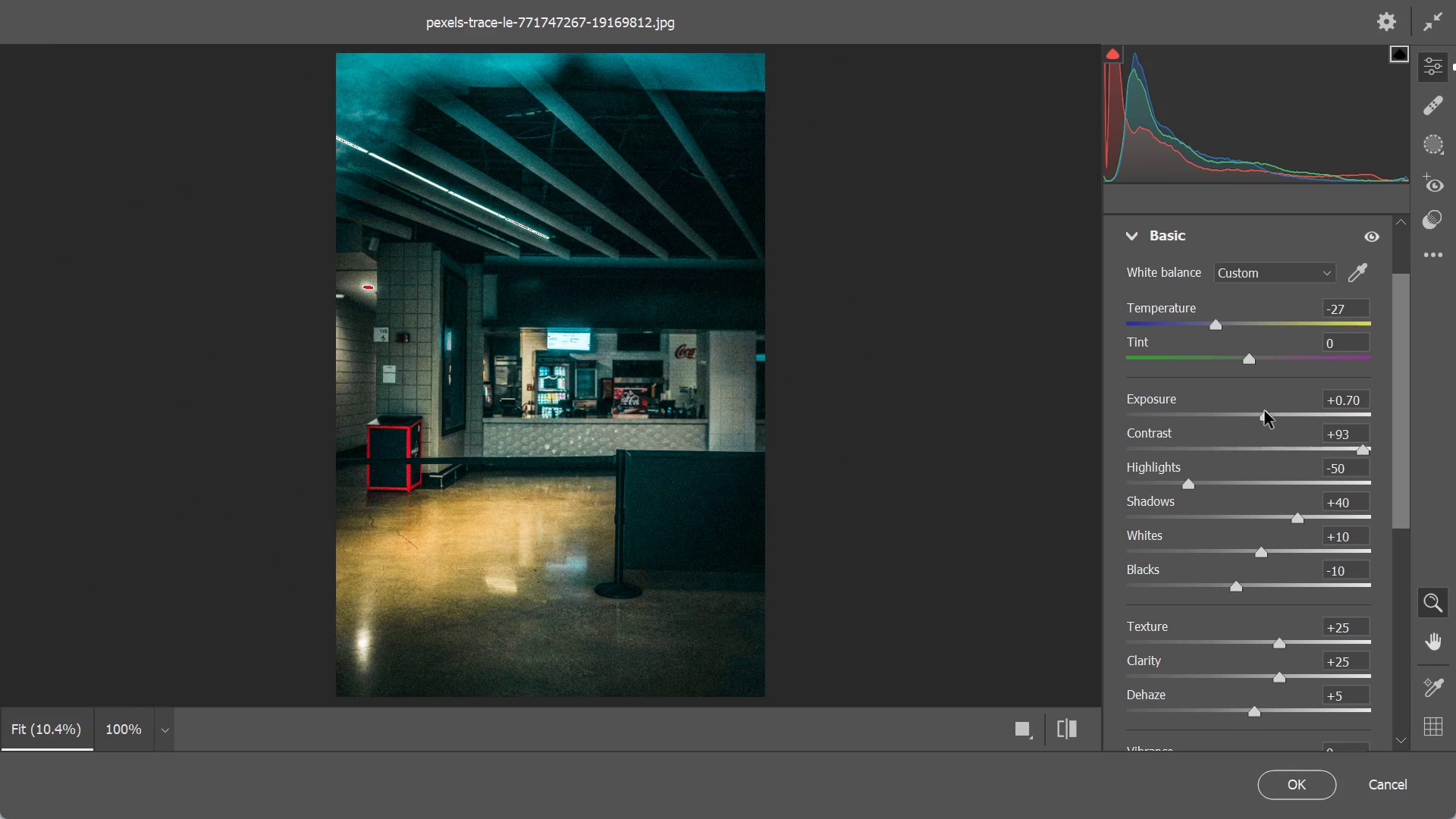 
left_click([1254, 416])
 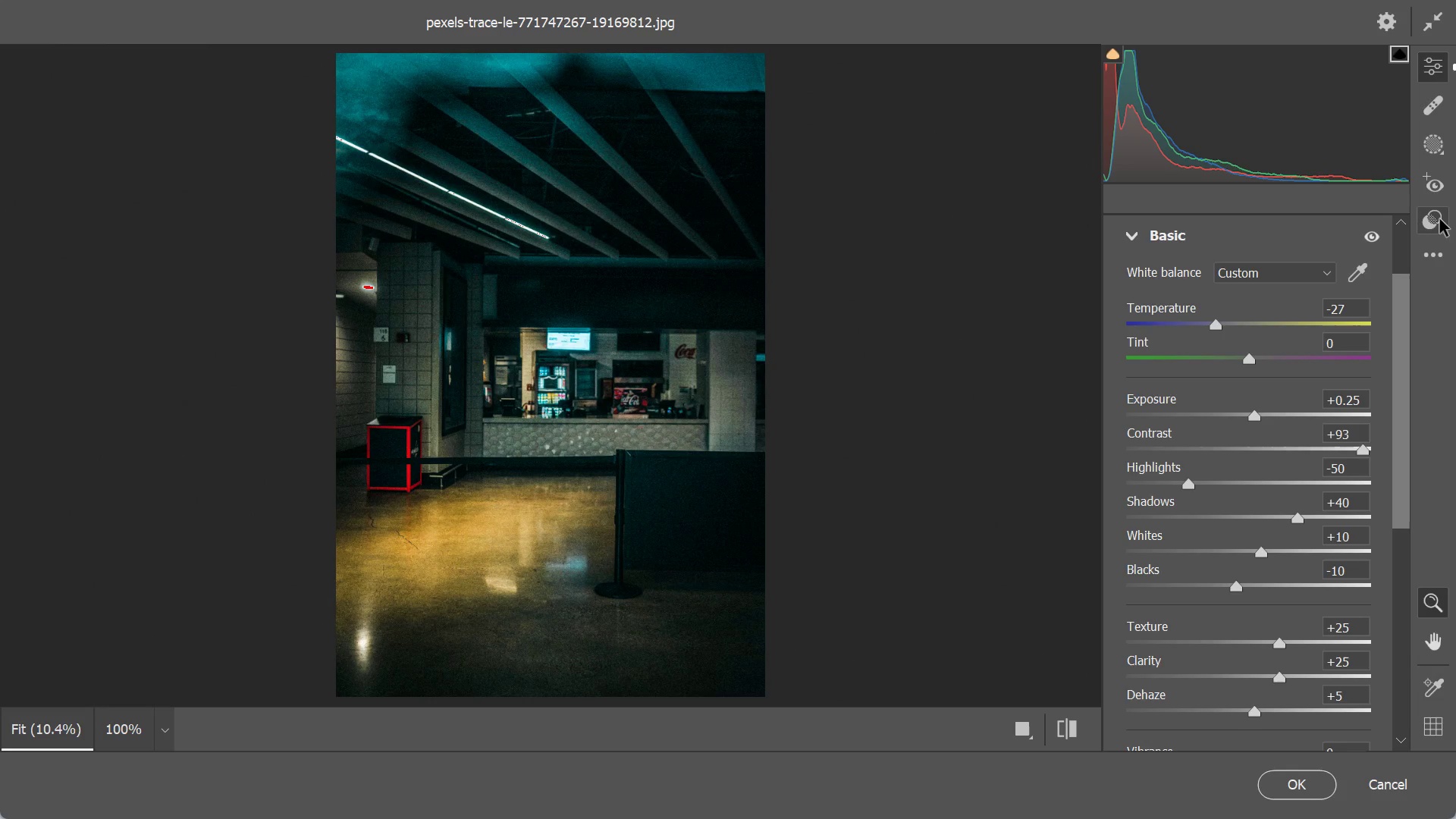 
wait(6.52)
 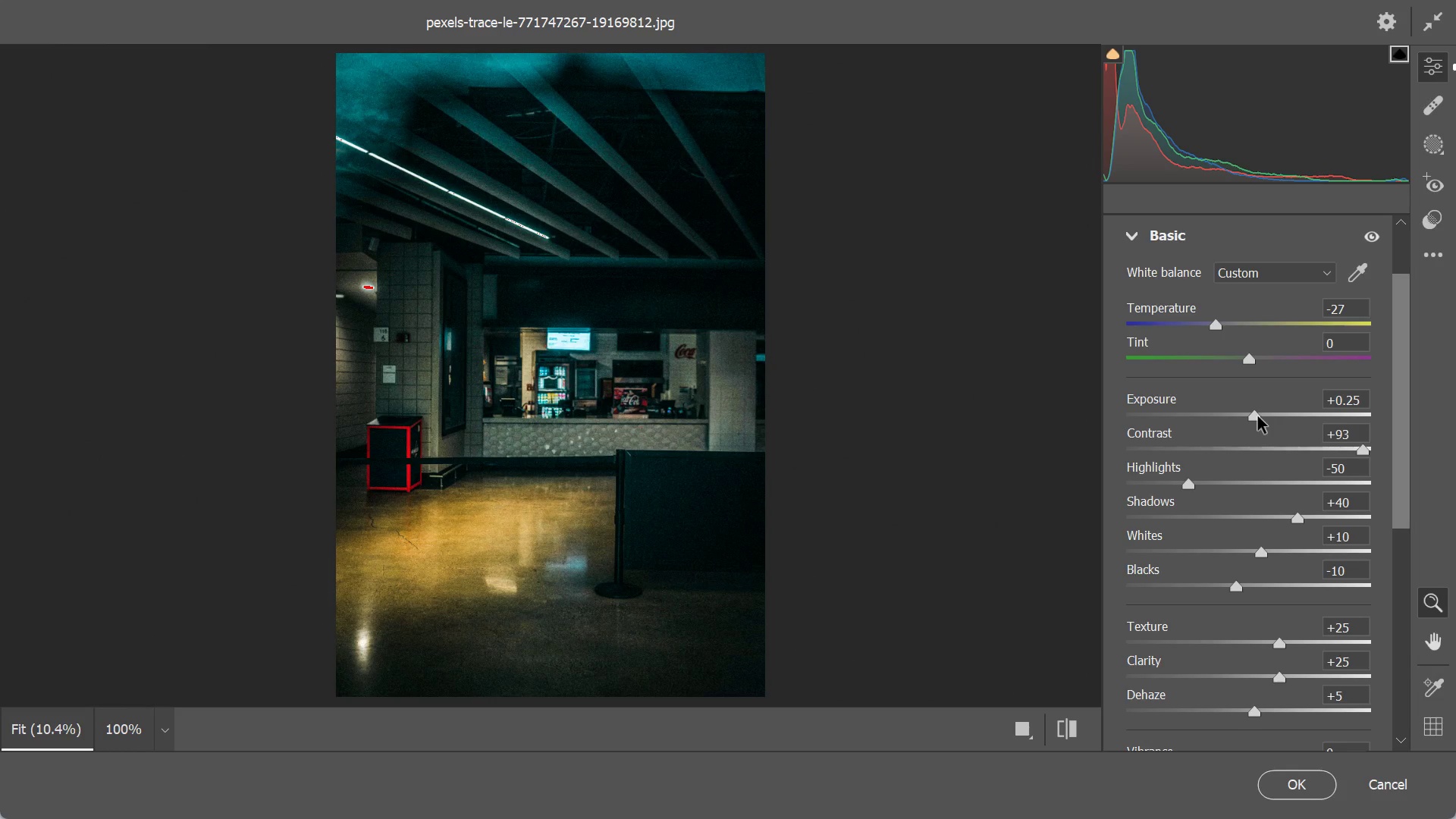 
left_click([1438, 219])
 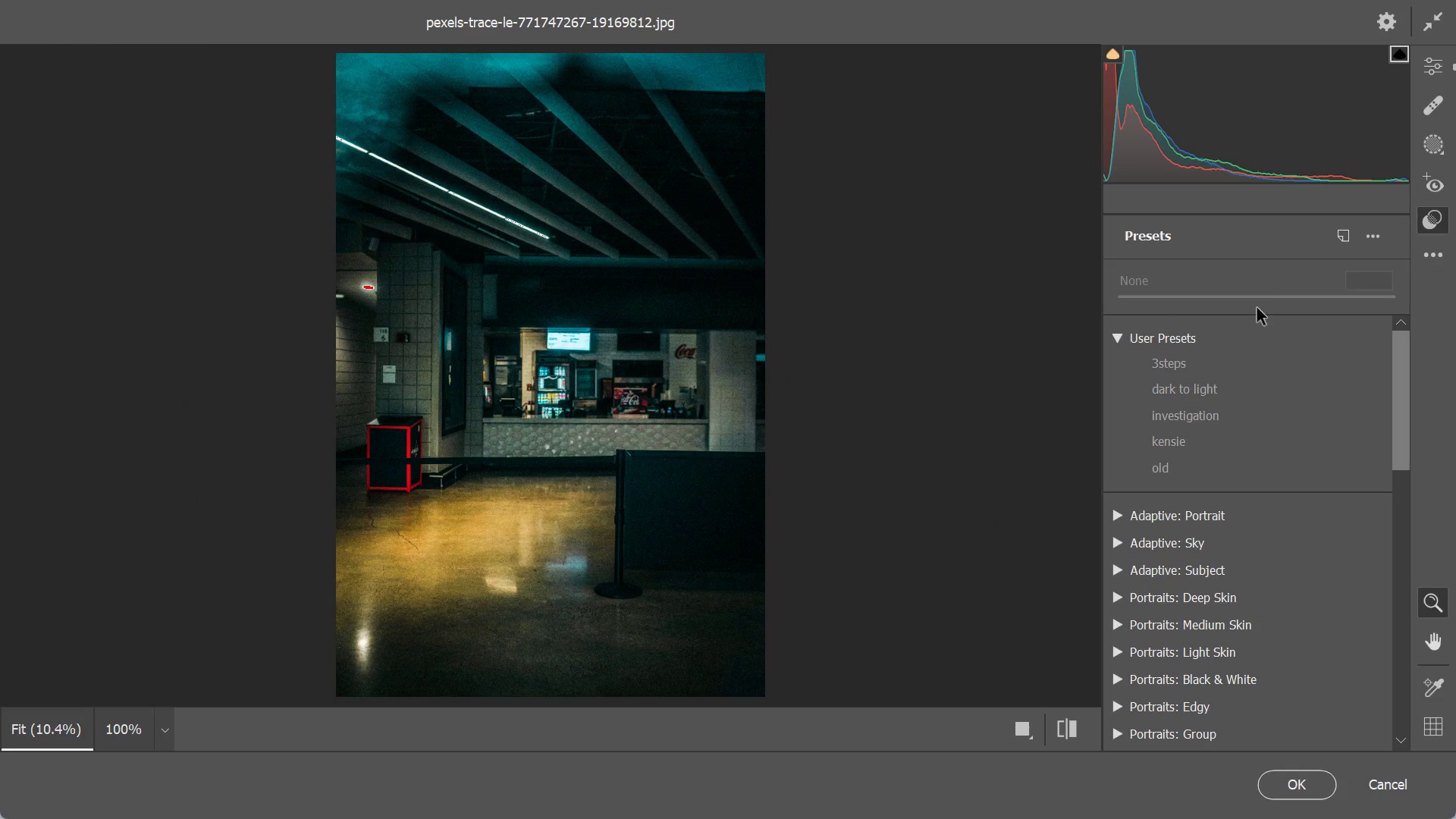 
left_click([1267, 279])
 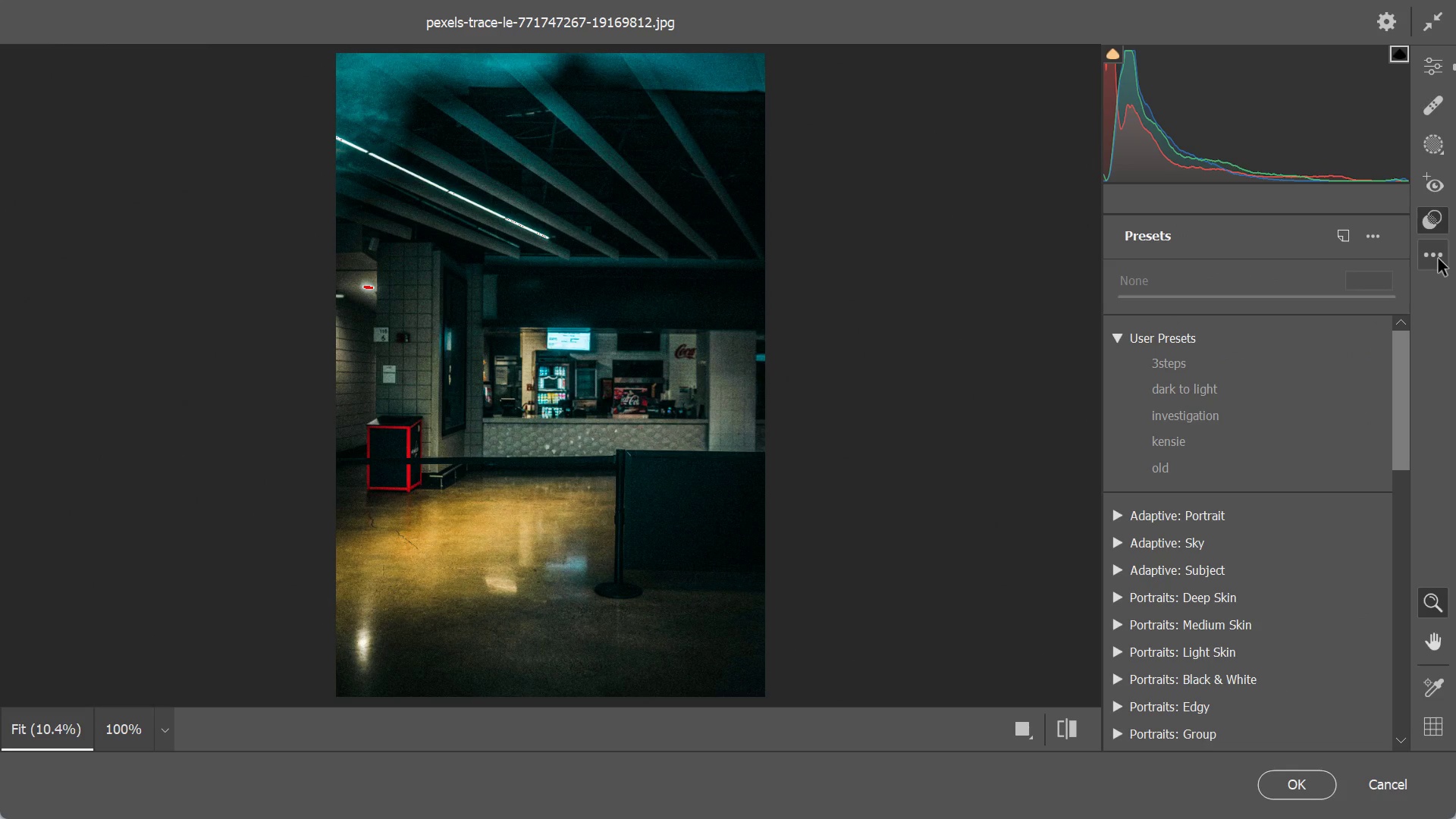 
left_click([1338, 238])
 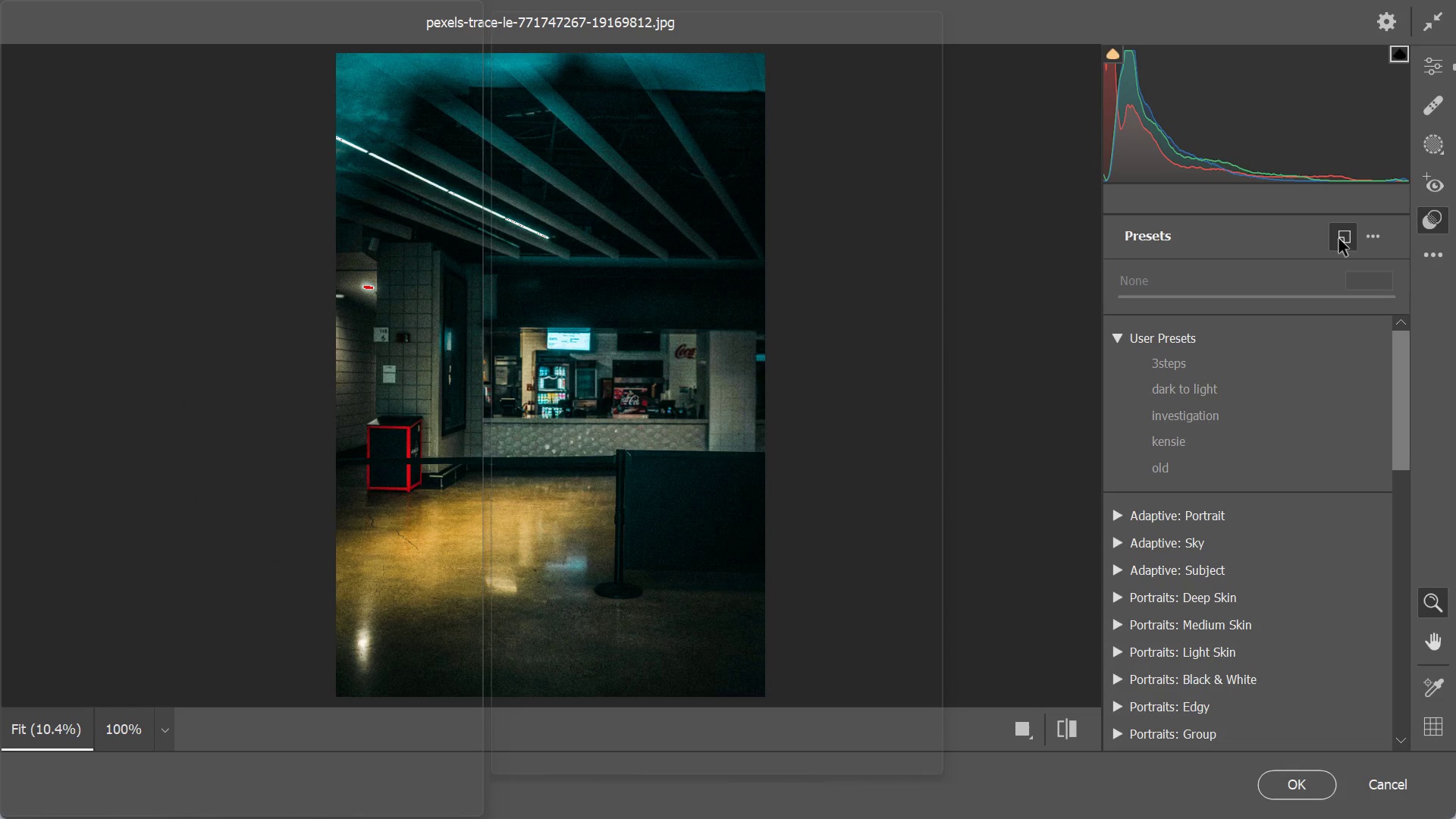 
type(in)
 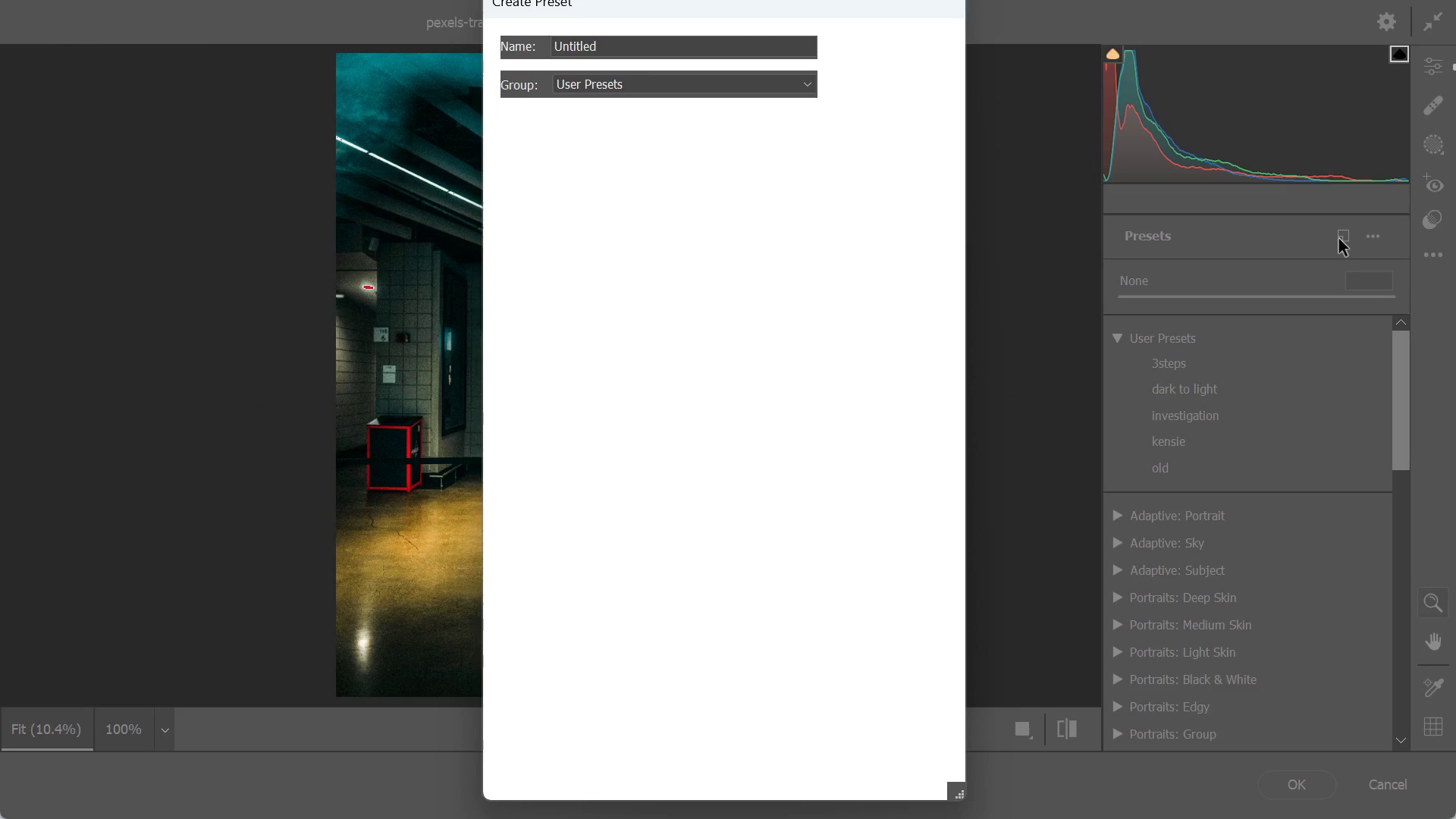 
hold_key(key=Space, duration=3.38)
 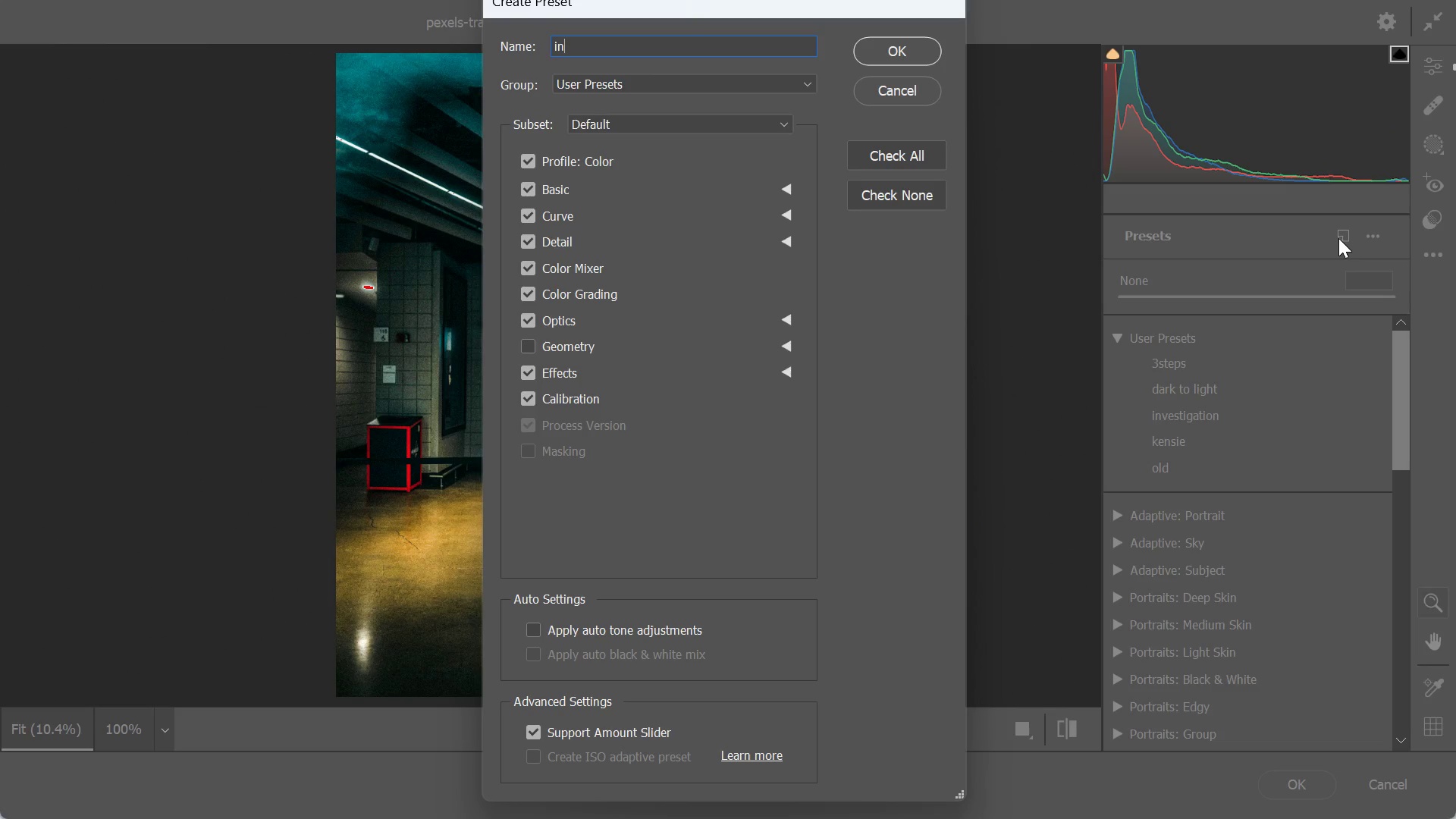 
key(Backspace)
type(vnws e)
 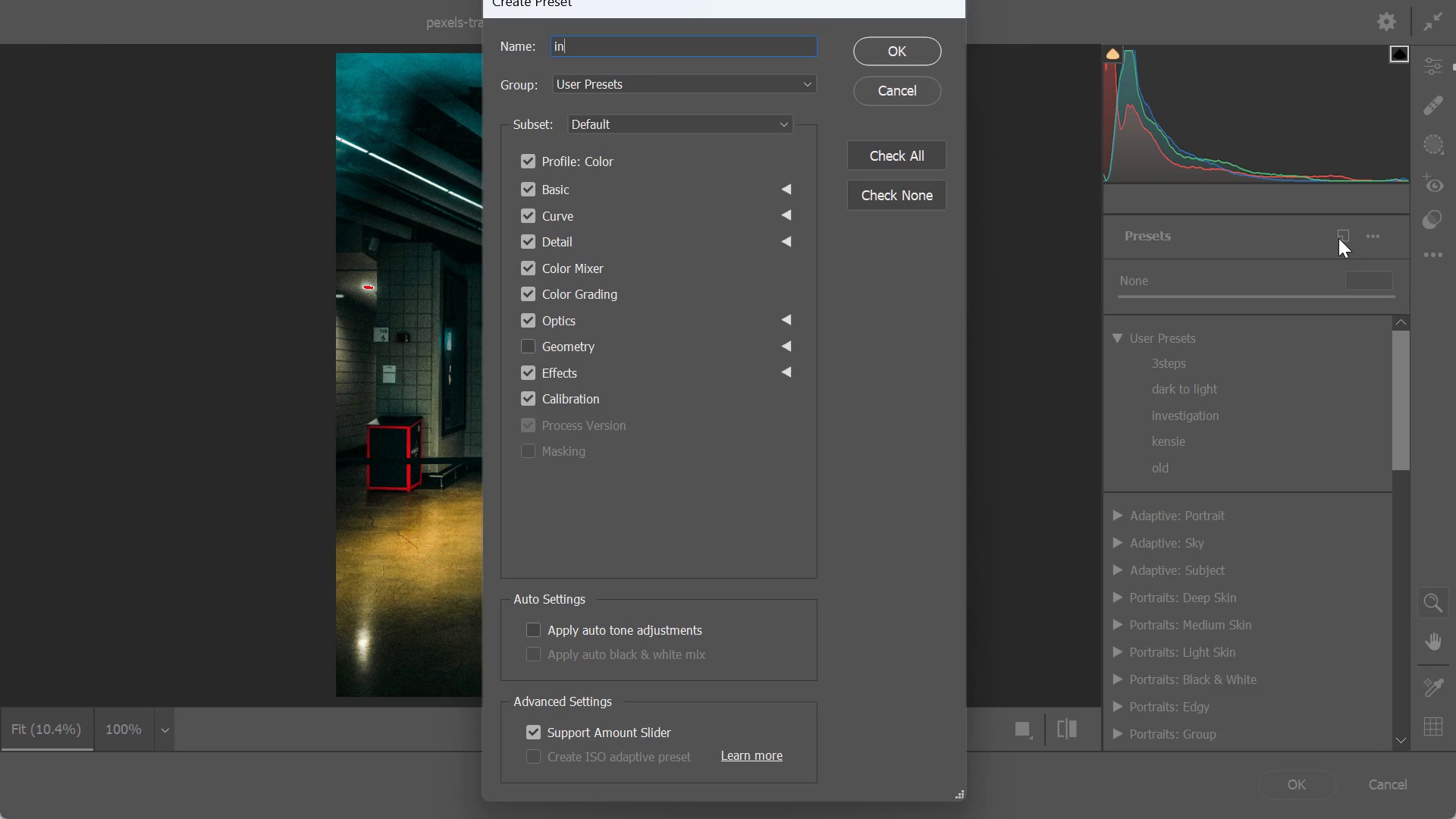 
left_click([871, 38])
 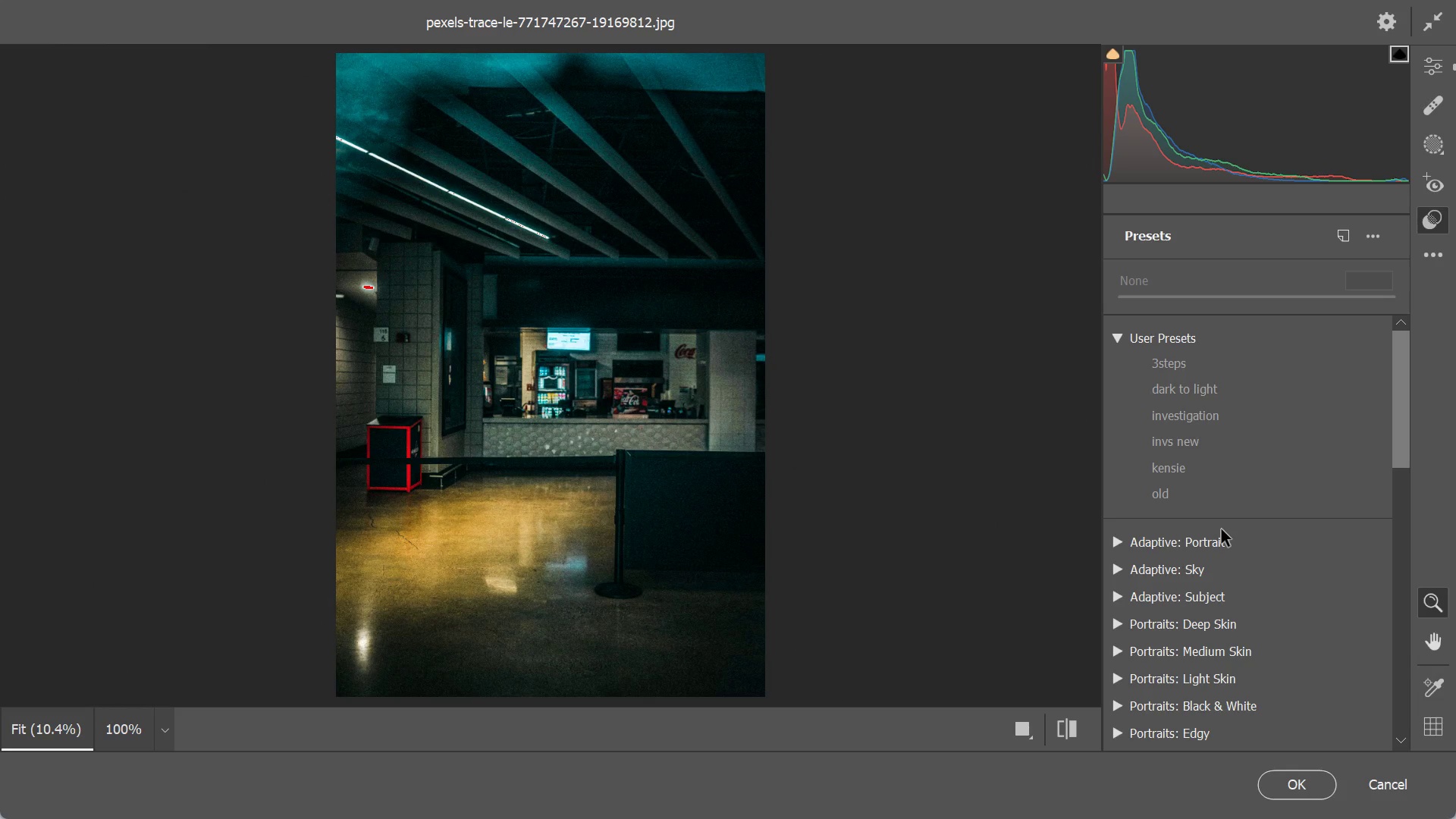 
wait(69.92)
 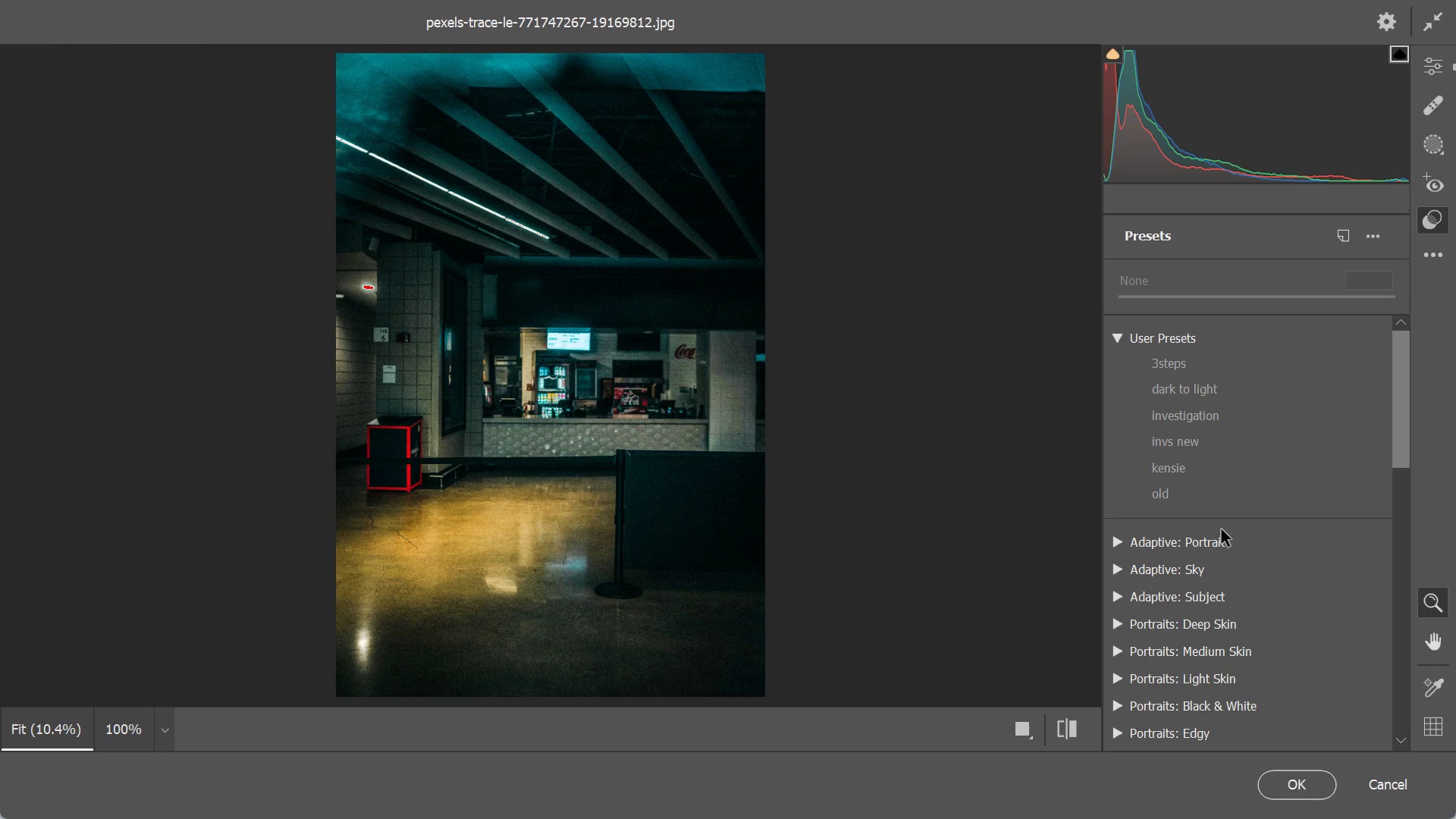 
left_click([1314, 778])
 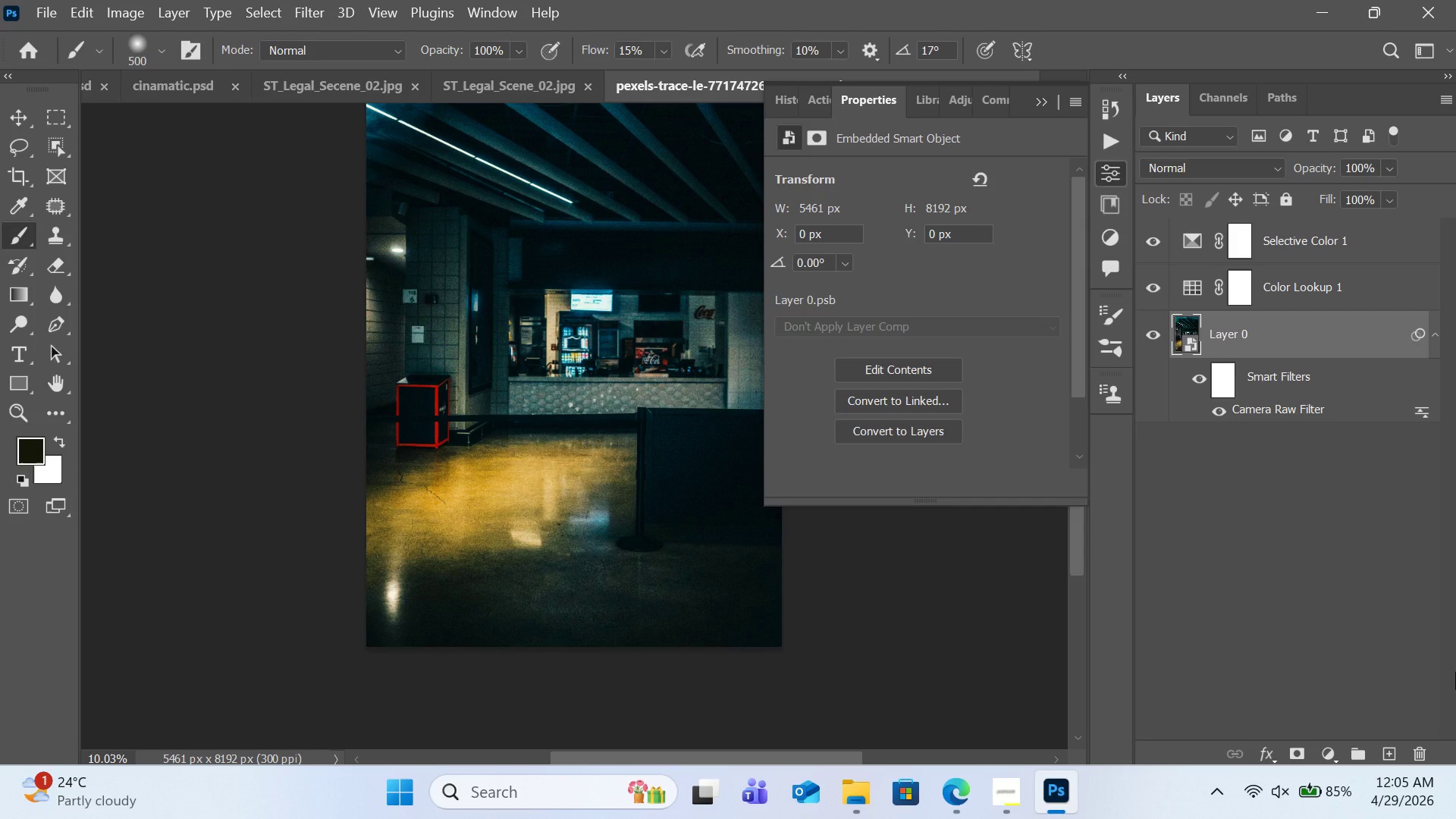 
wait(22.48)
 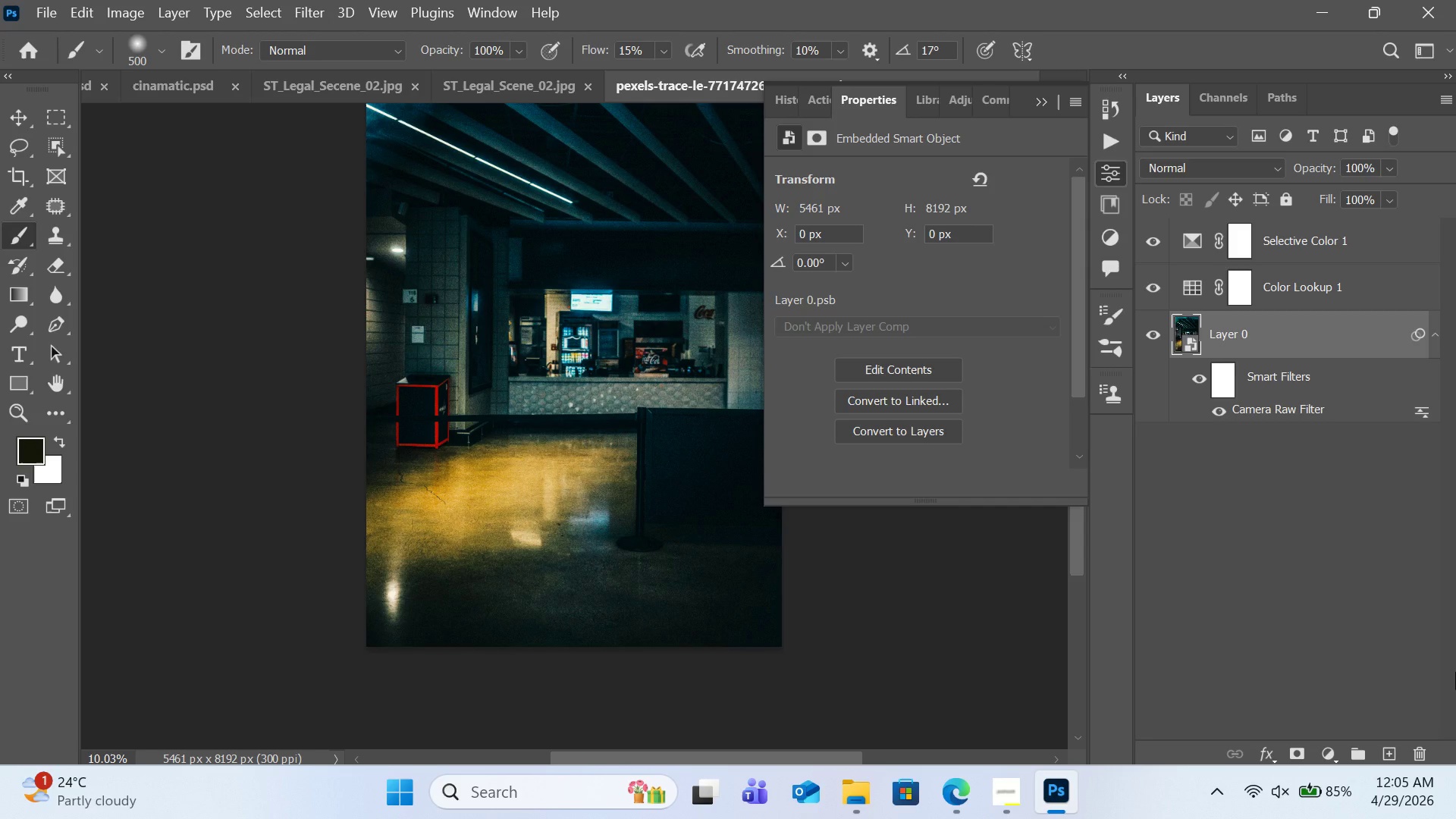 
left_click([134, 12])
 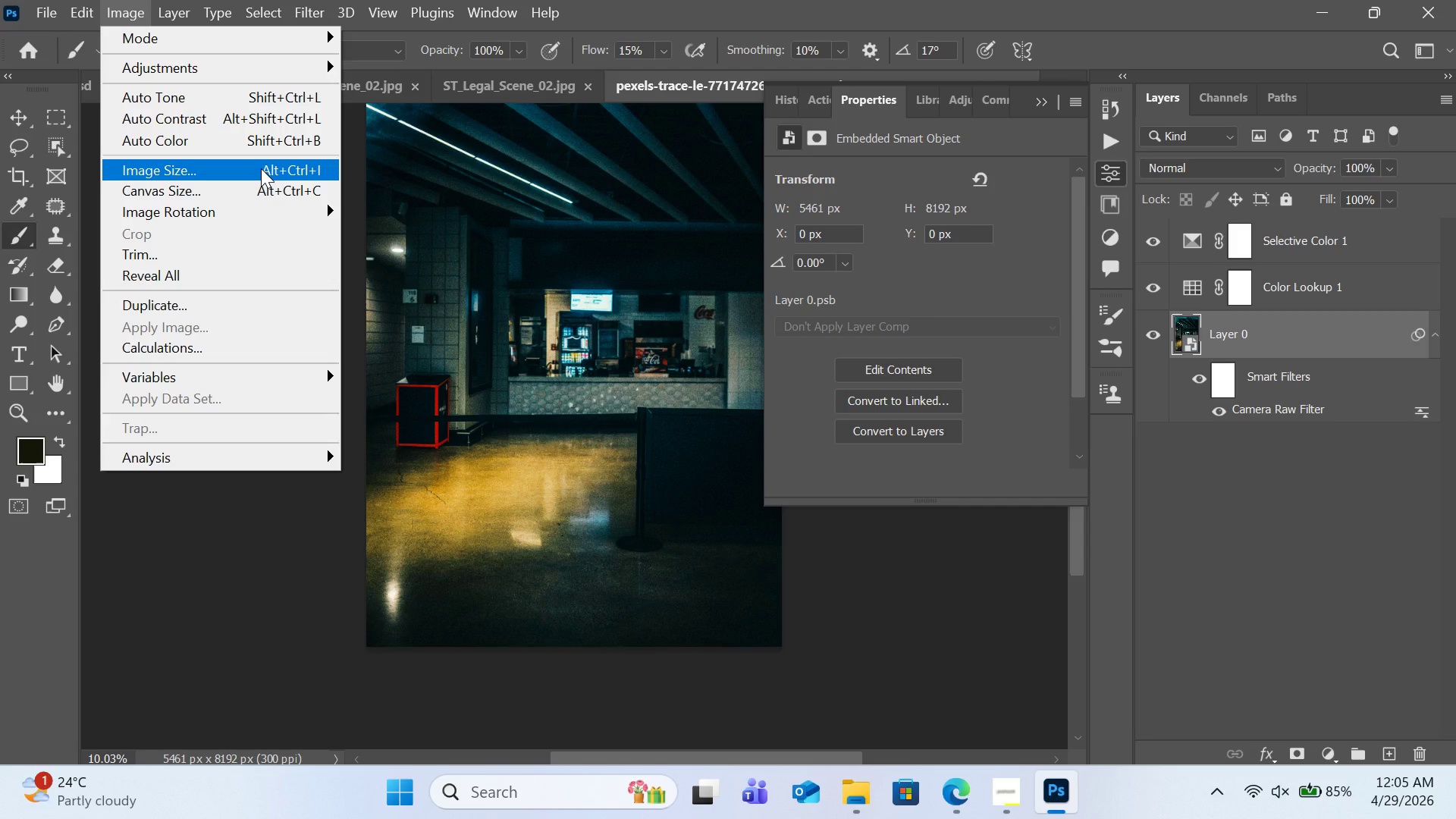 
left_click([261, 168])
 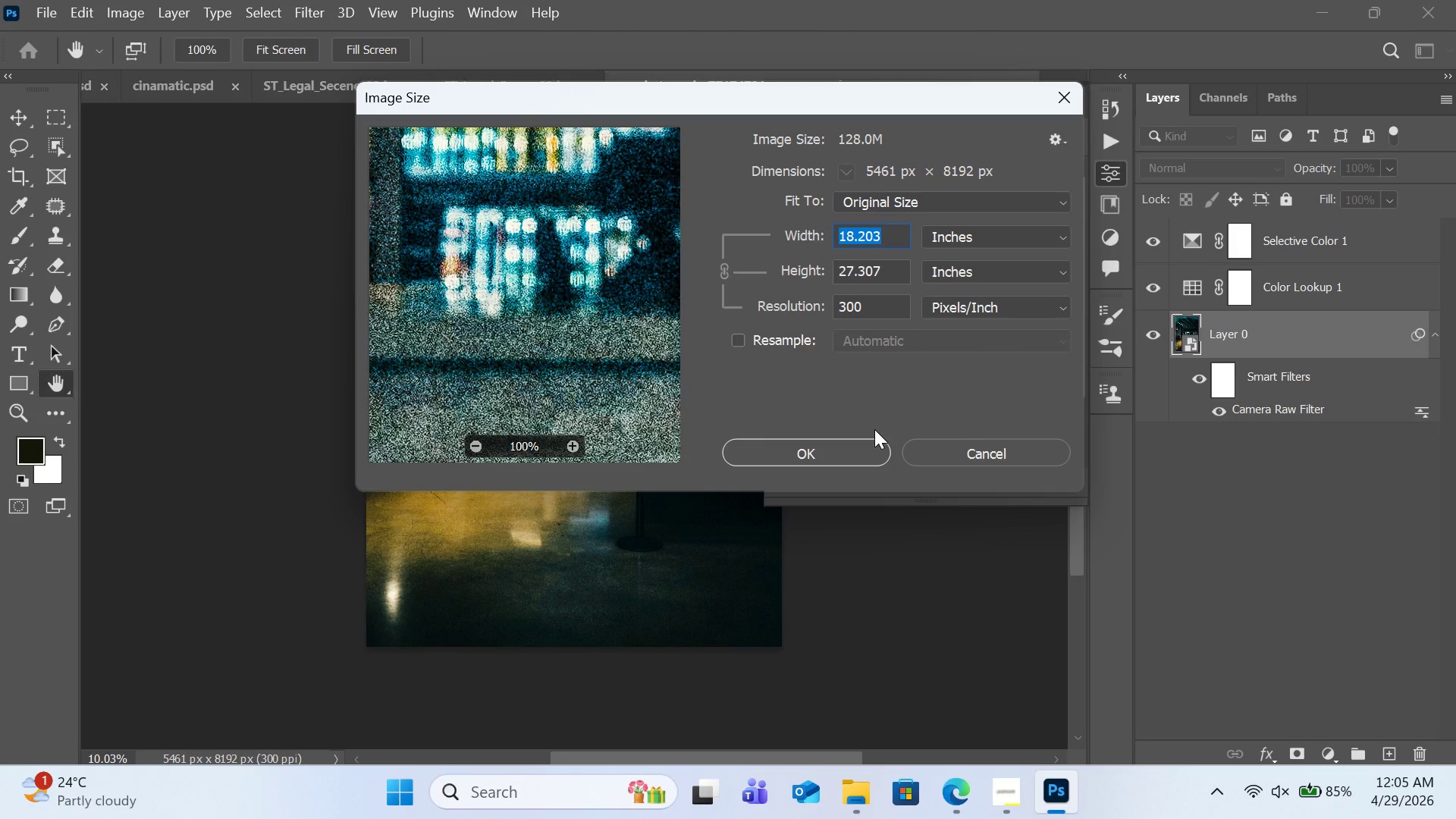 
left_click_drag(start_coordinate=[582, 358], to_coordinate=[604, 232])
 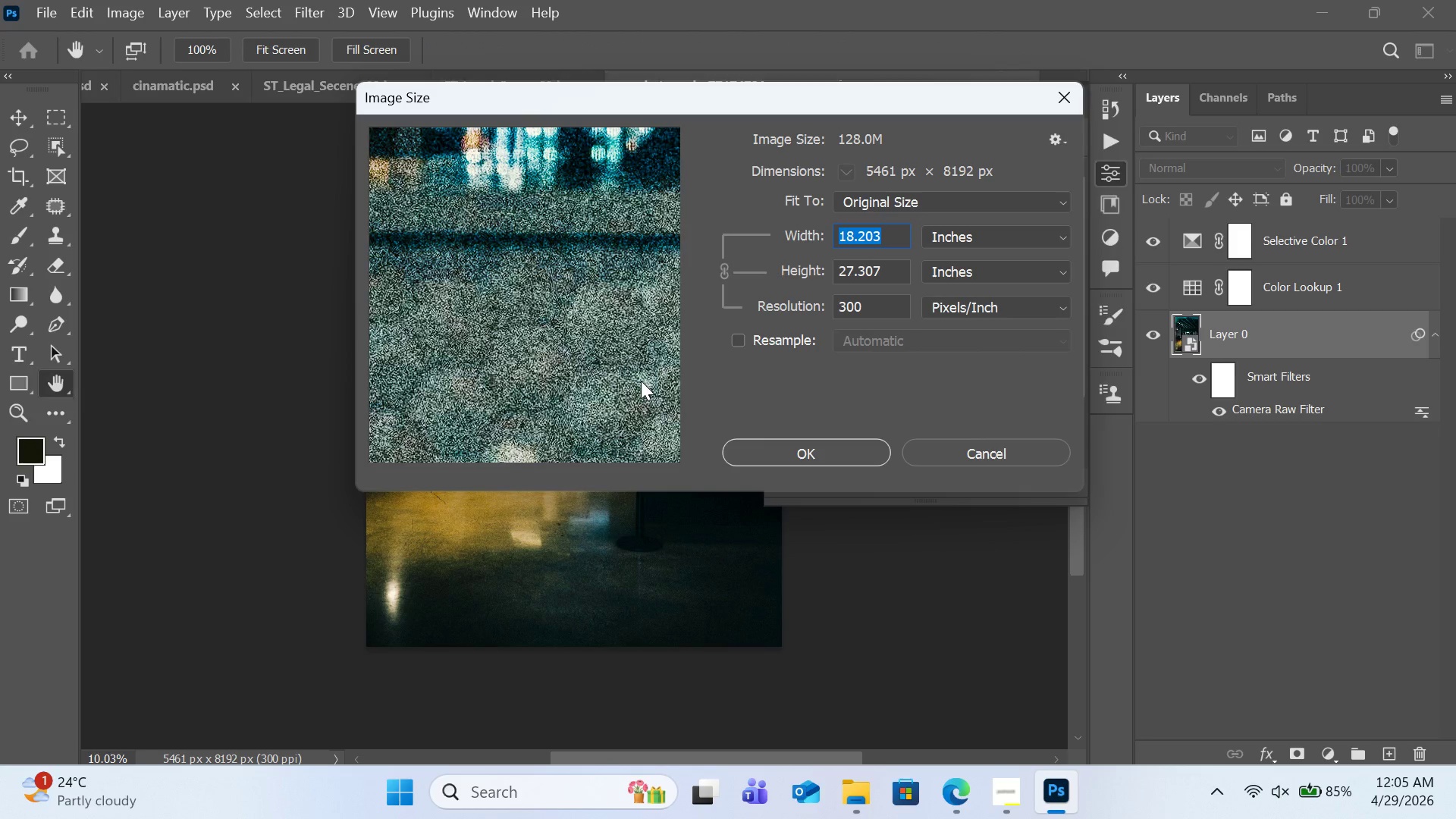 
double_click([641, 381])
 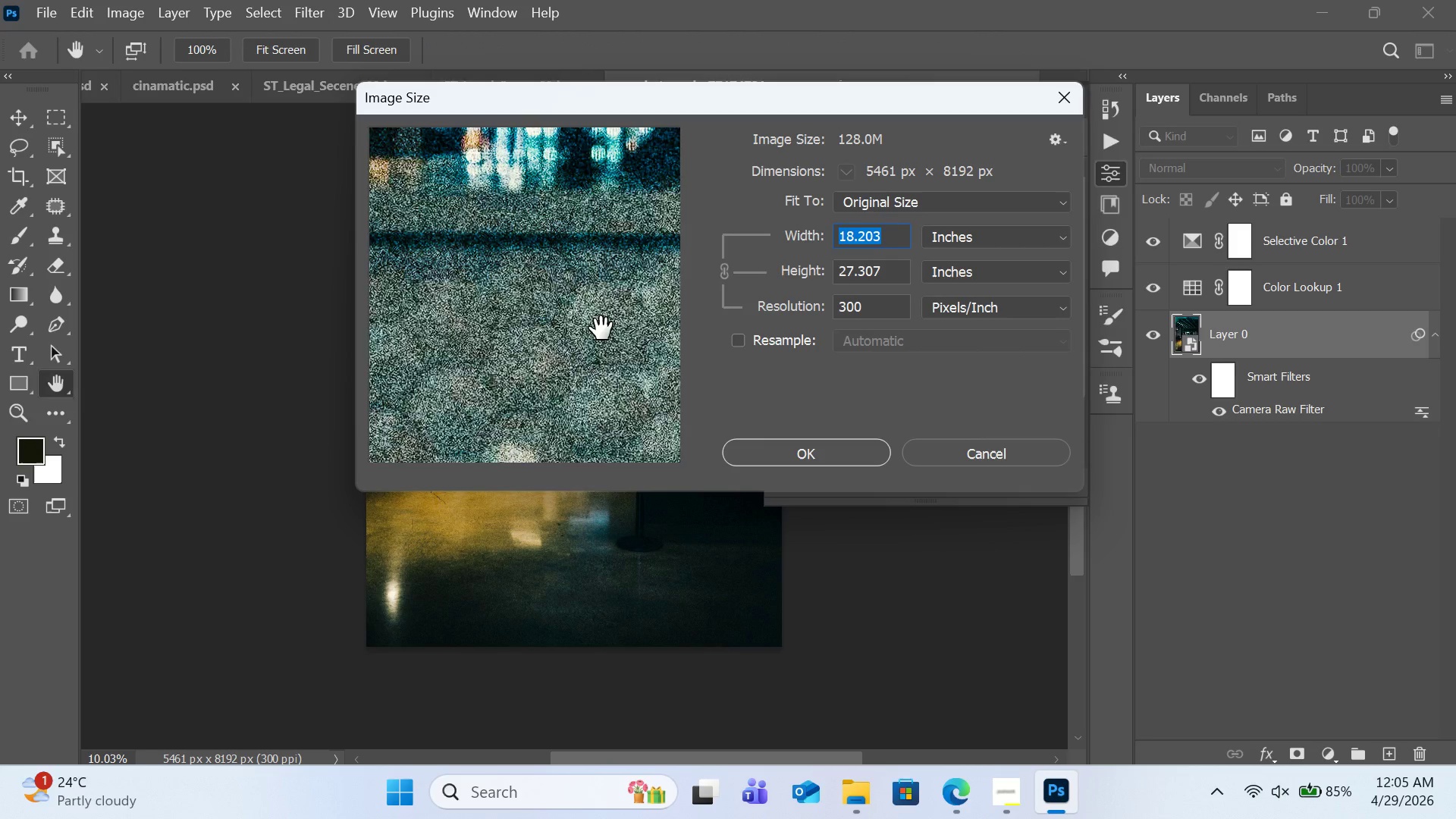 
left_click([601, 328])
 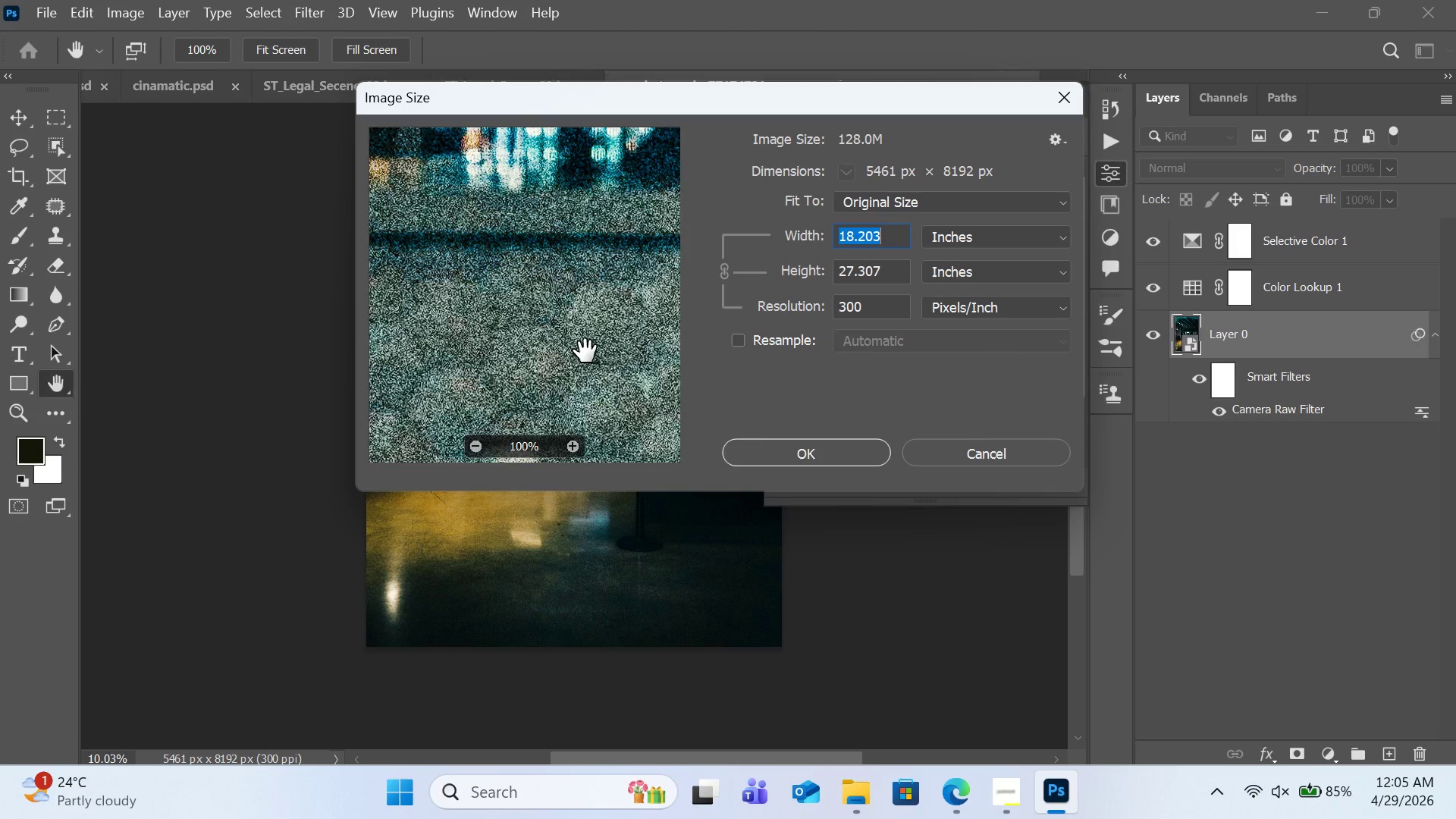 
left_click_drag(start_coordinate=[468, 454], to_coordinate=[472, 454])
 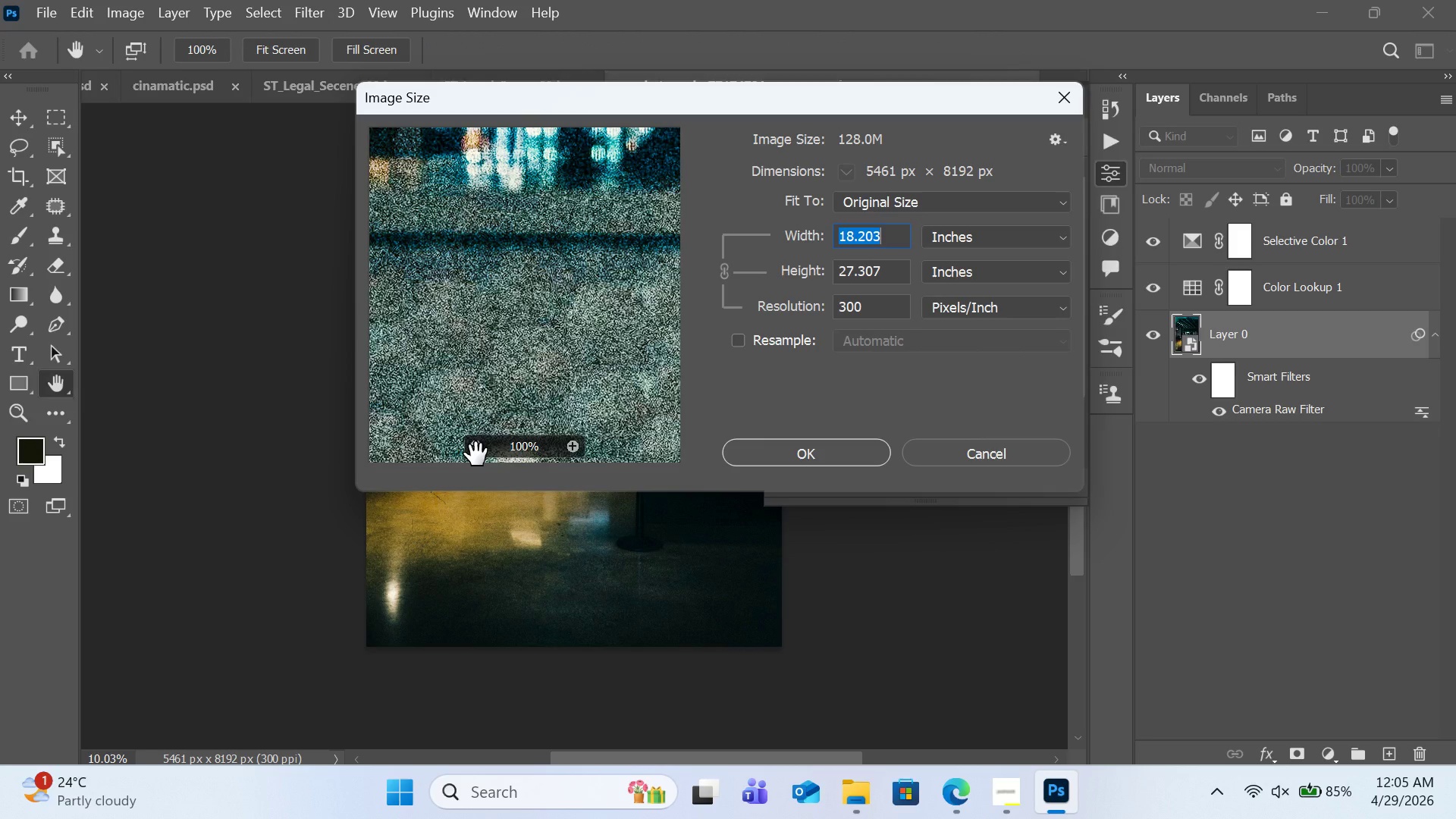 
double_click([476, 454])
 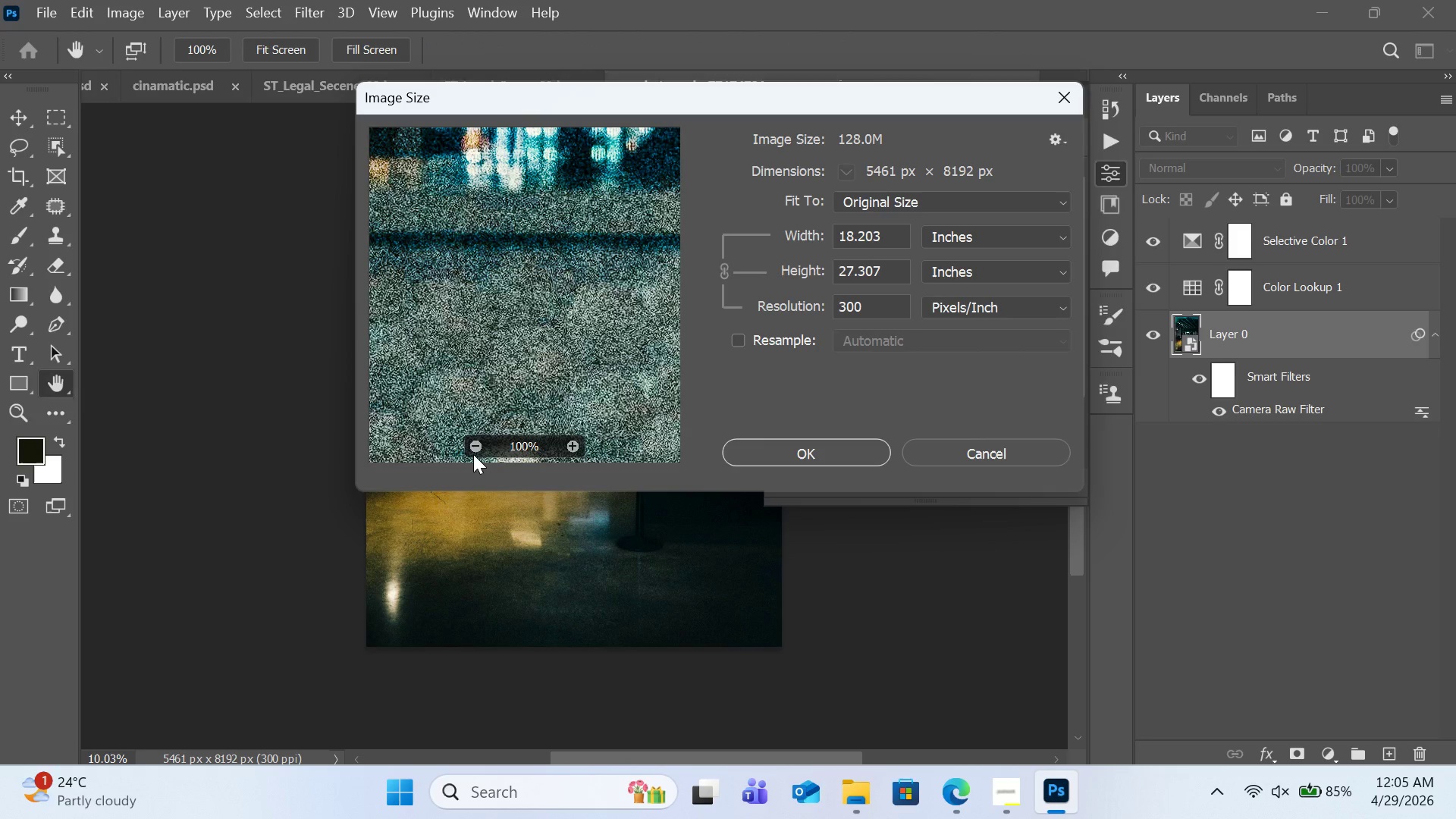 
double_click([473, 450])
 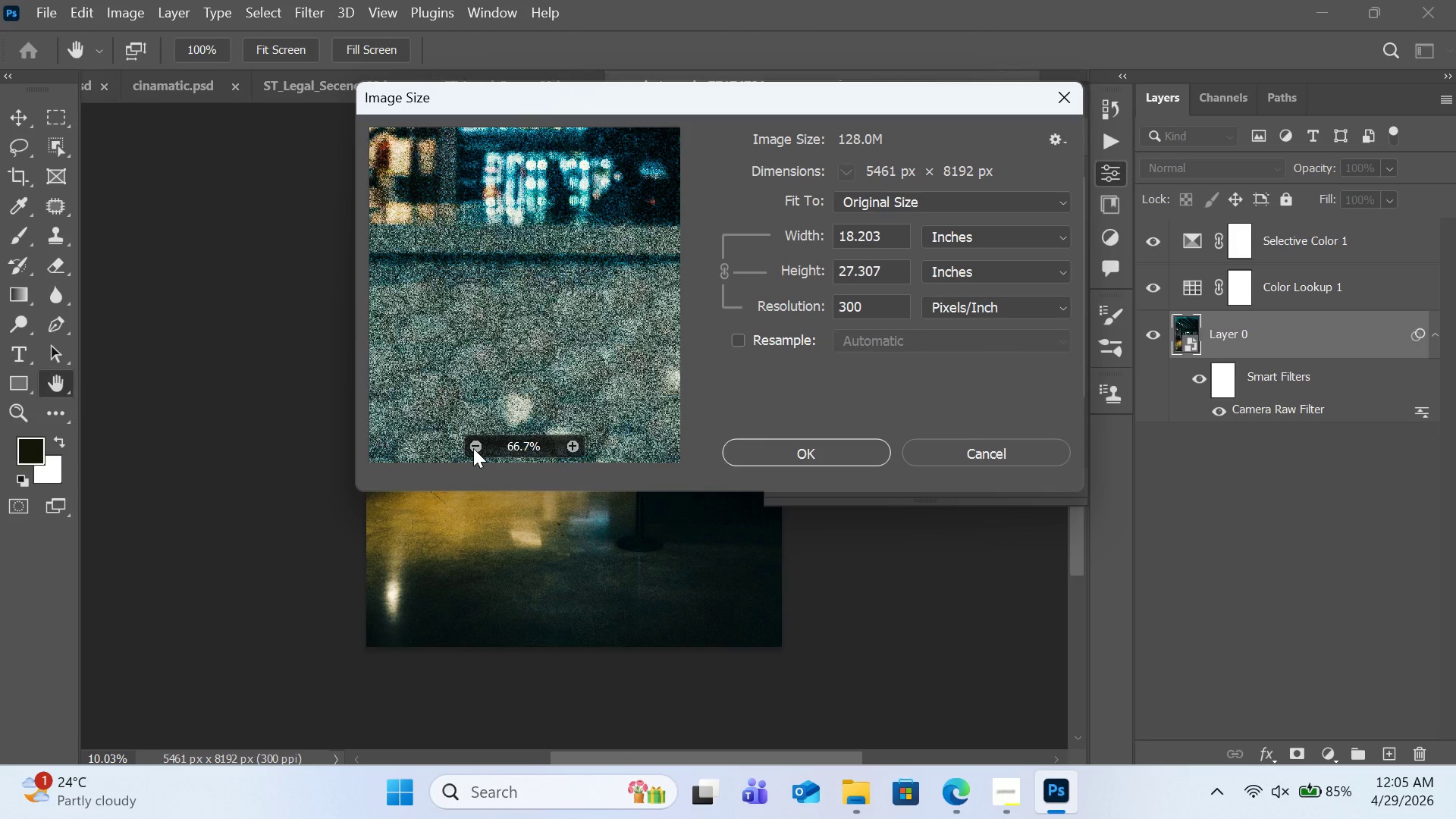 
triple_click([473, 448])
 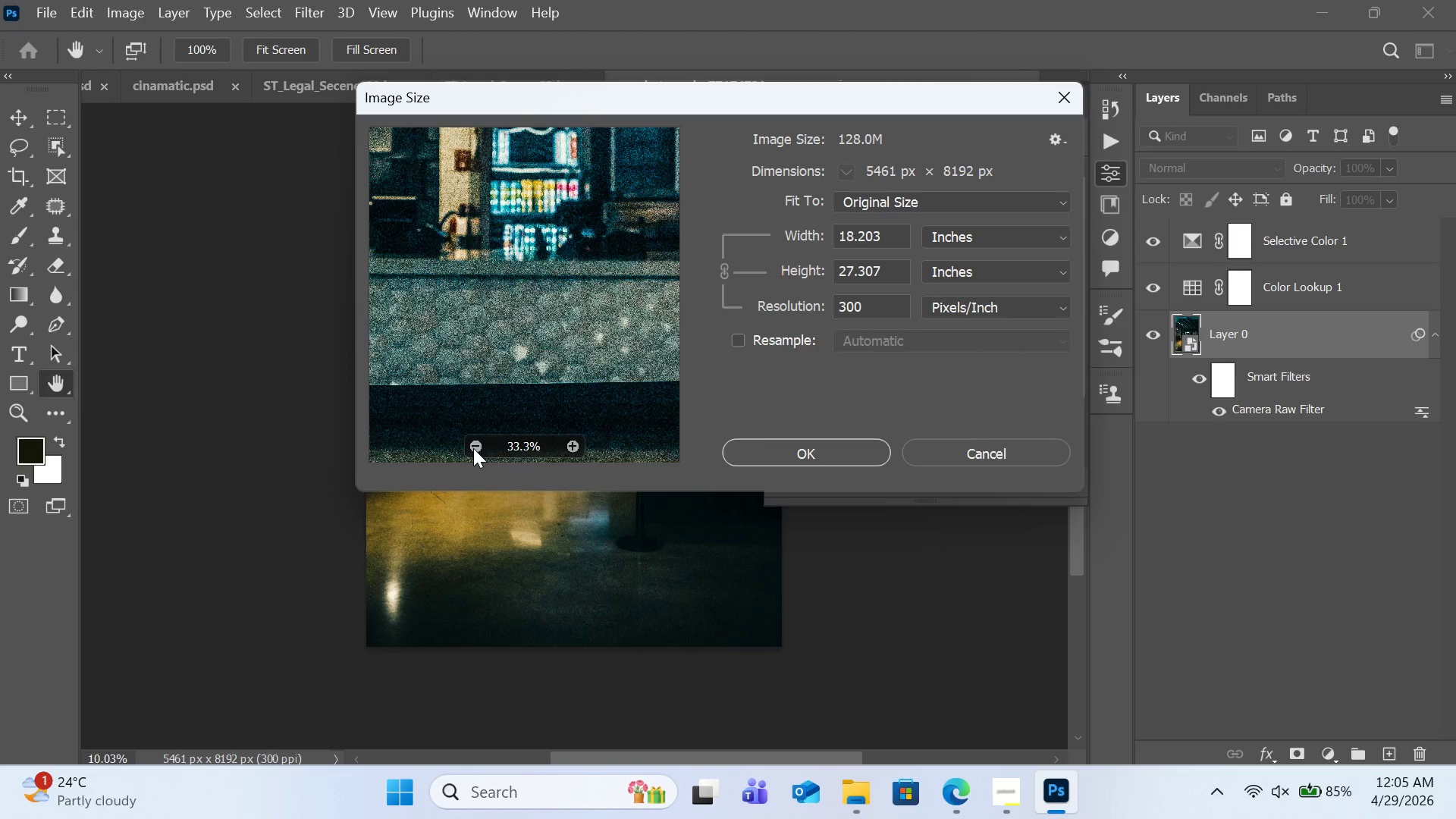 
double_click([473, 448])
 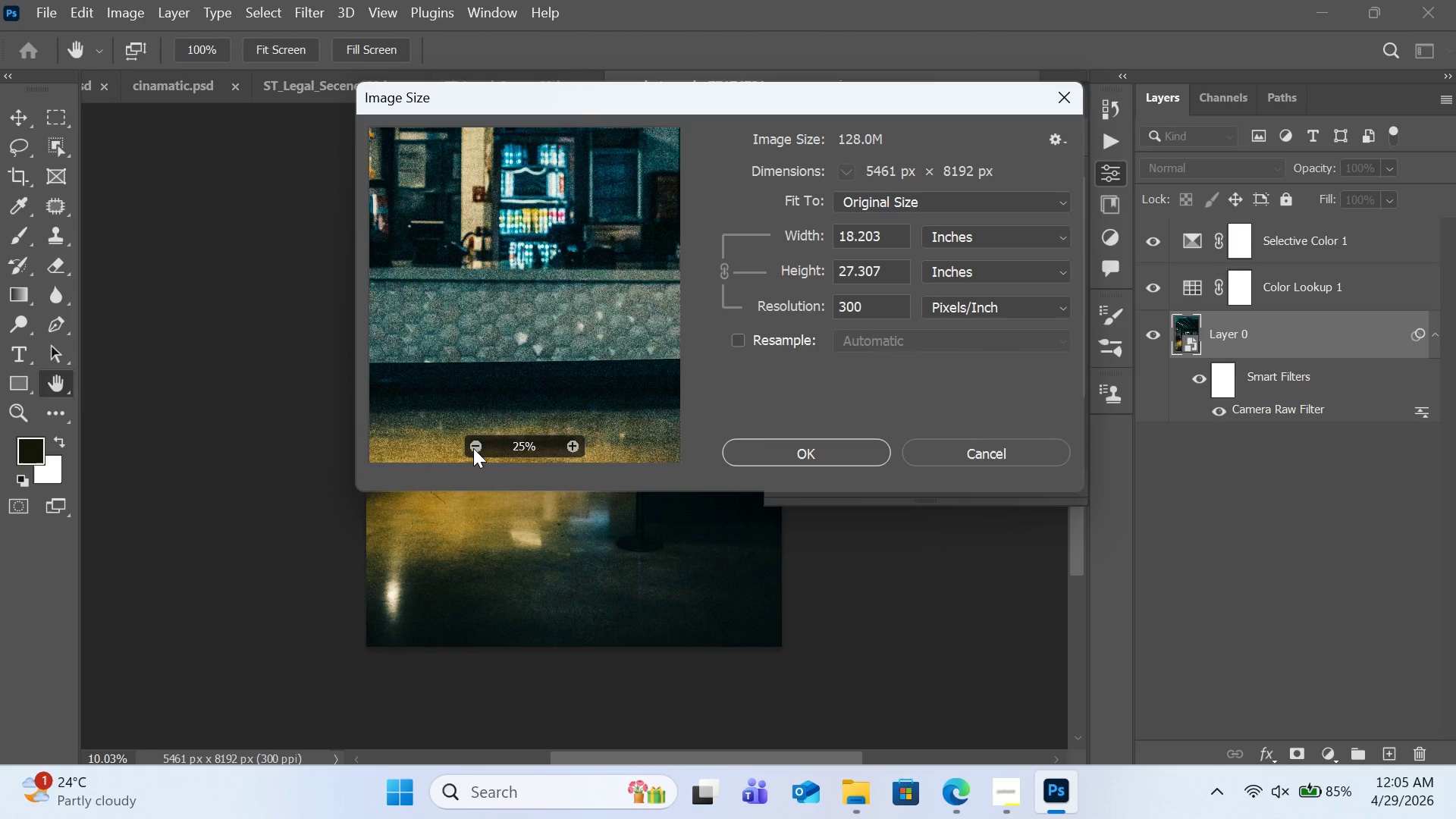 
left_click([473, 448])
 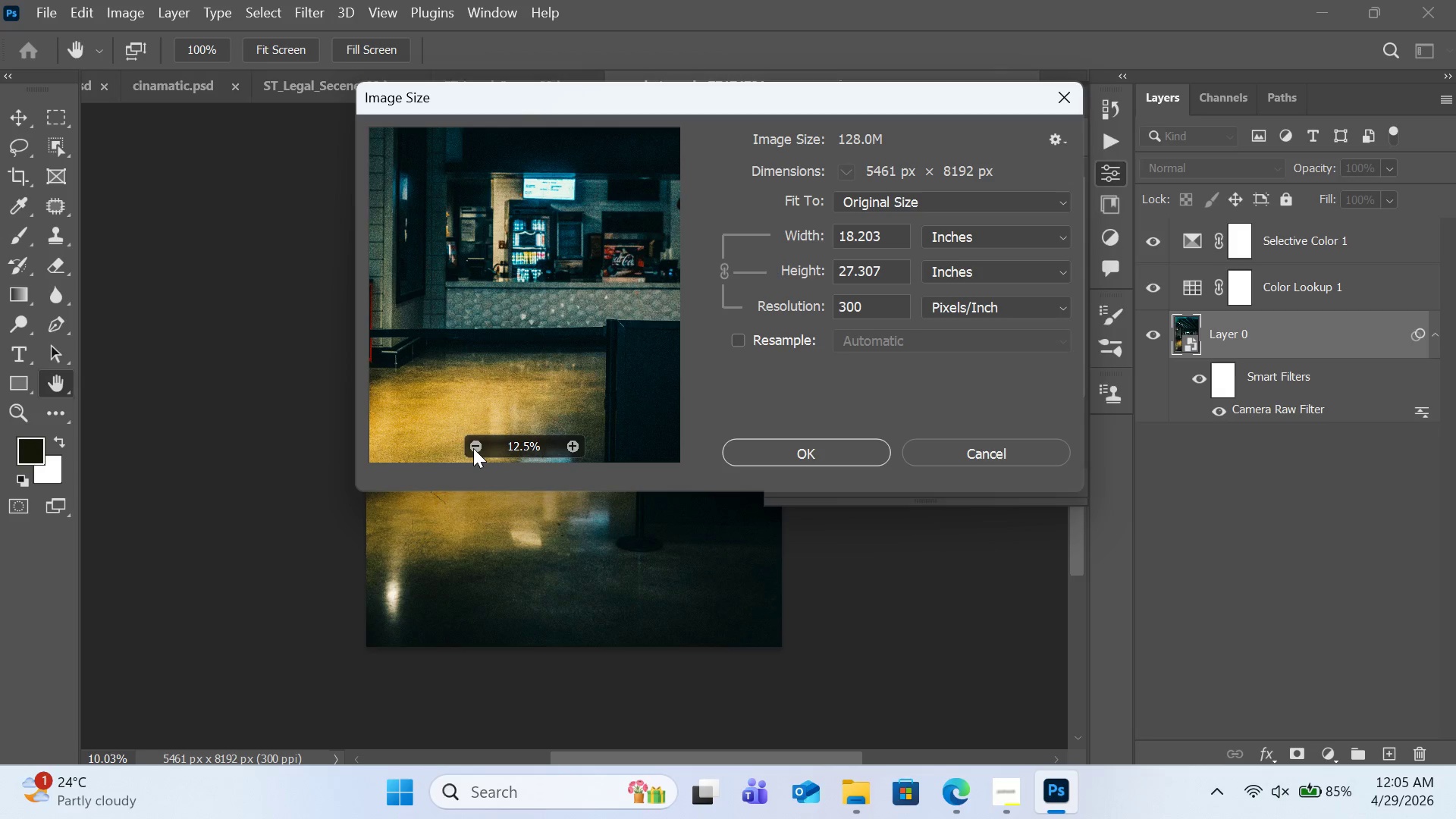 
double_click([473, 448])
 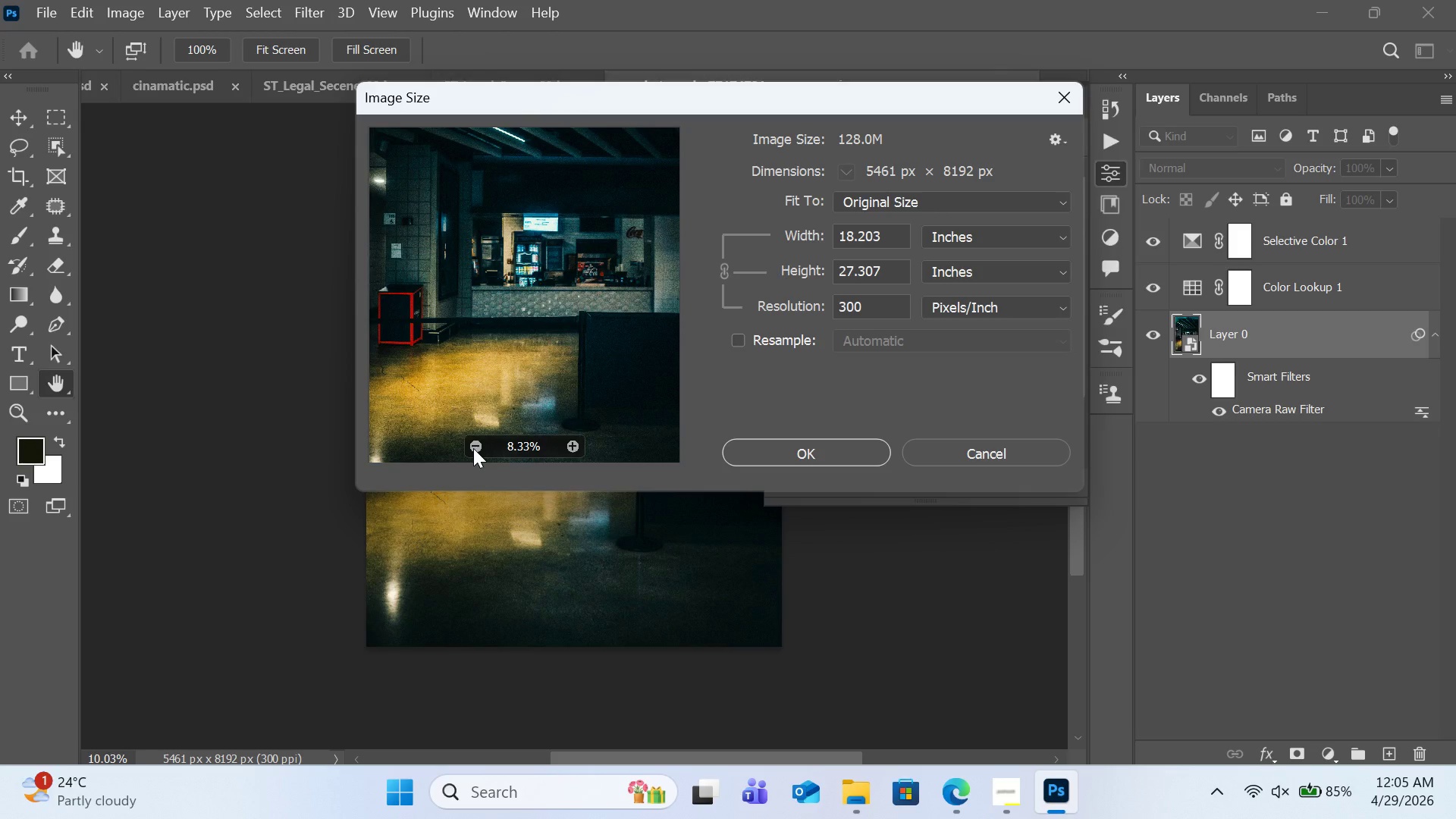 
left_click([473, 448])
 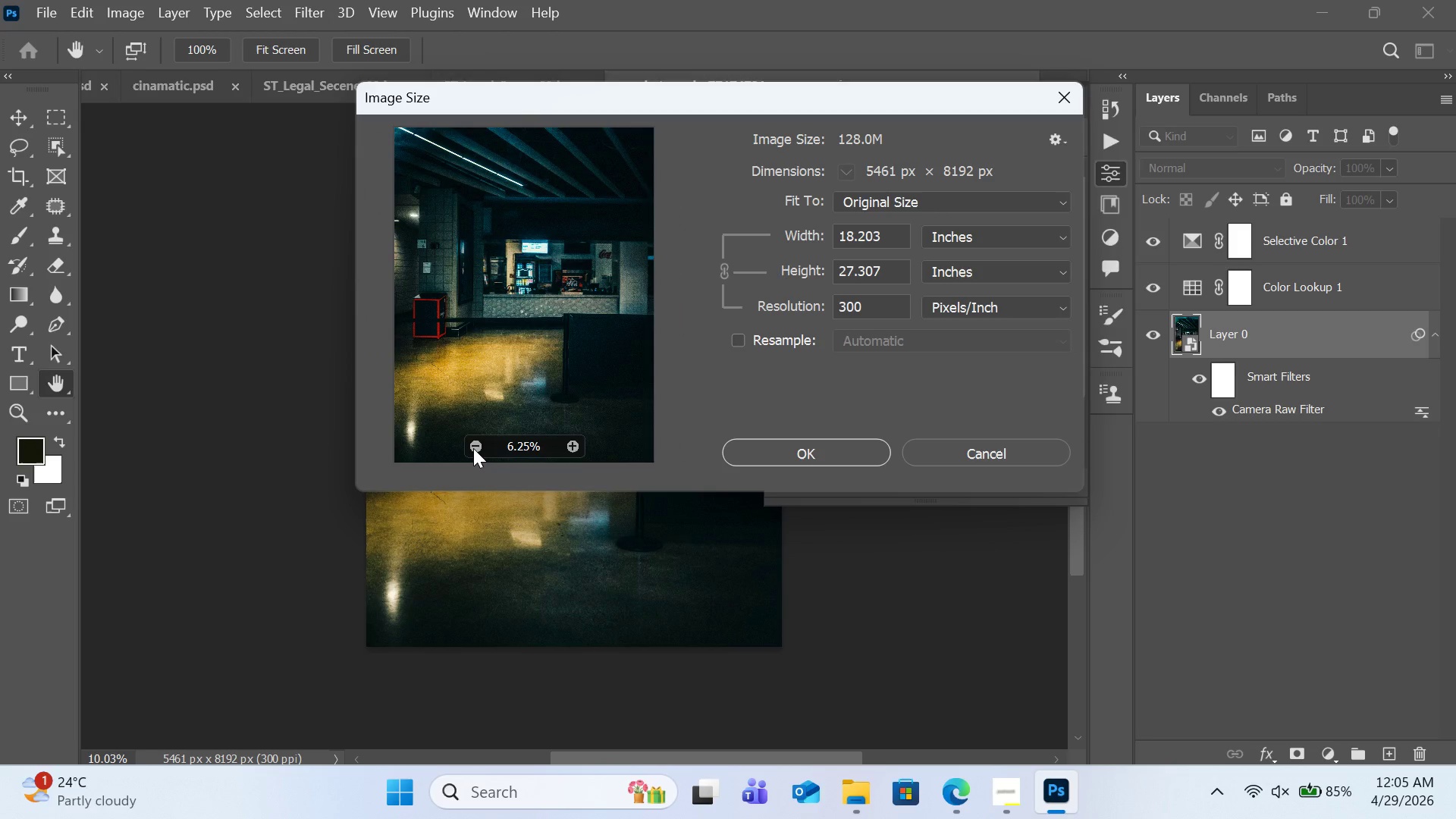 
left_click([473, 448])
 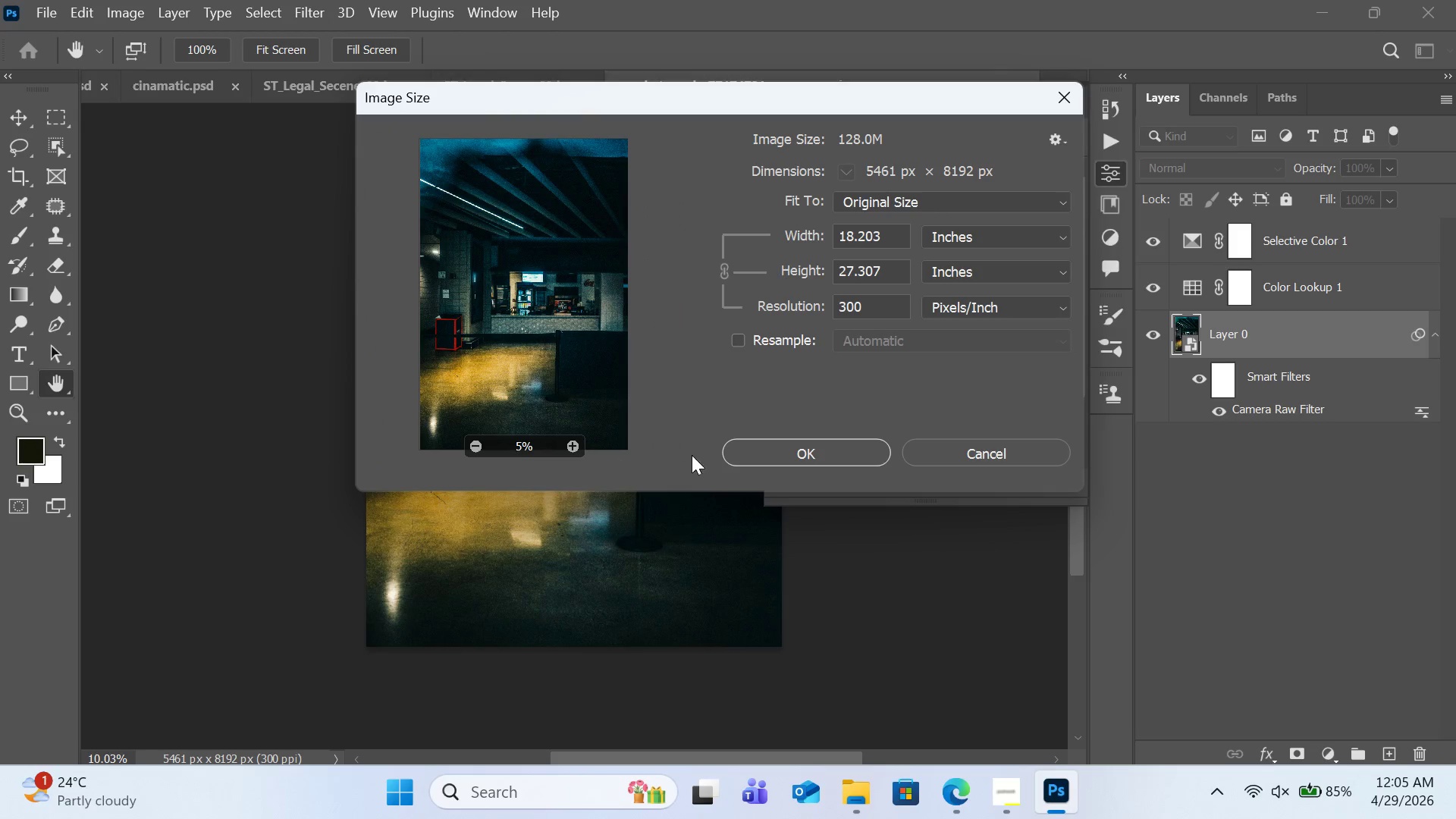 
left_click([755, 455])
 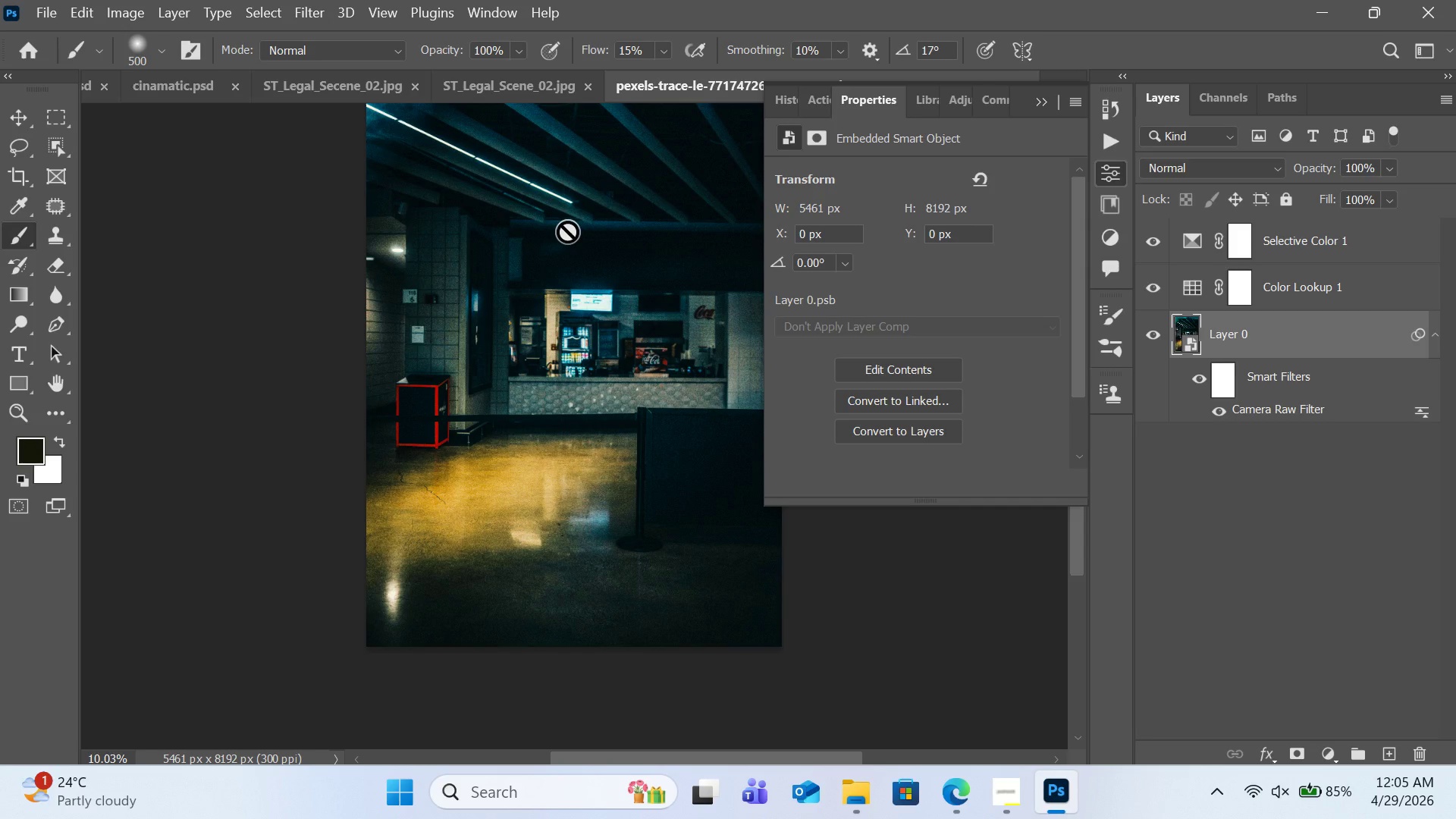 
wait(14.81)
 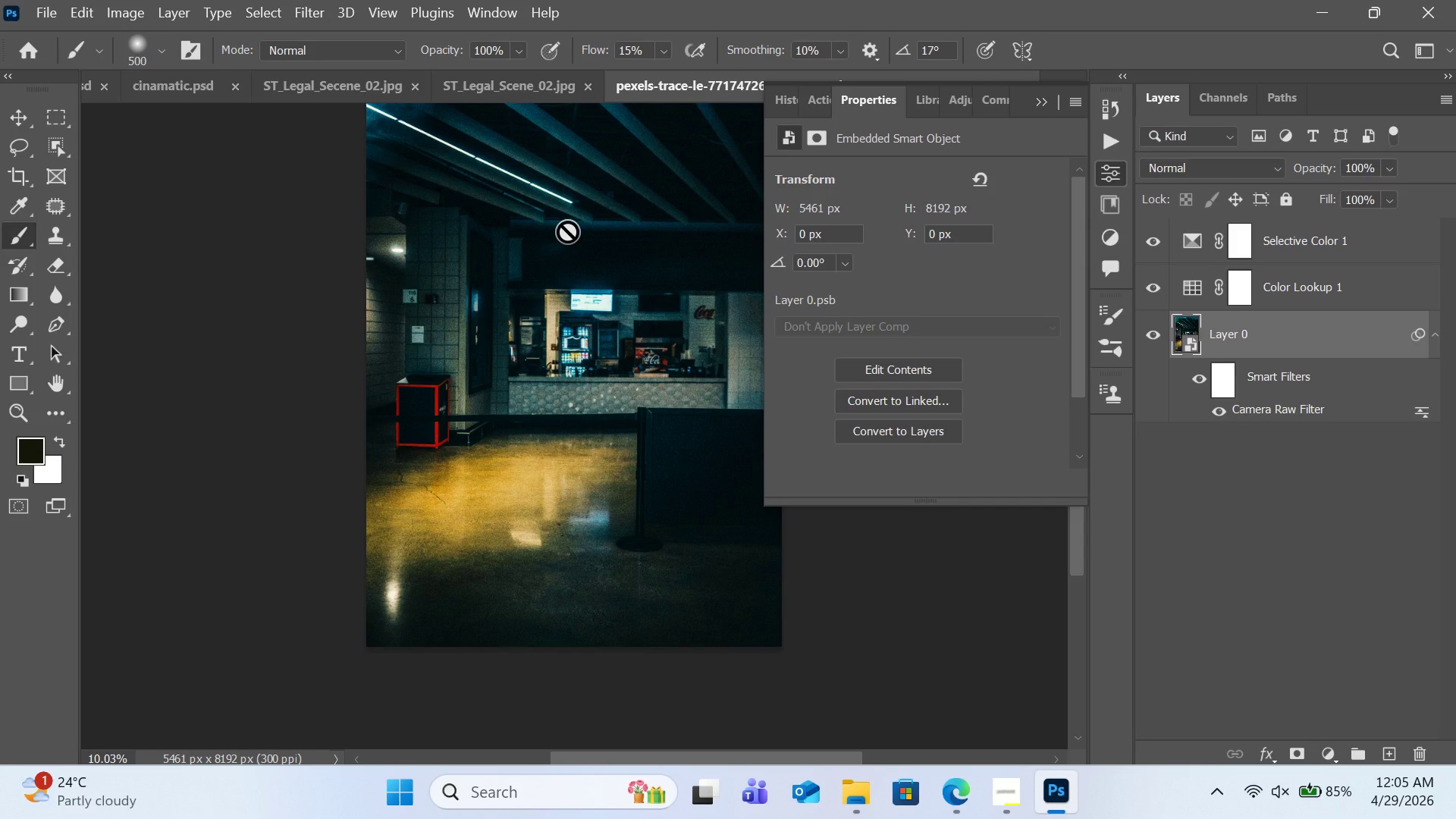 
left_click([312, 17])
 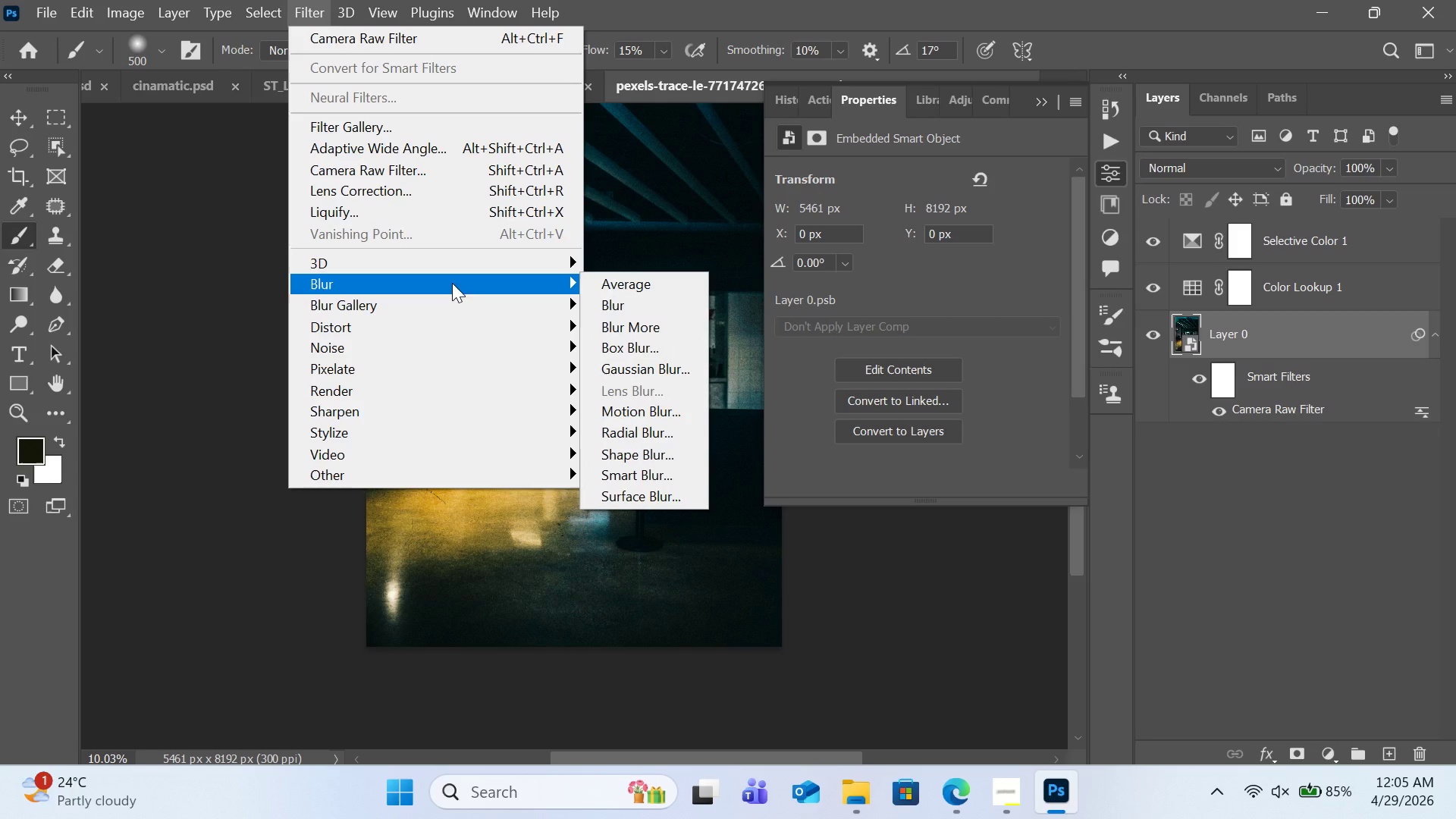 
left_click([651, 363])
 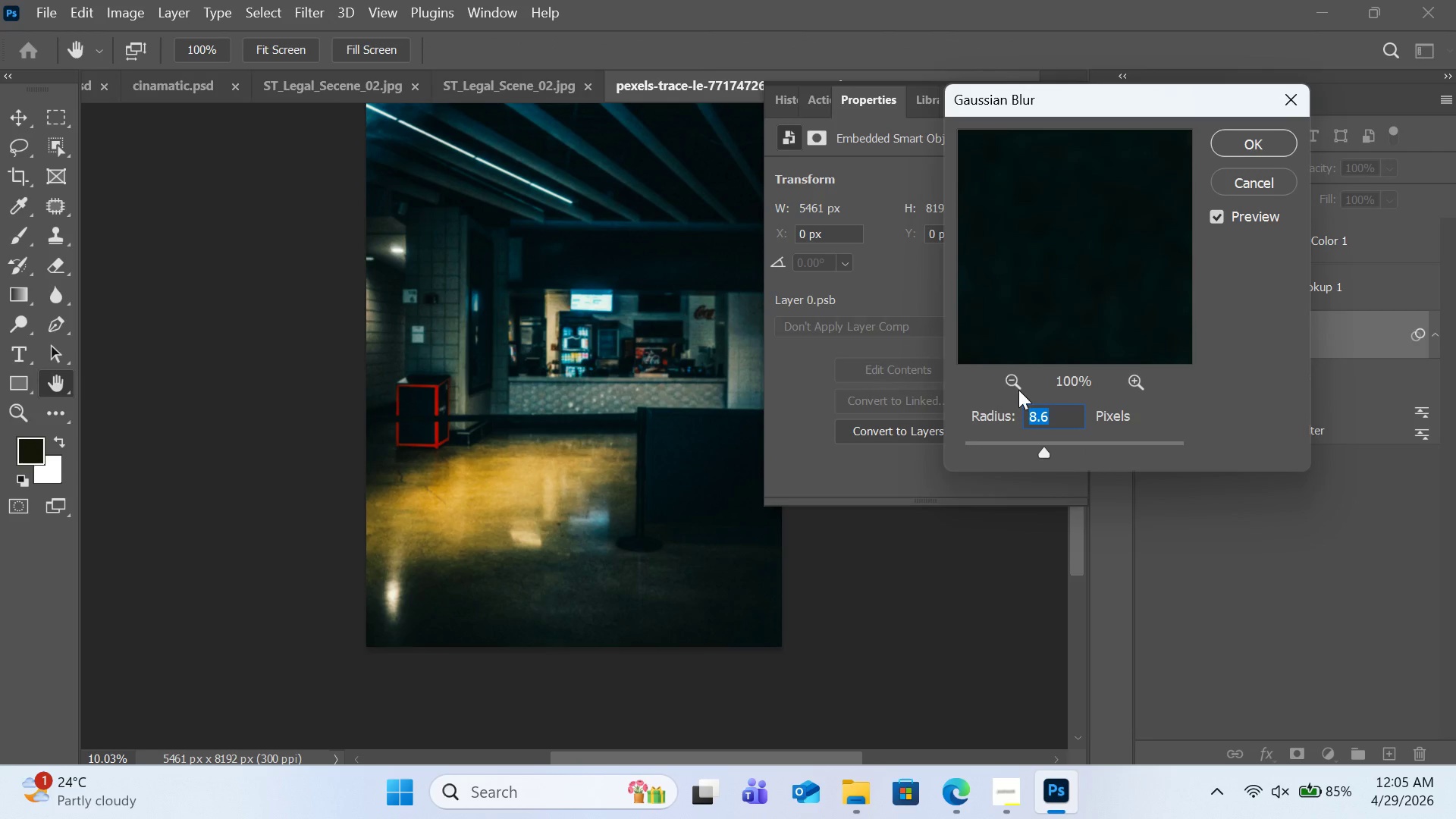 
double_click([1021, 391])
 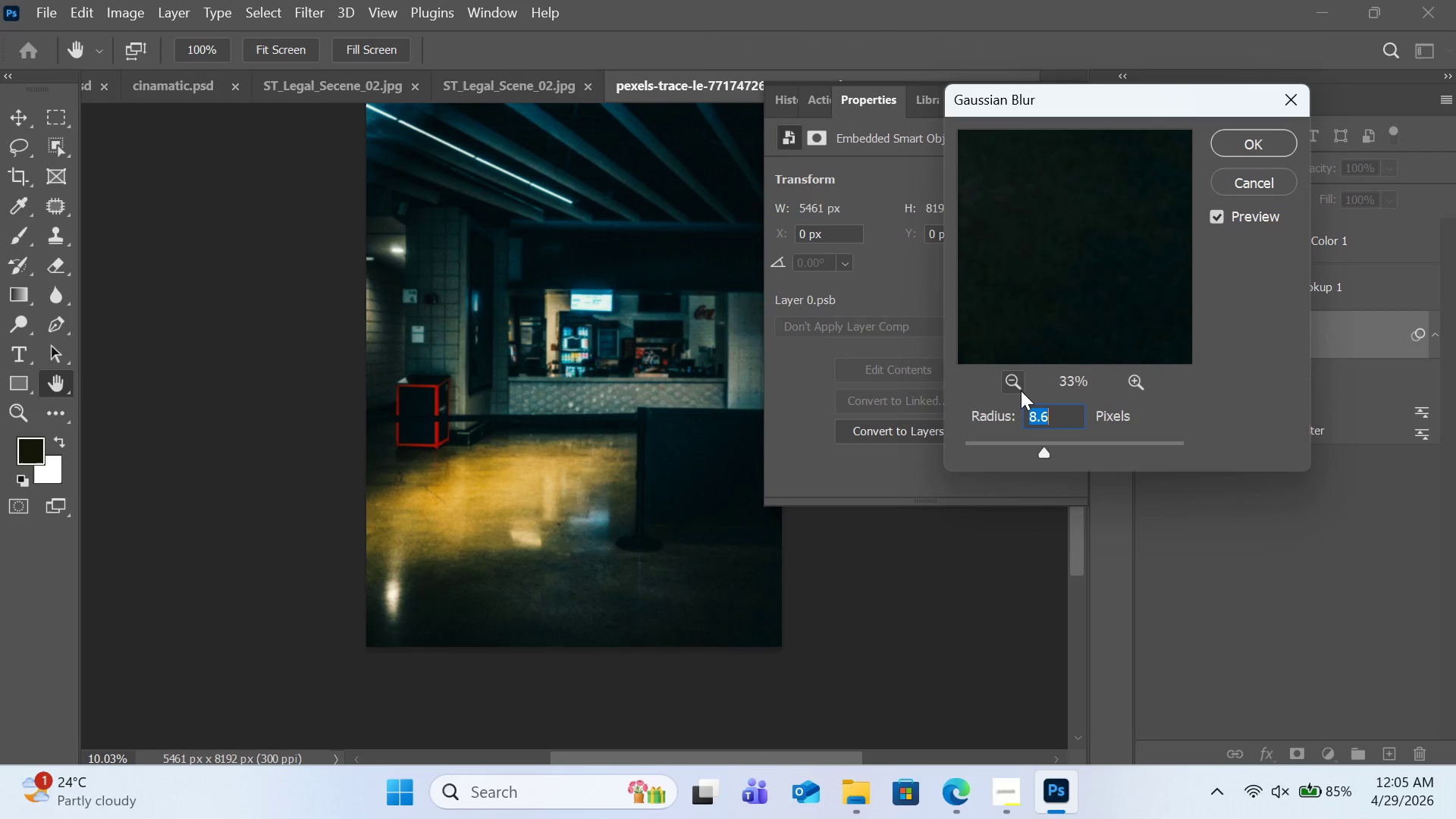 
triple_click([1021, 391])
 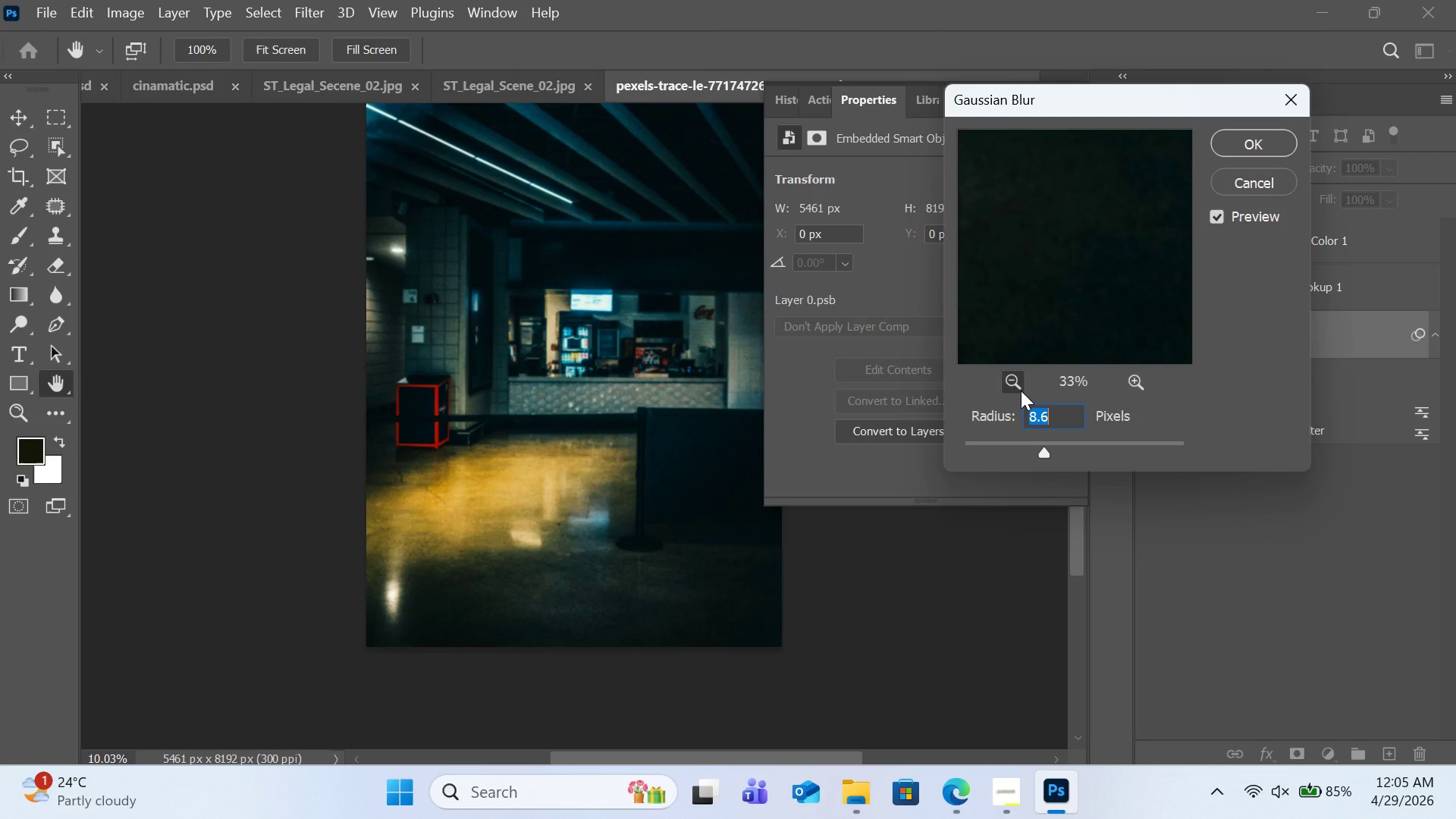 
triple_click([1021, 391])
 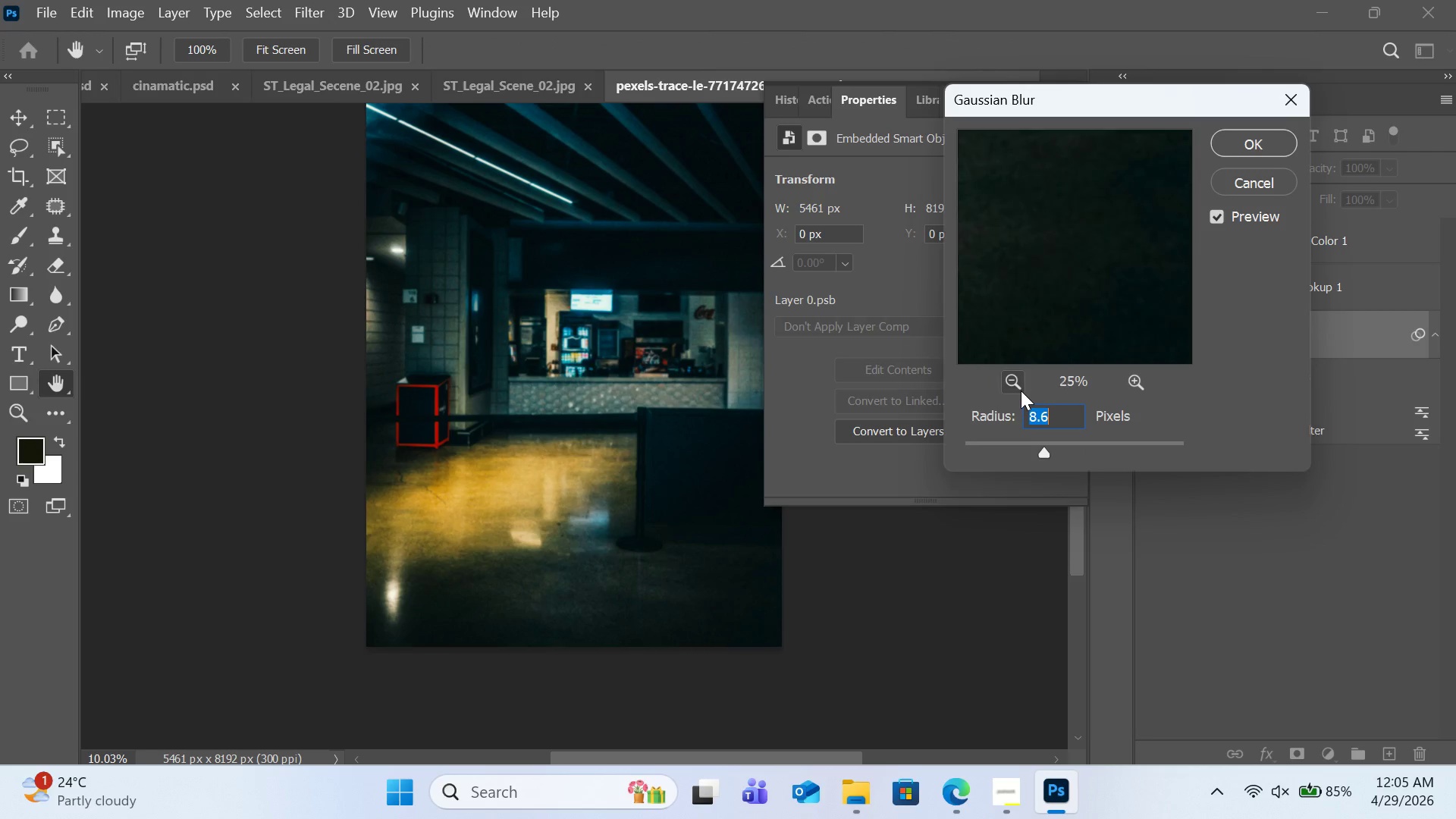 
triple_click([1021, 391])
 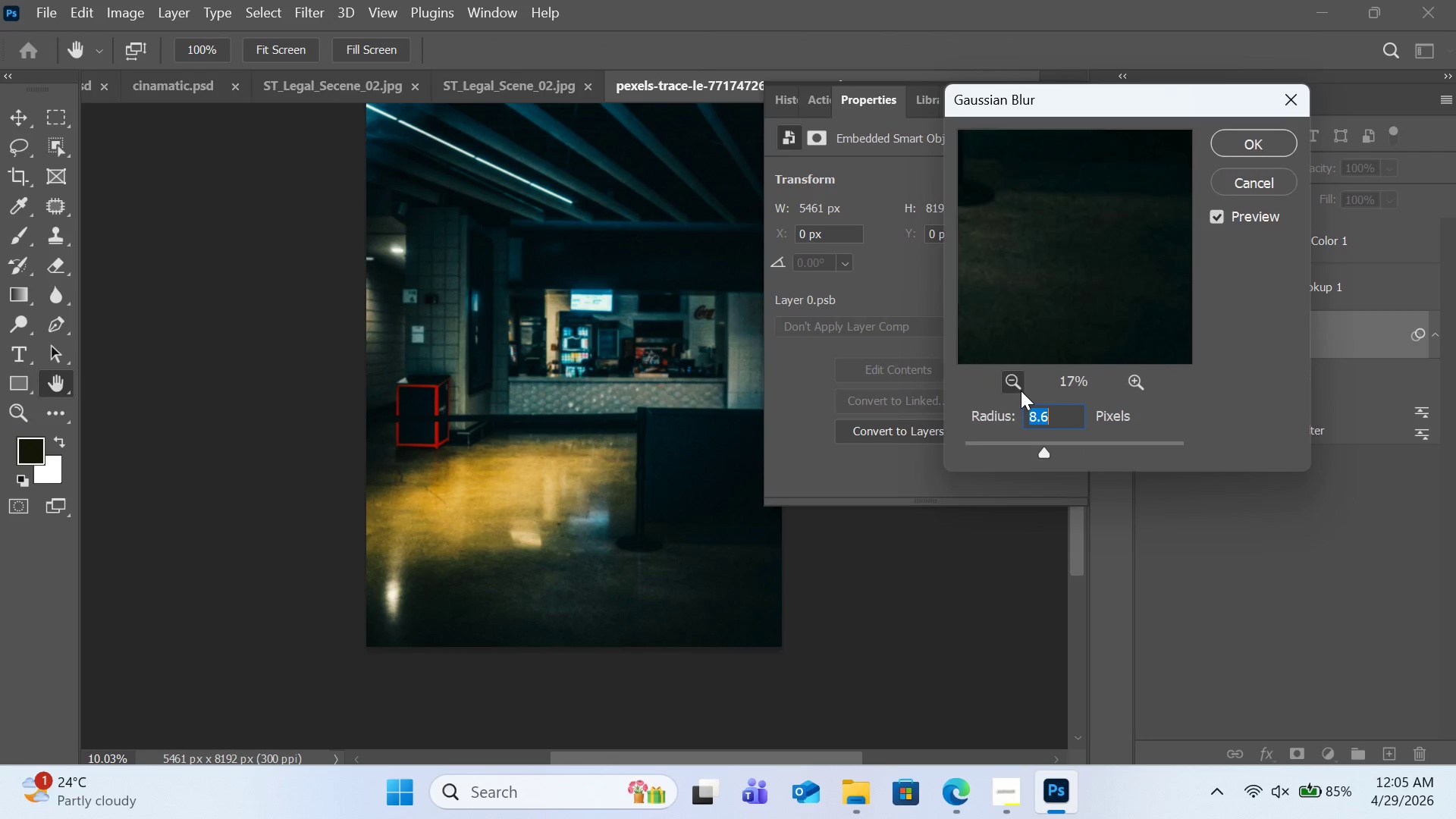 
triple_click([1021, 391])
 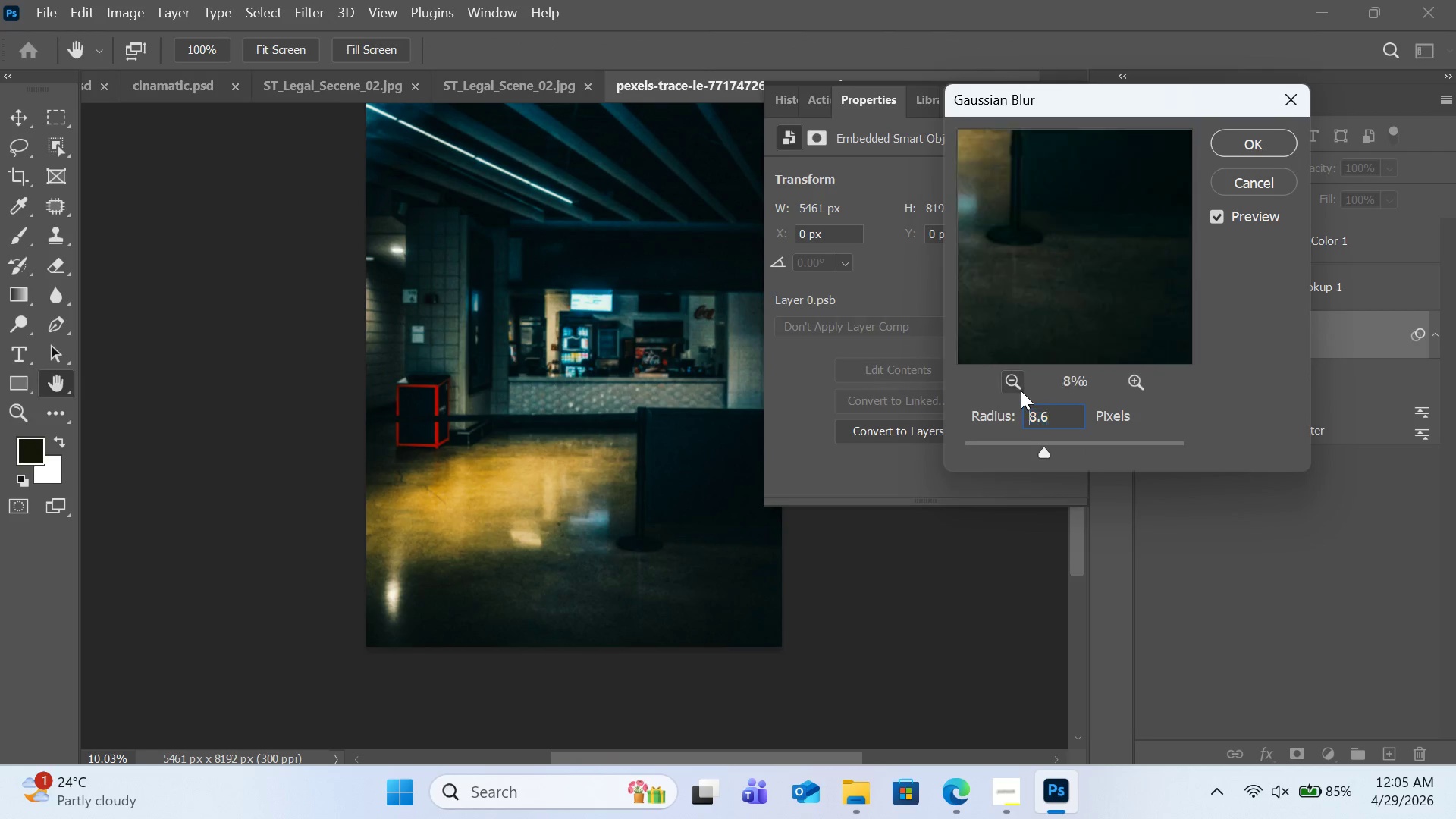 
triple_click([1021, 391])
 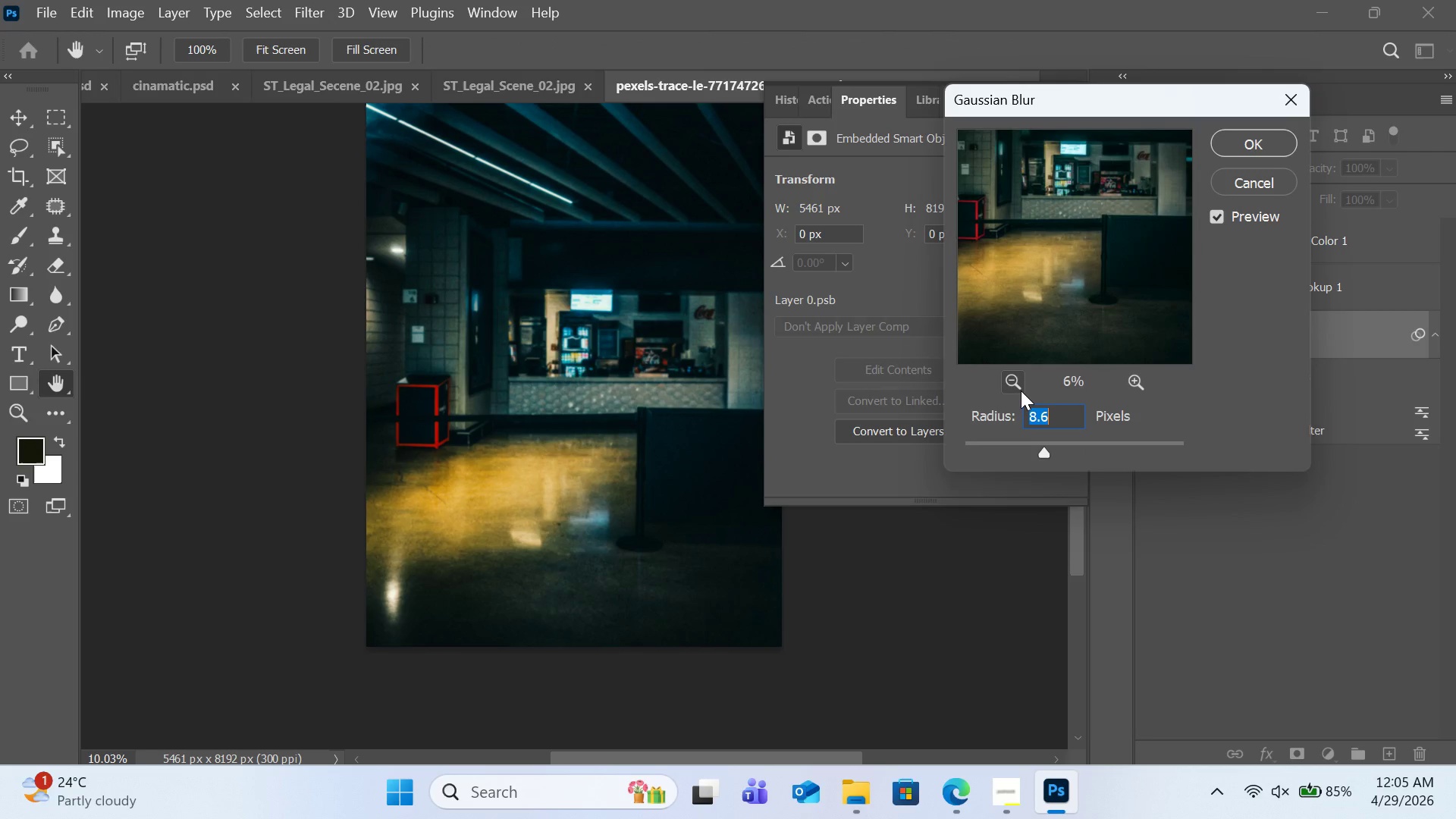 
triple_click([1021, 391])
 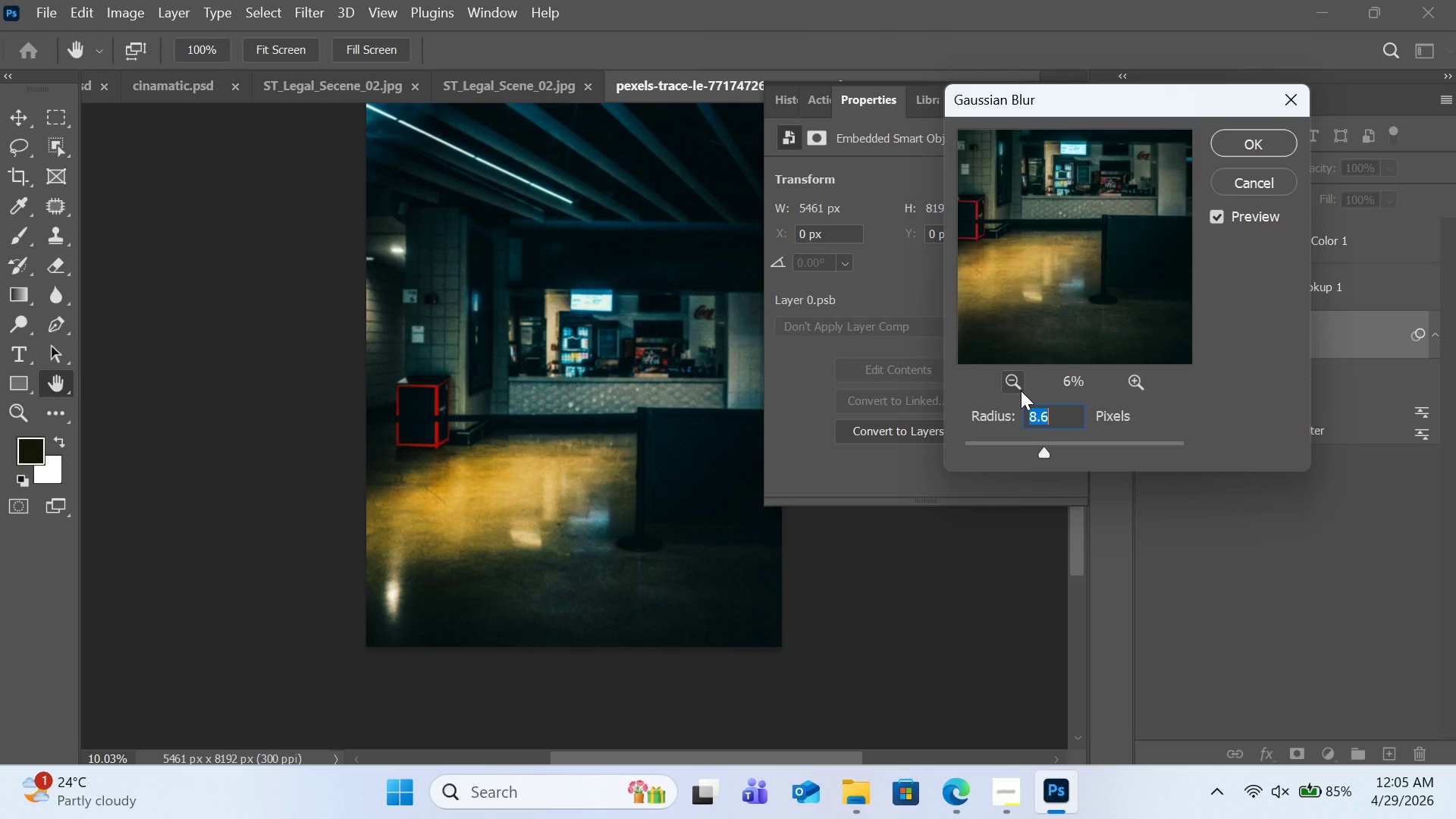 
triple_click([1021, 391])
 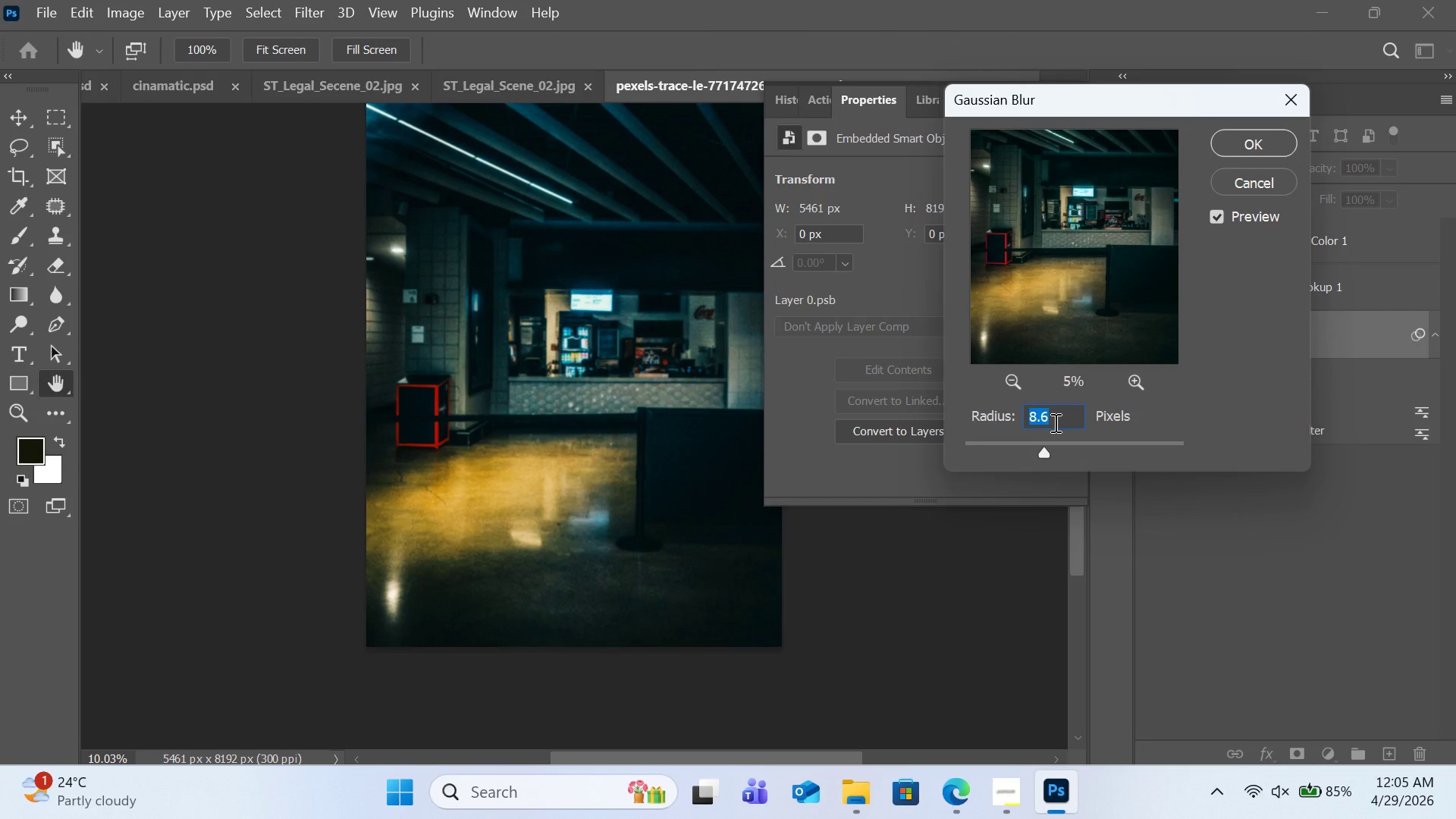 
left_click([1054, 422])
 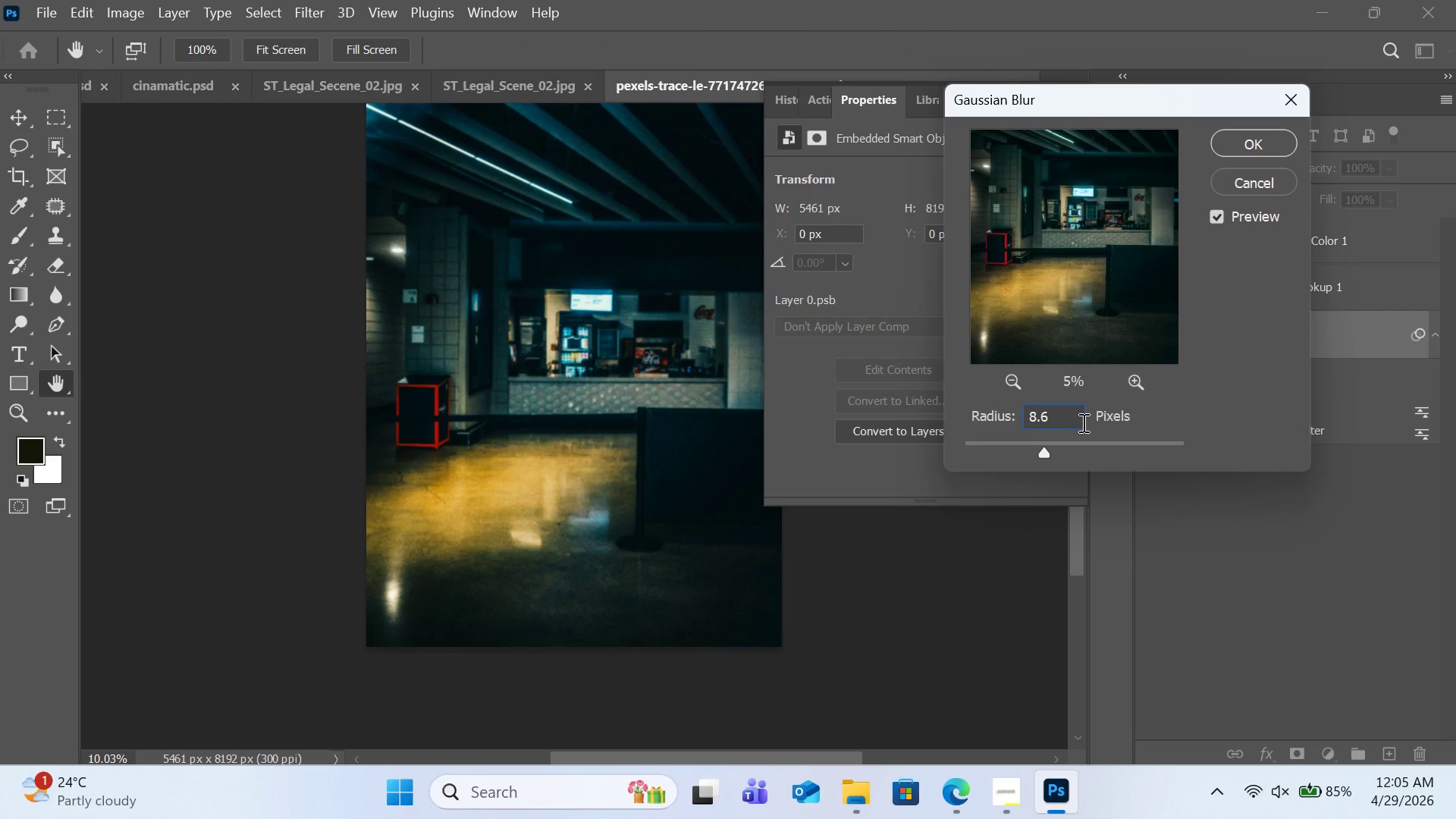 
key(Backspace)
 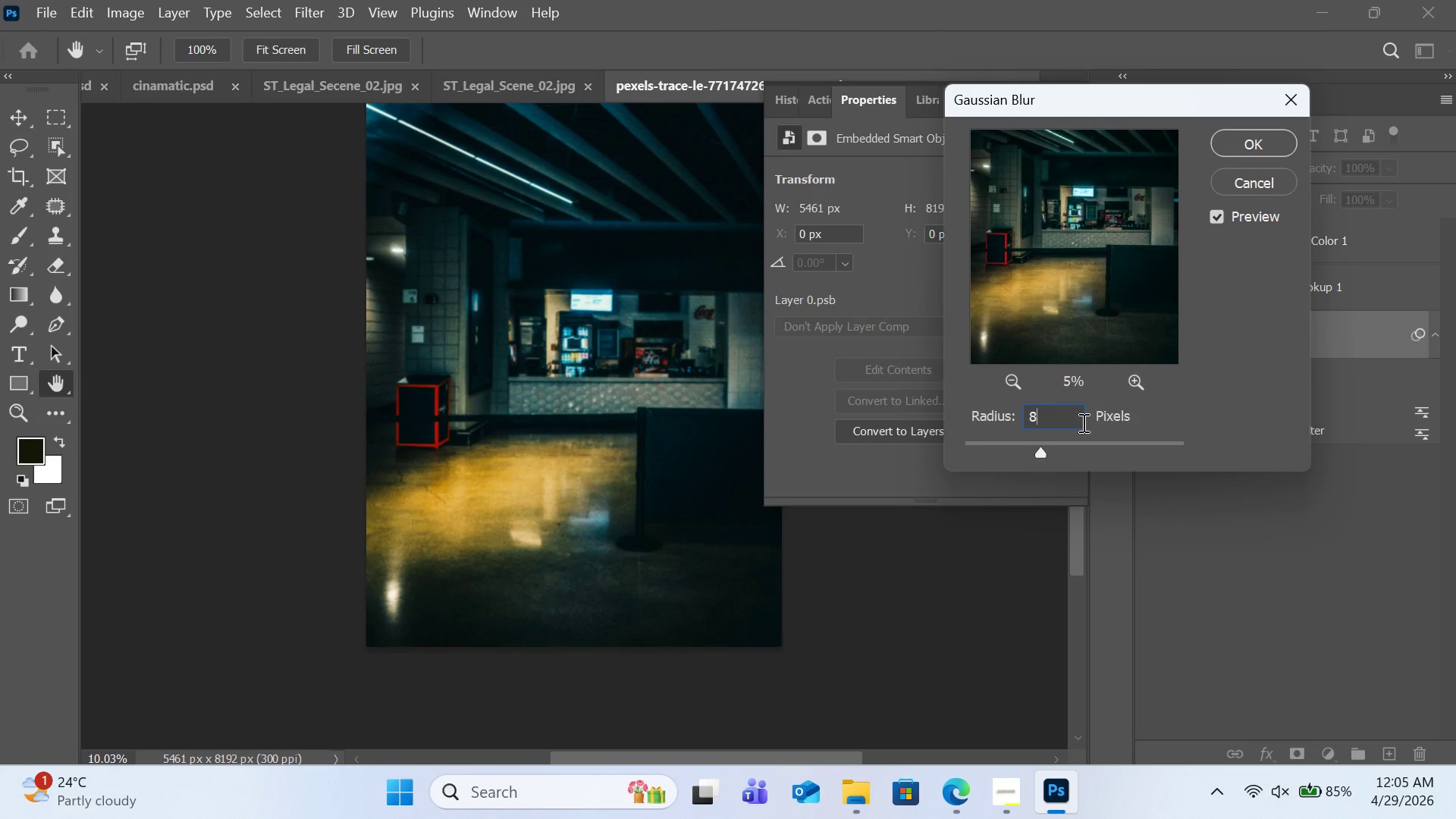 
key(Backspace)
 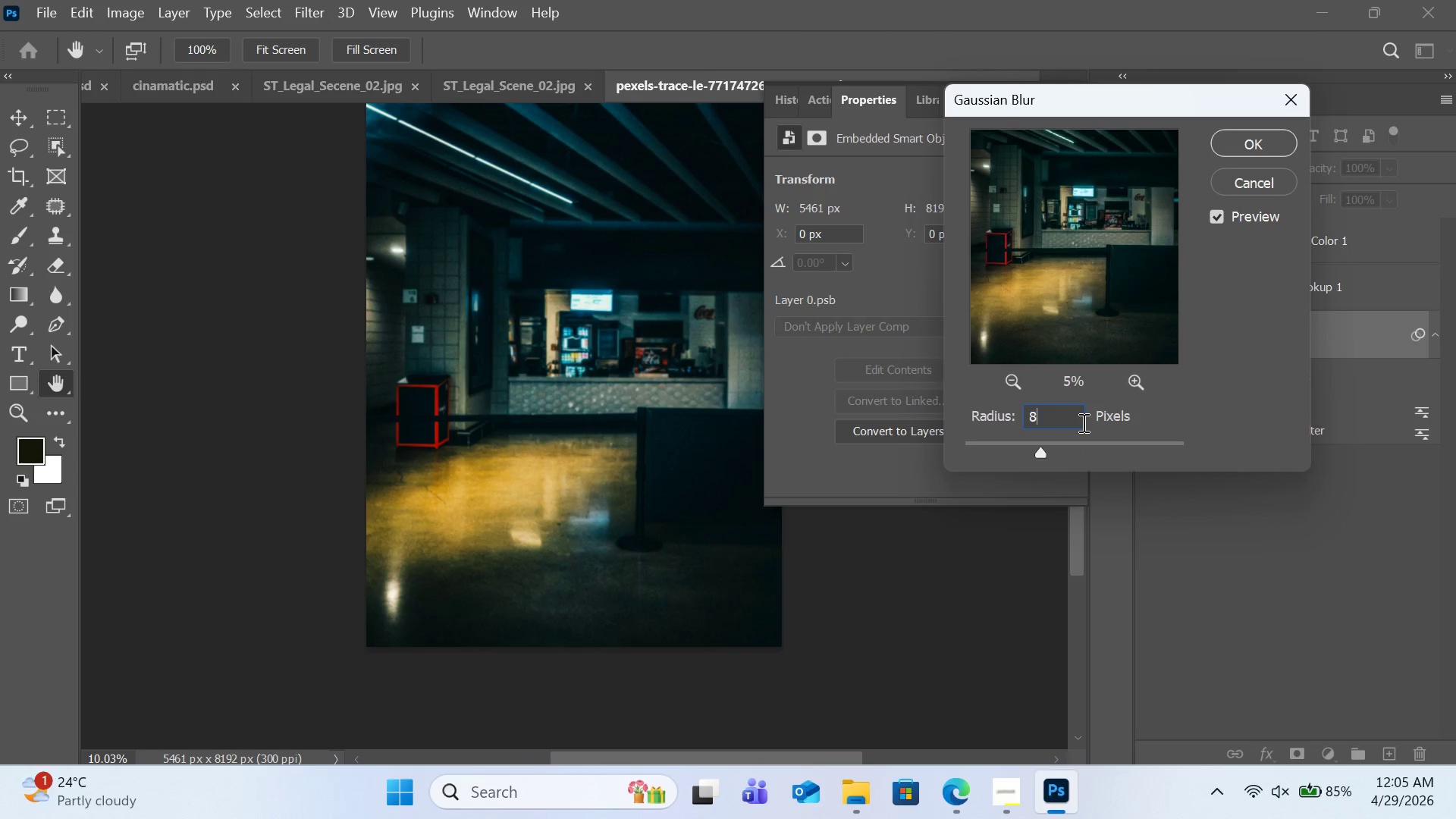 
key(Backspace)
 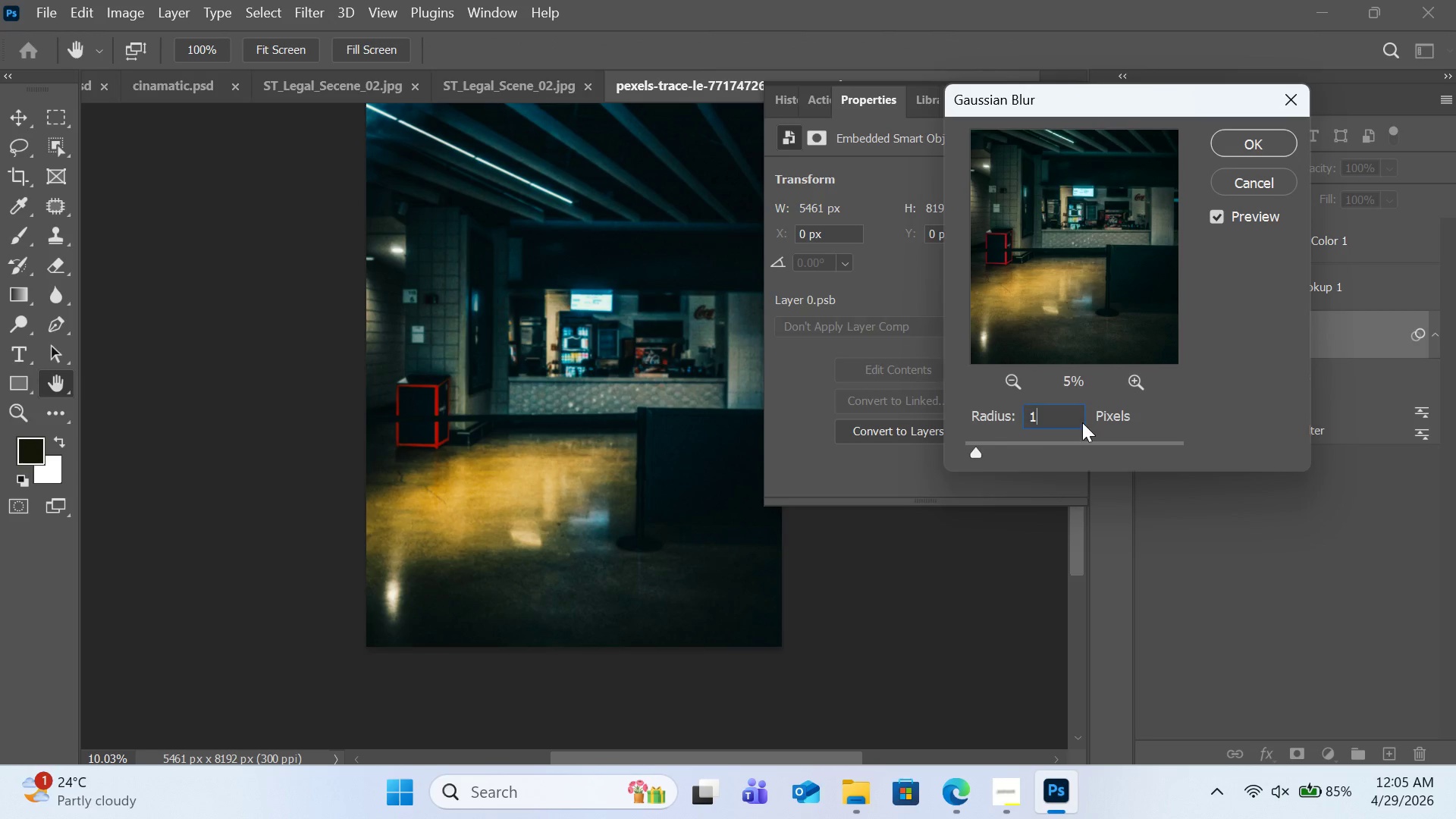 
key(1)
 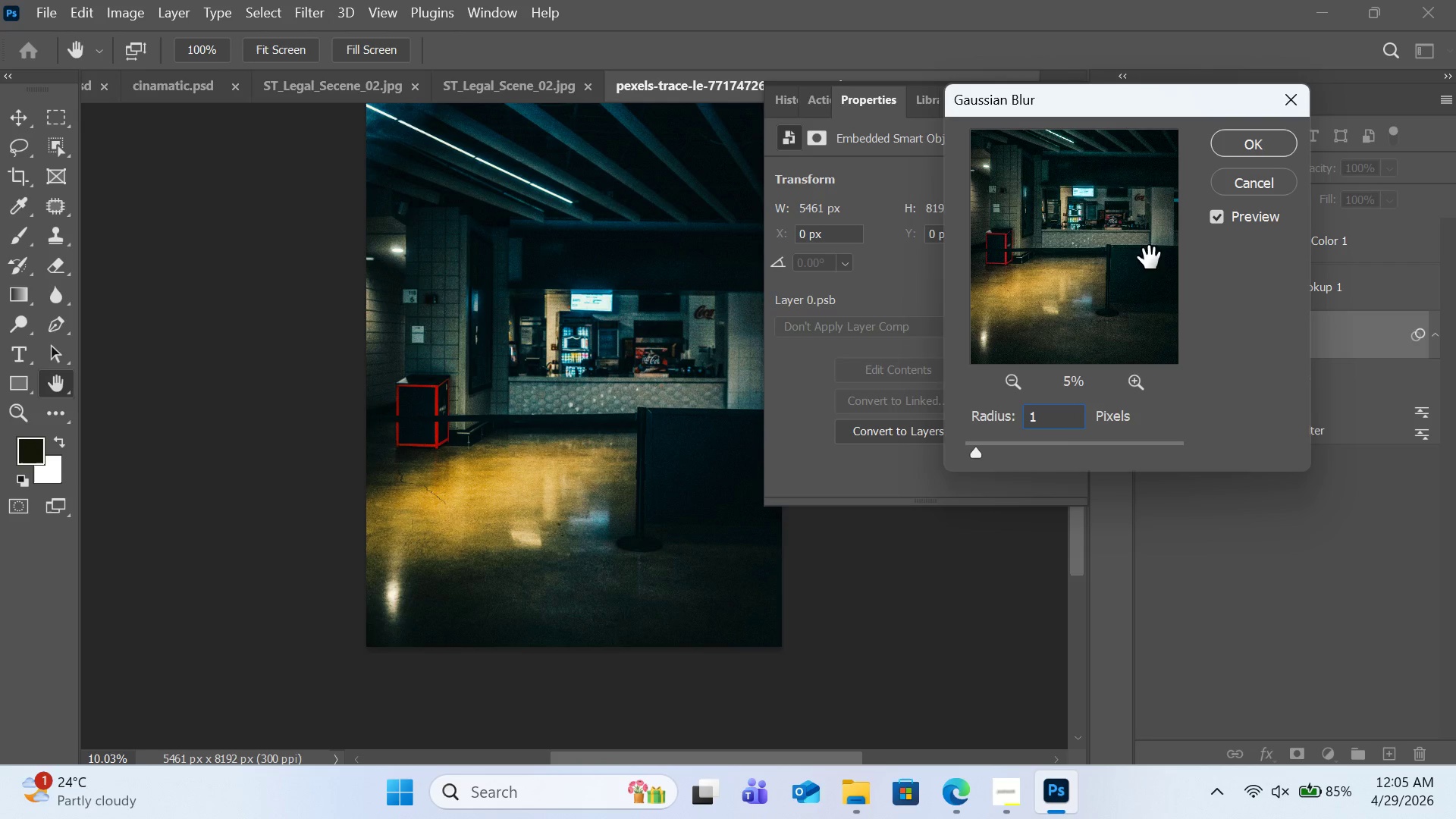 
left_click([1223, 149])
 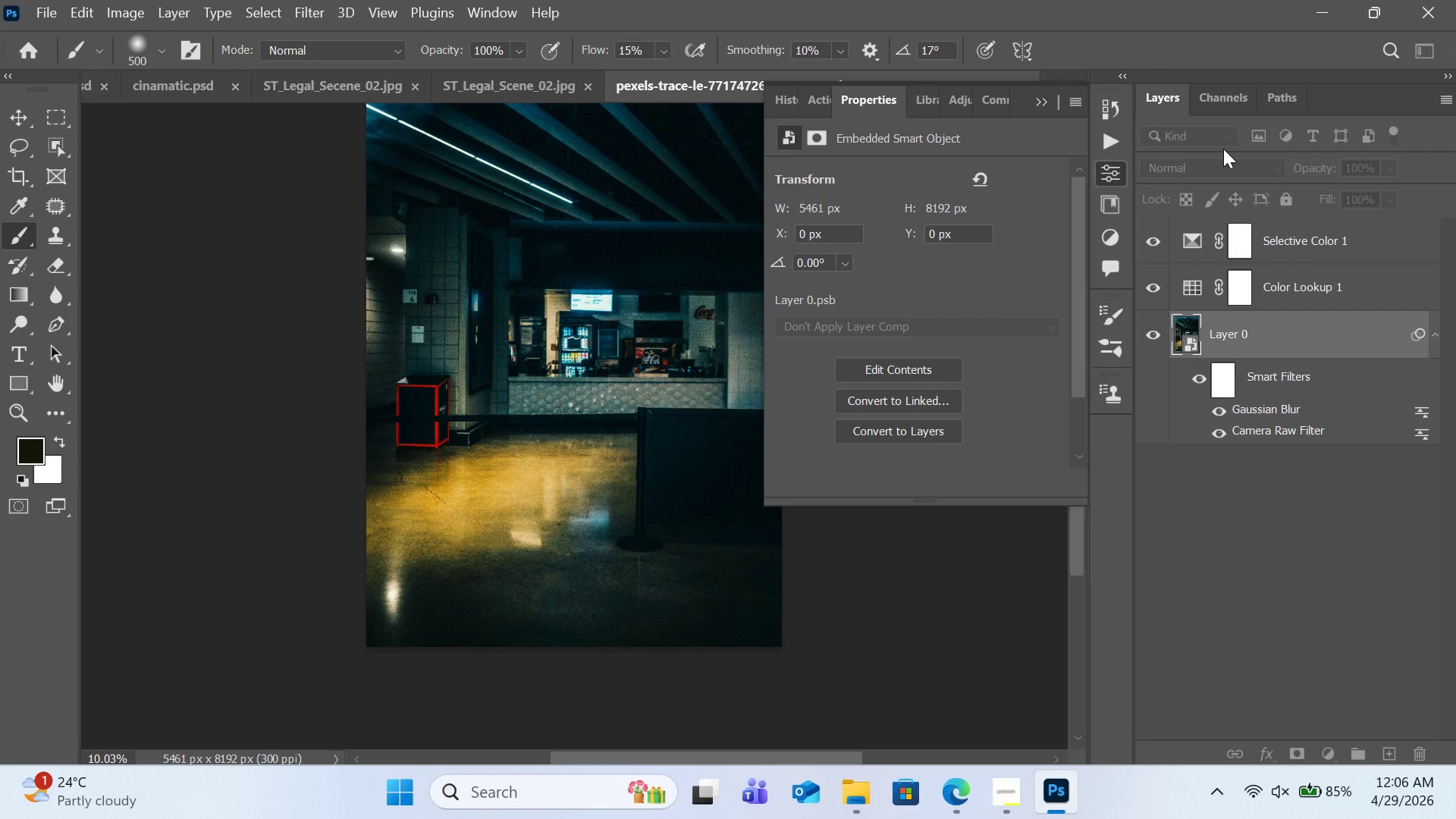 
wait(10.64)
 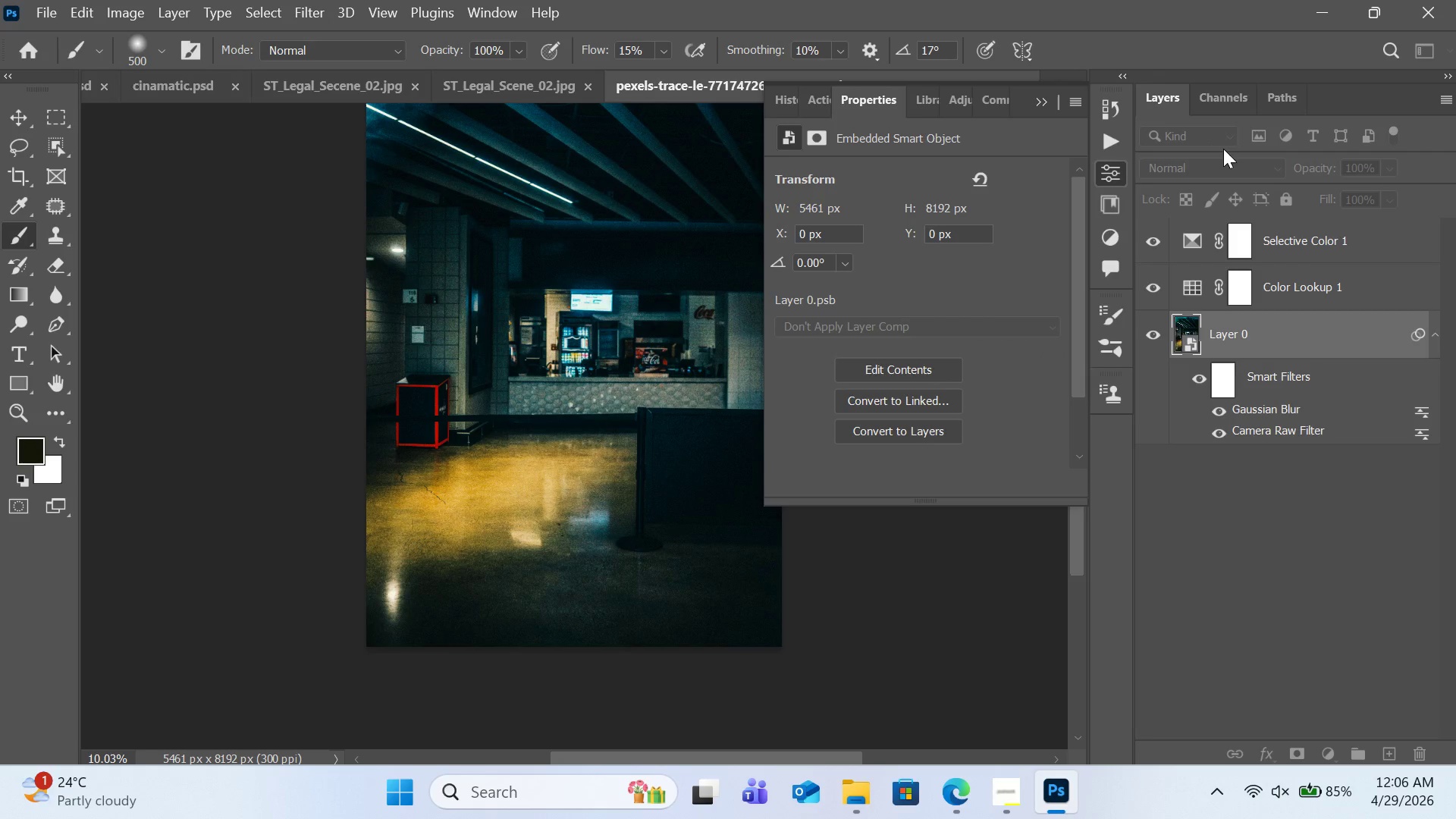 
left_click([5, 406])
 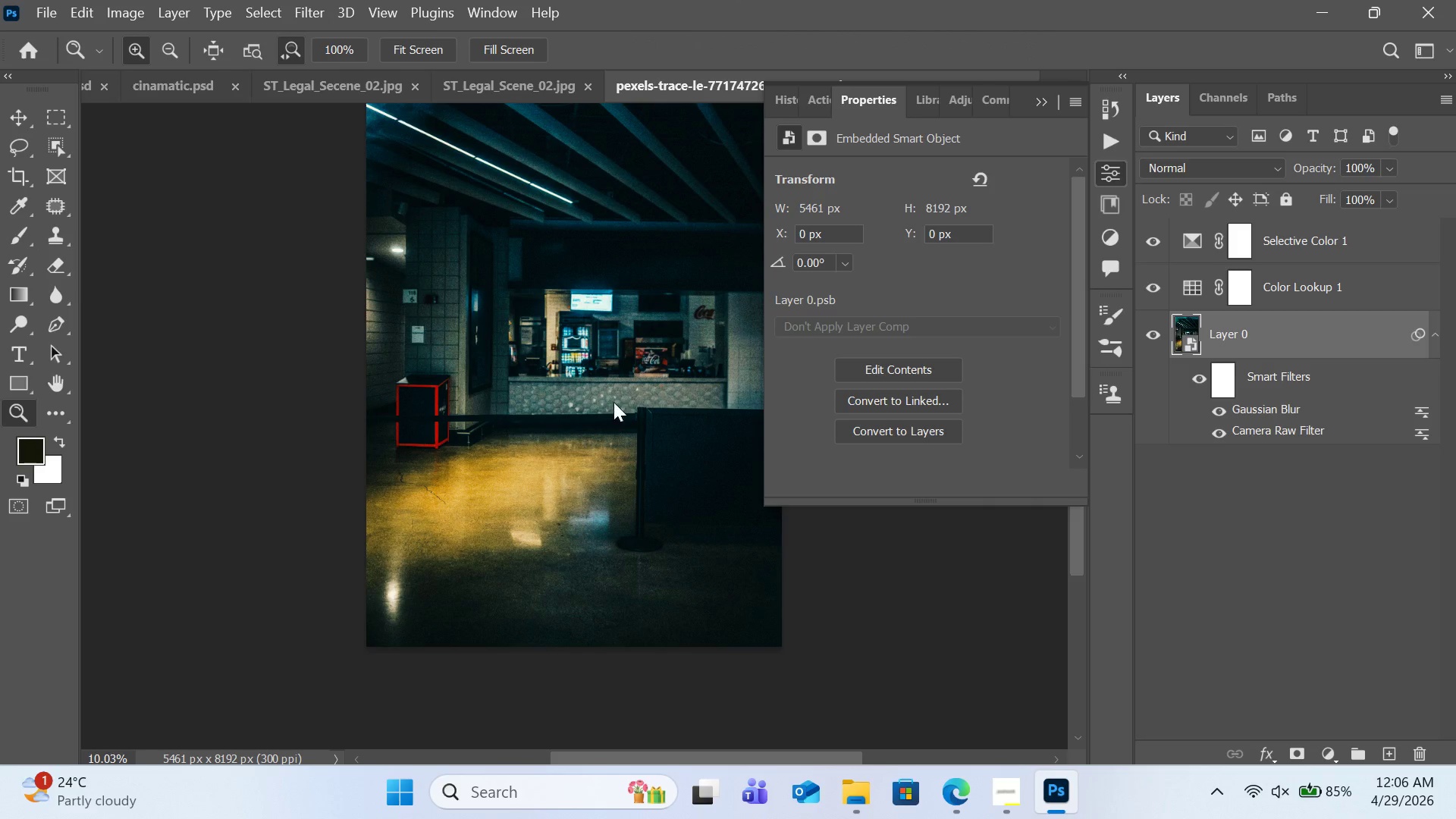 
left_click([613, 402])
 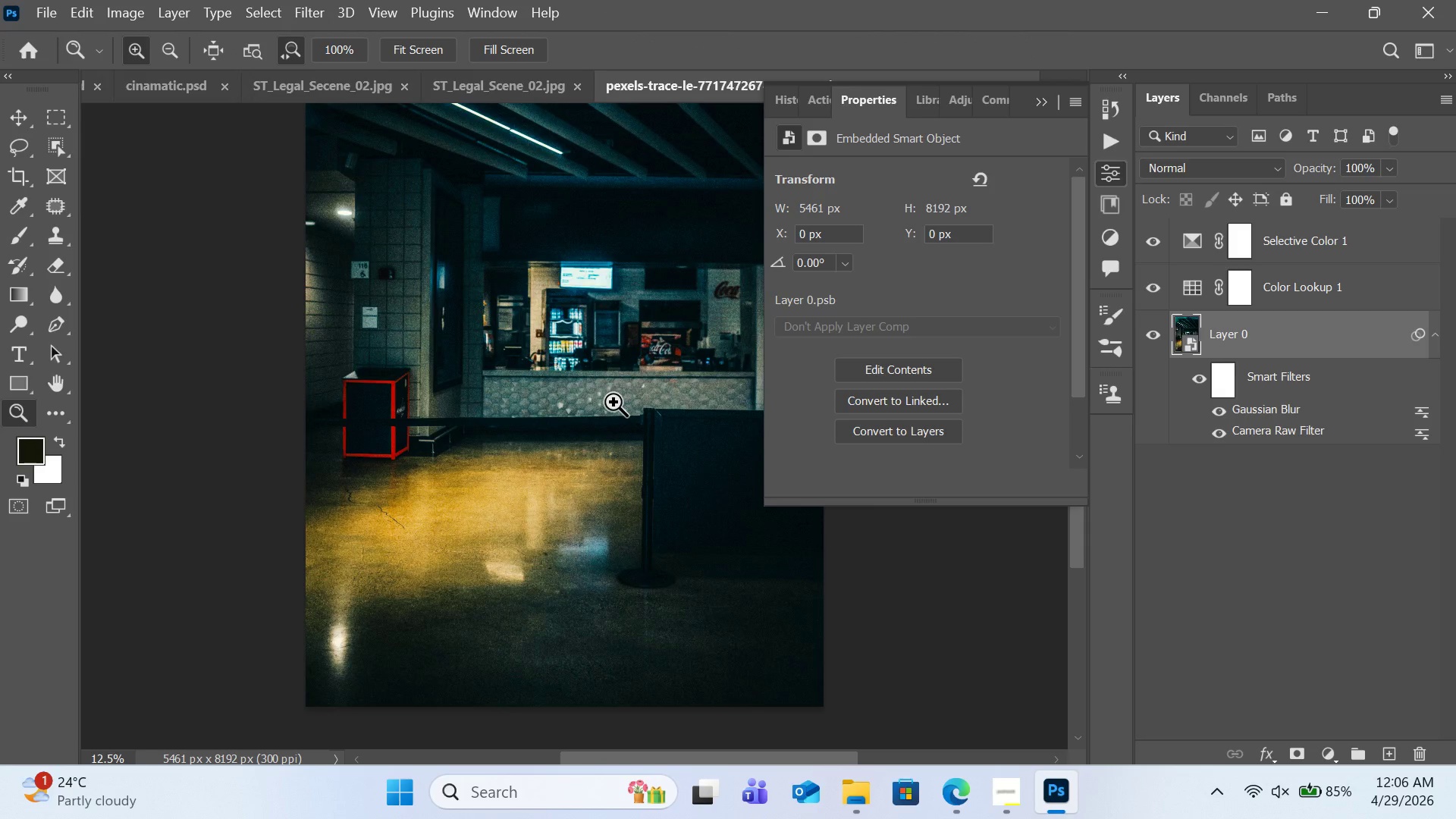 
double_click([613, 402])
 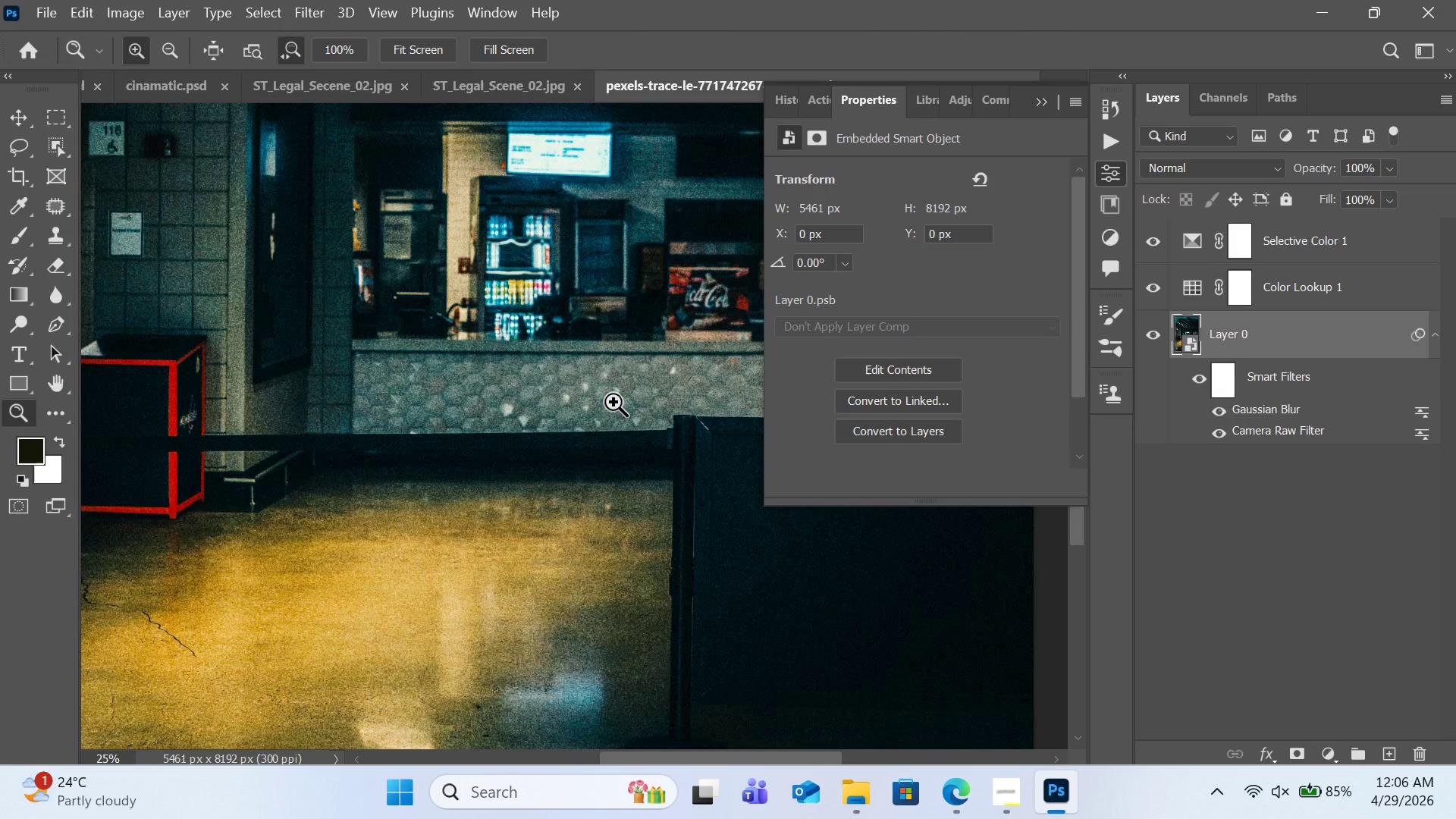 
triple_click([613, 402])
 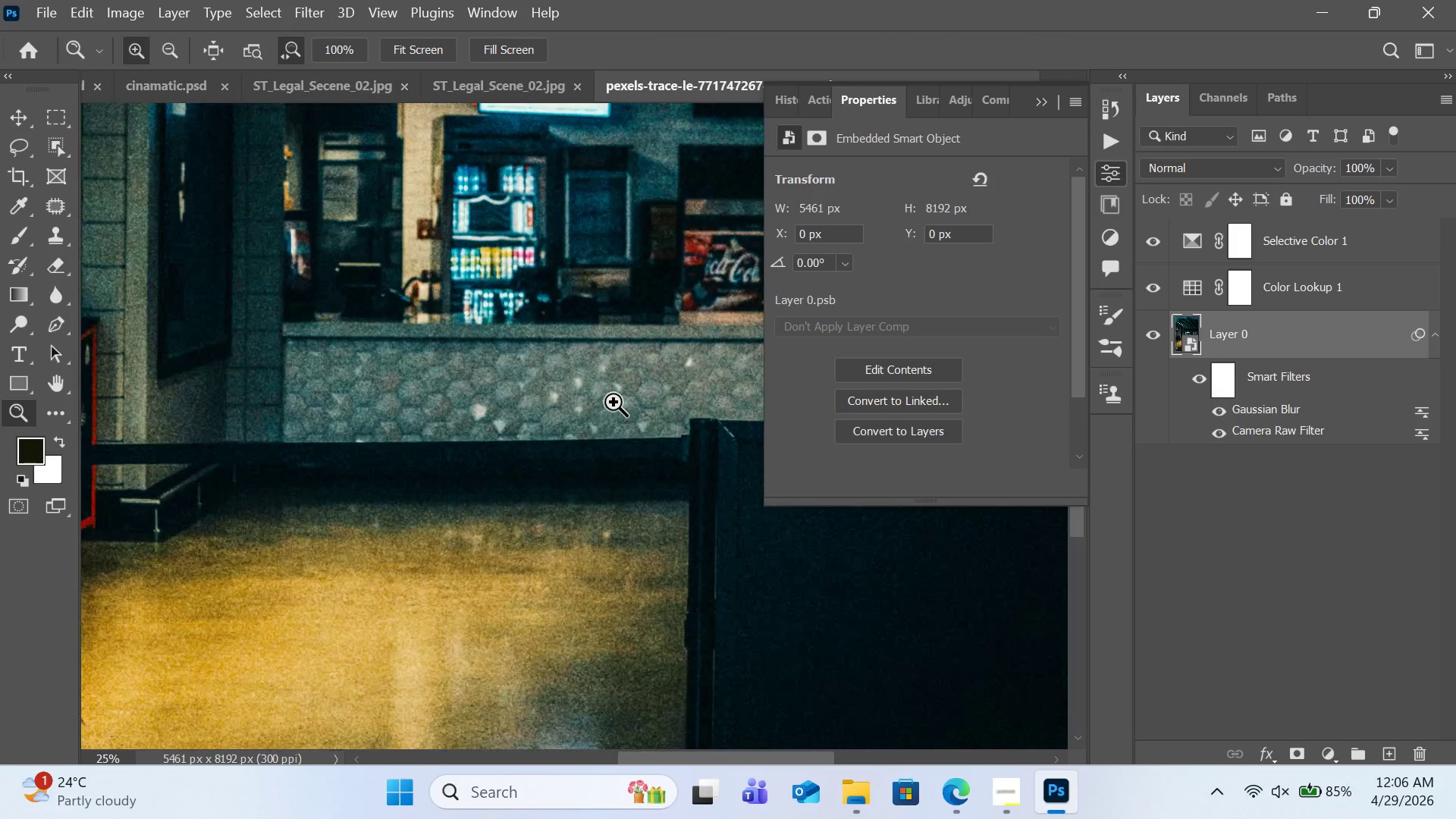 
left_click([613, 402])
 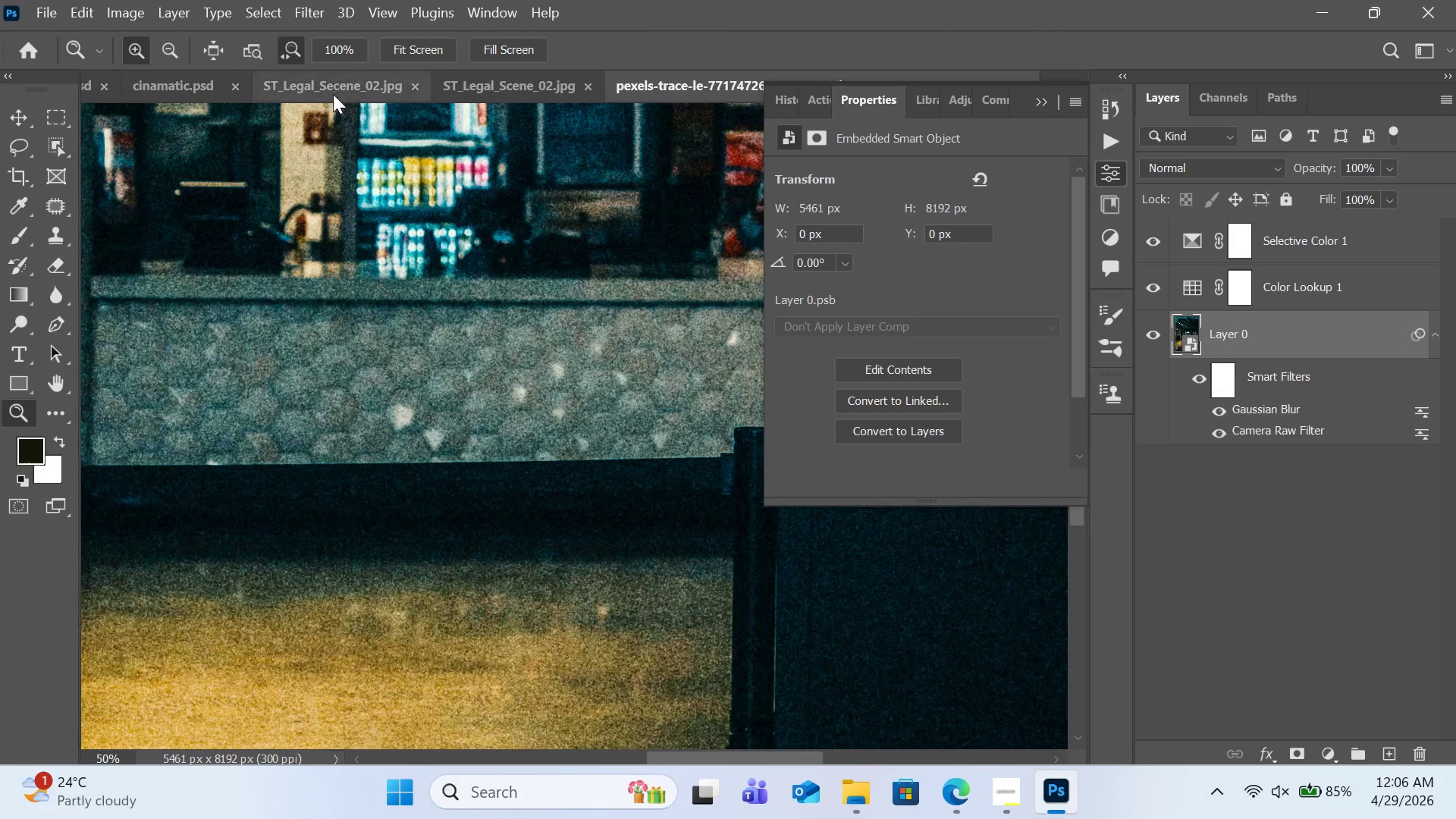 
wait(6.25)
 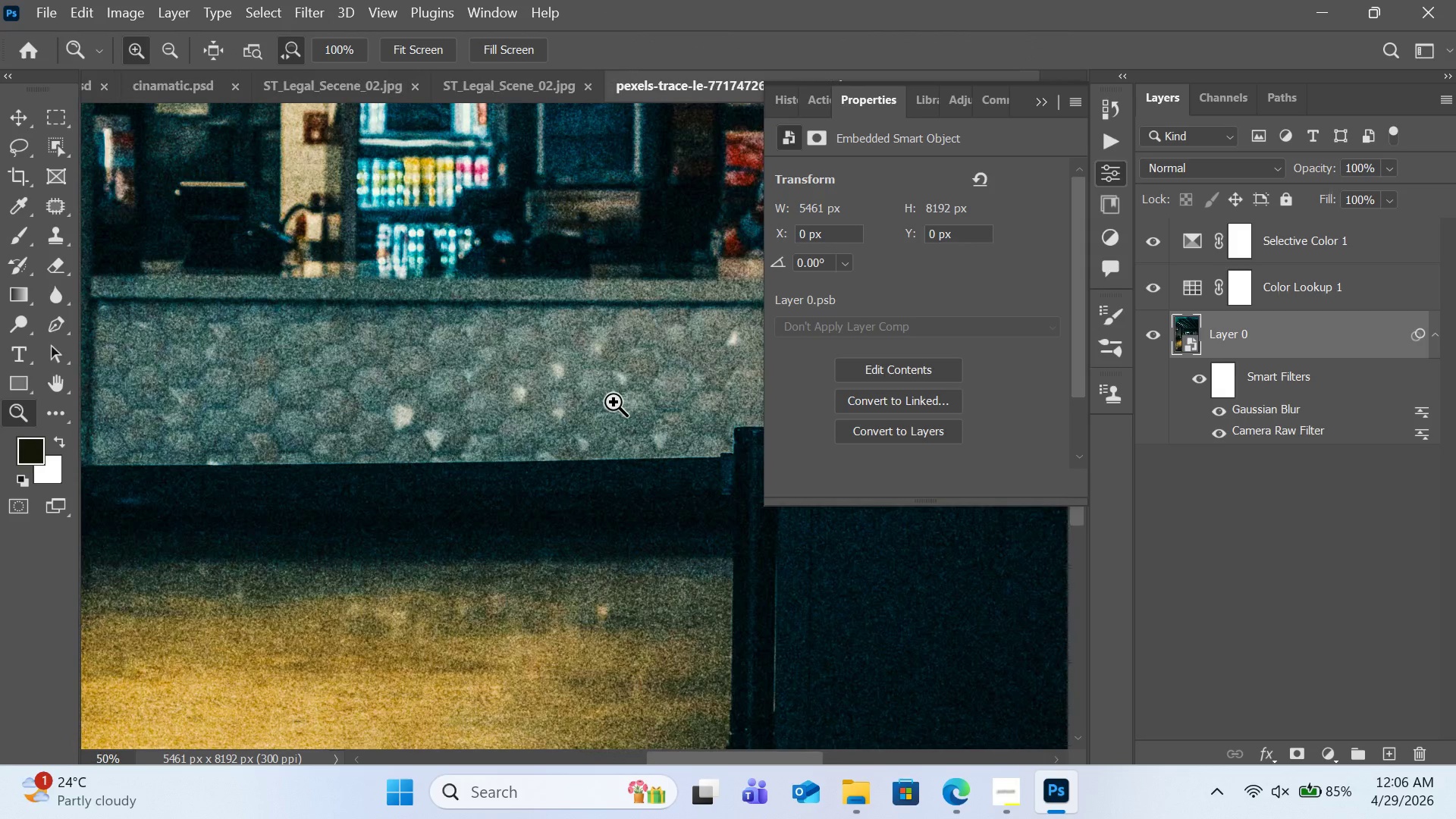 
mouse_move([353, 89])
 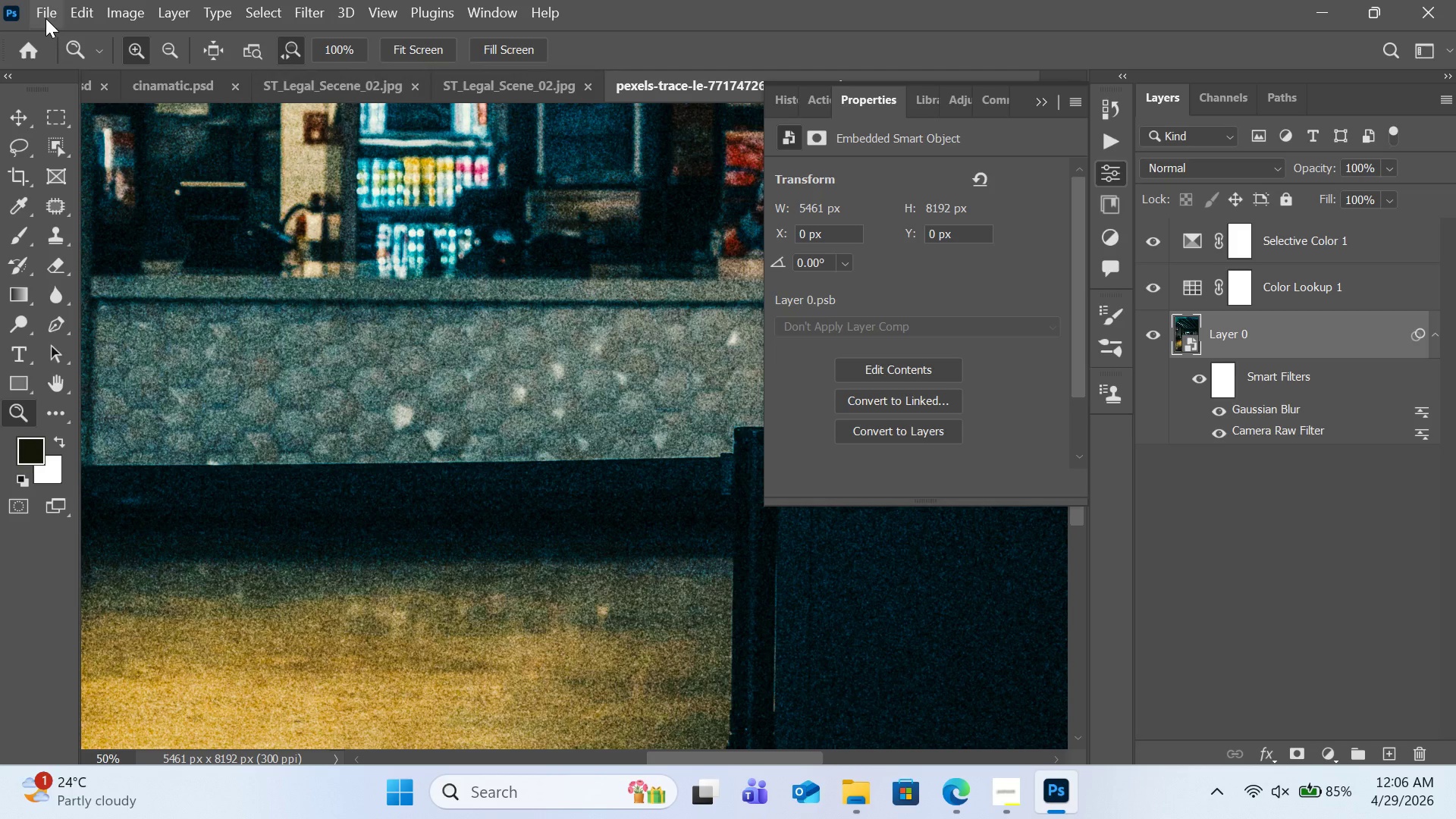 
left_click([46, 18])
 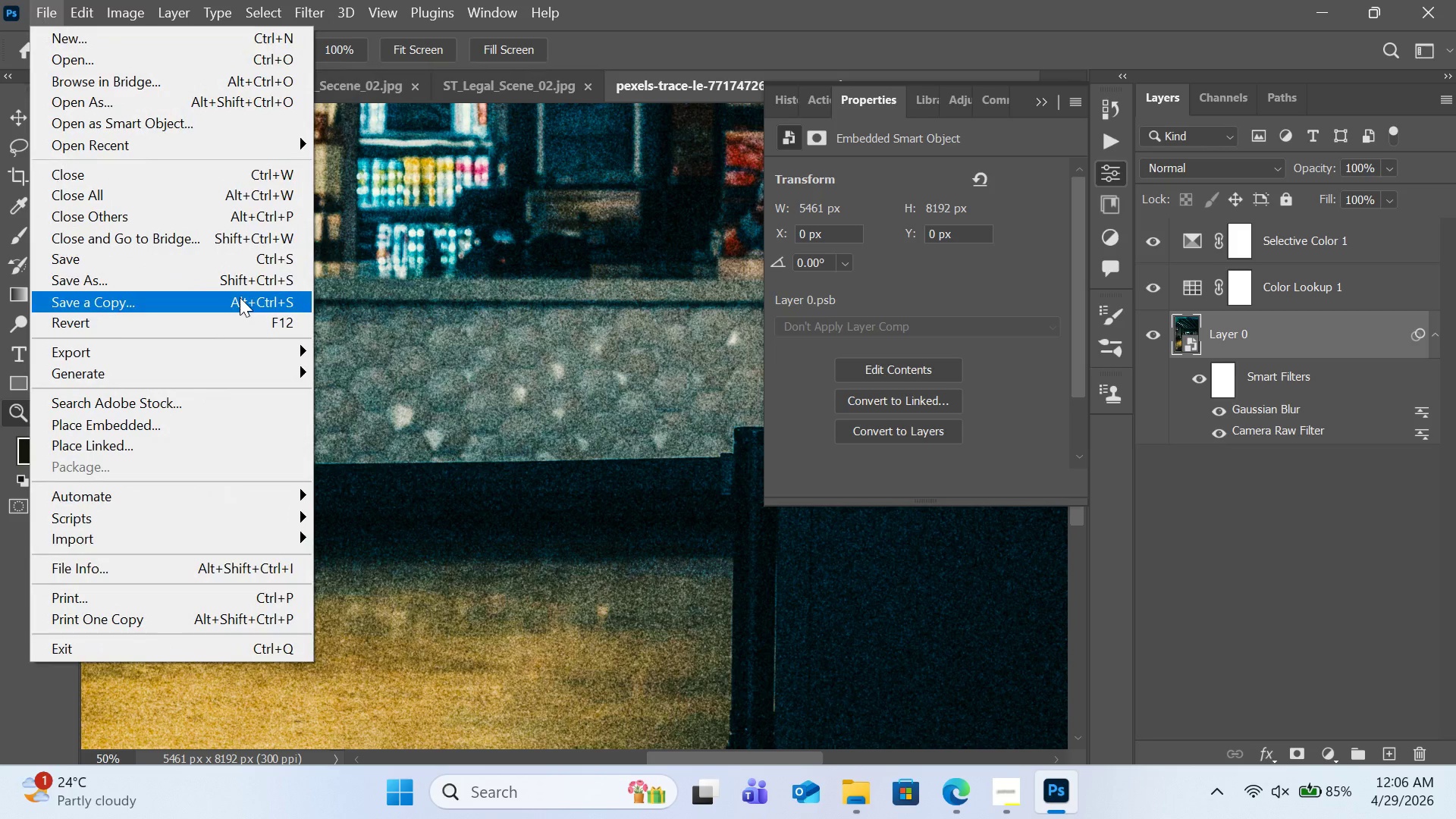 
left_click([240, 287])
 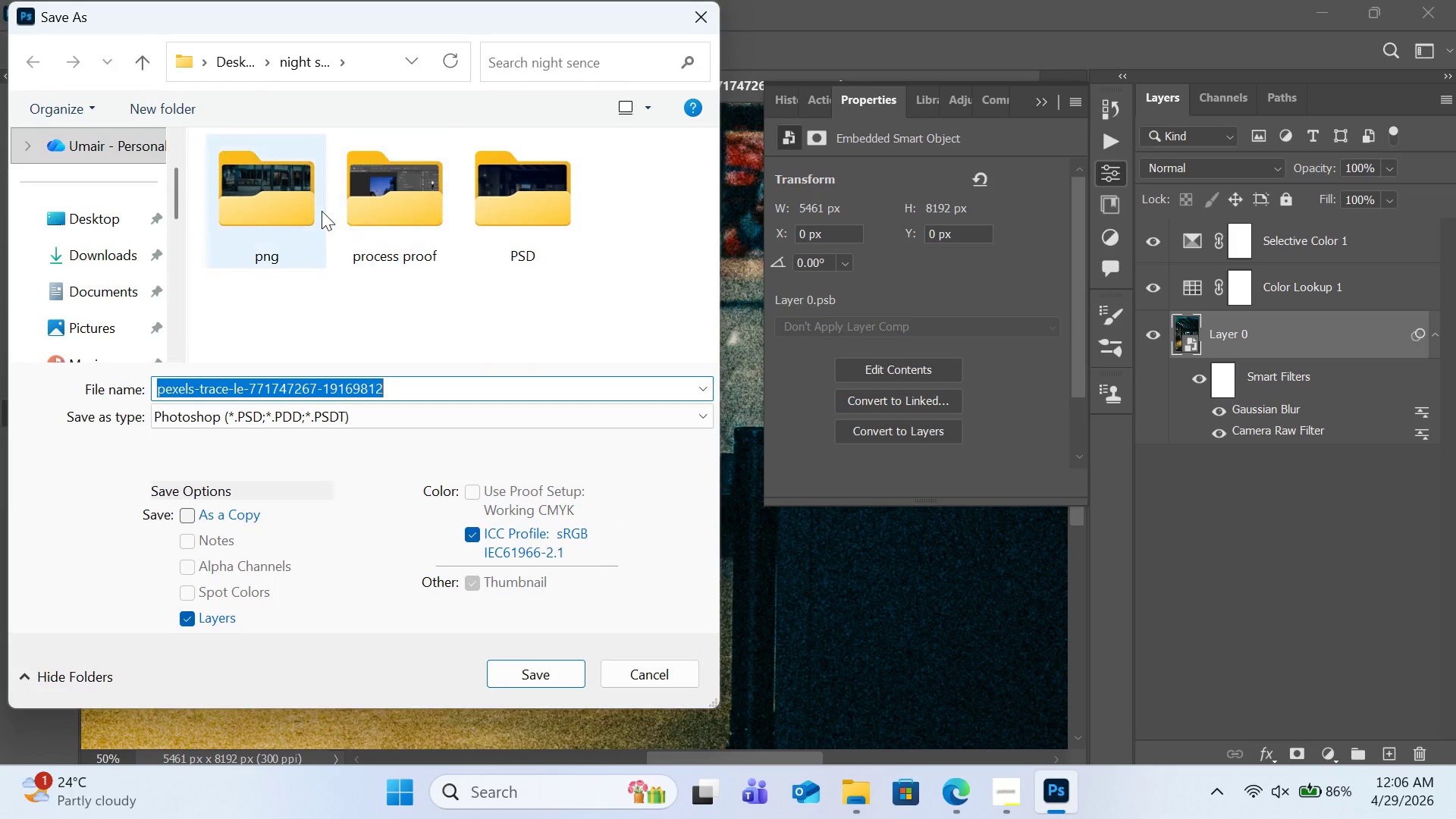 
double_click([482, 208])
 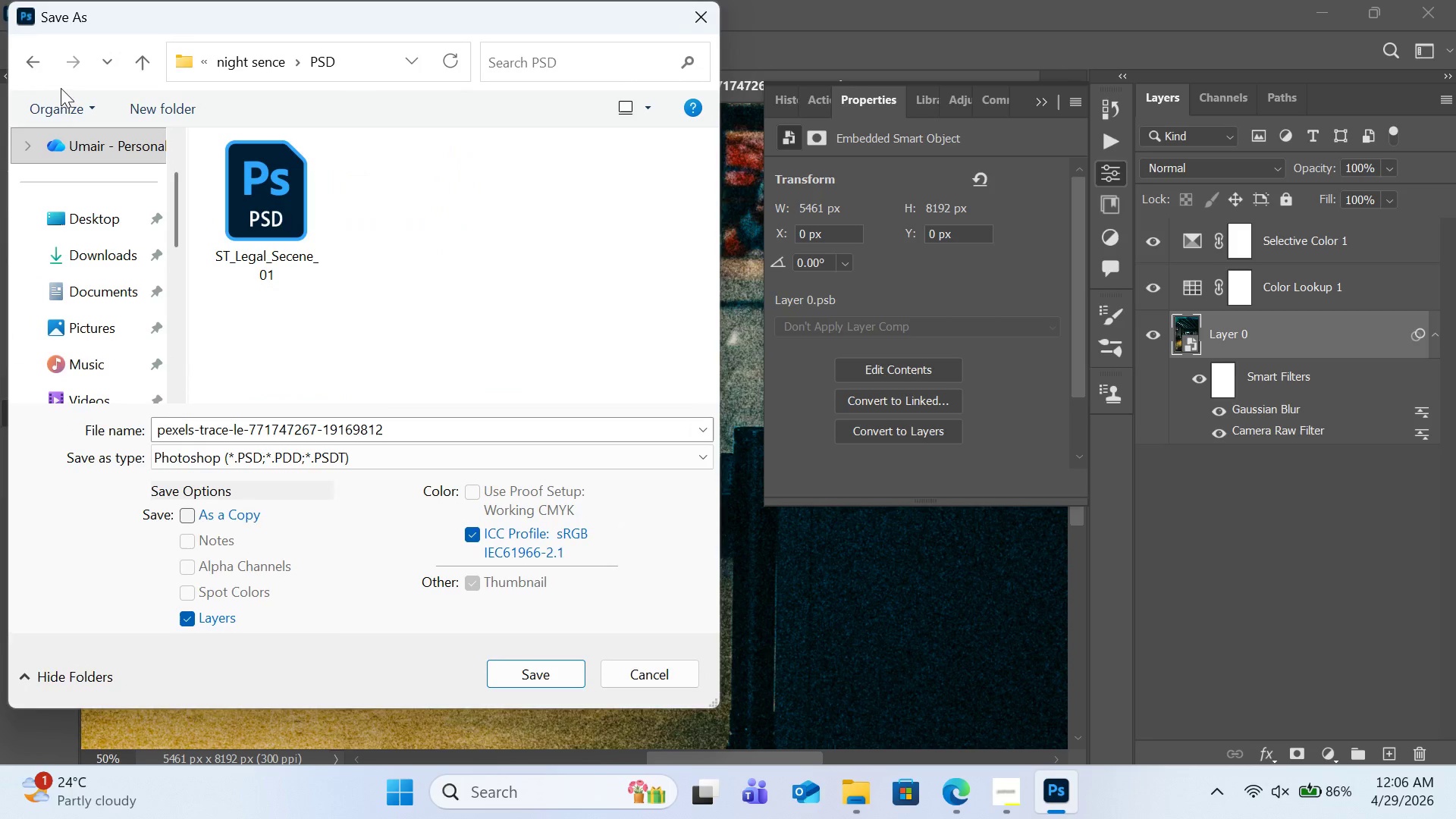 
left_click([30, 62])
 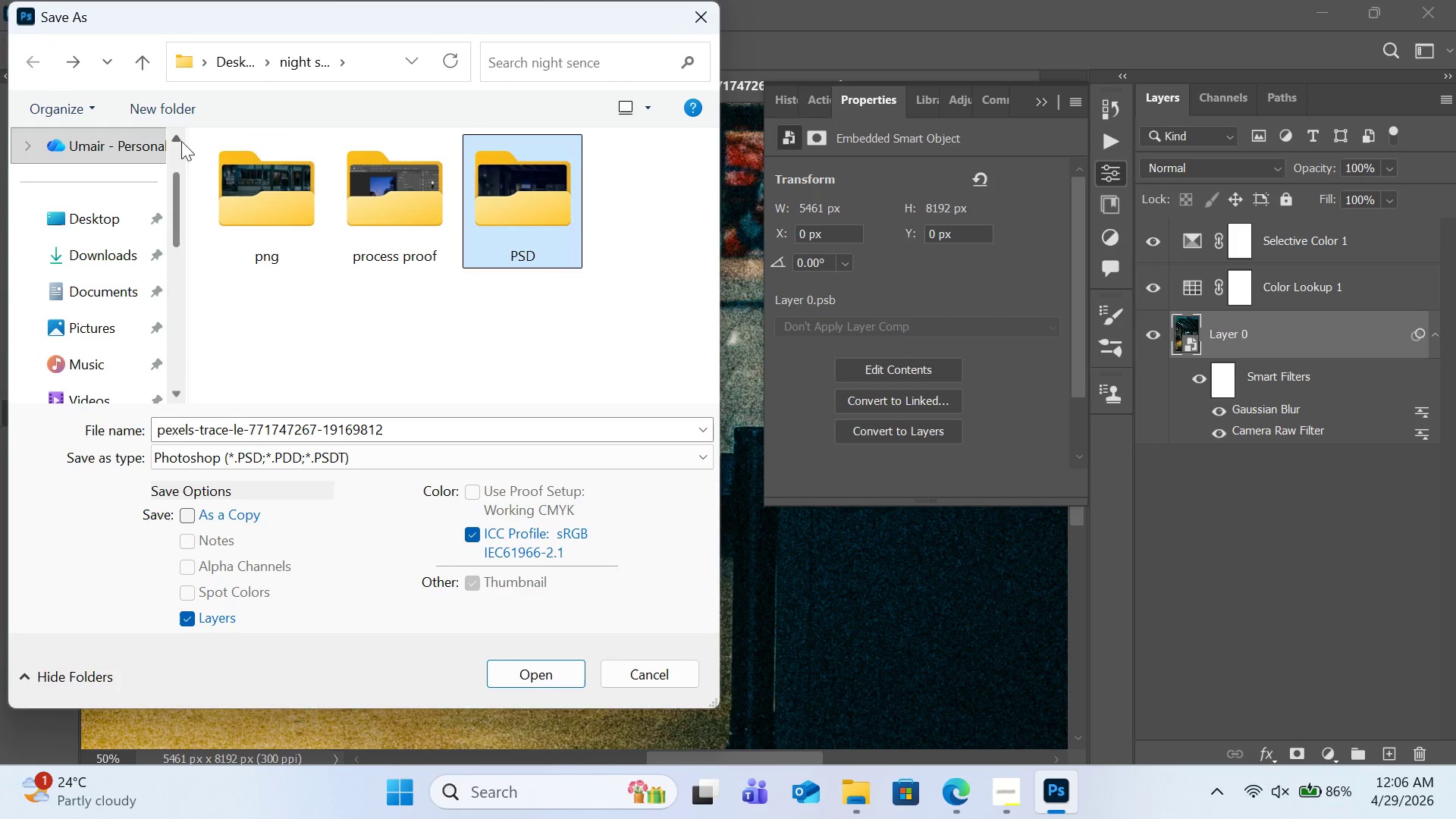 
double_click([256, 187])
 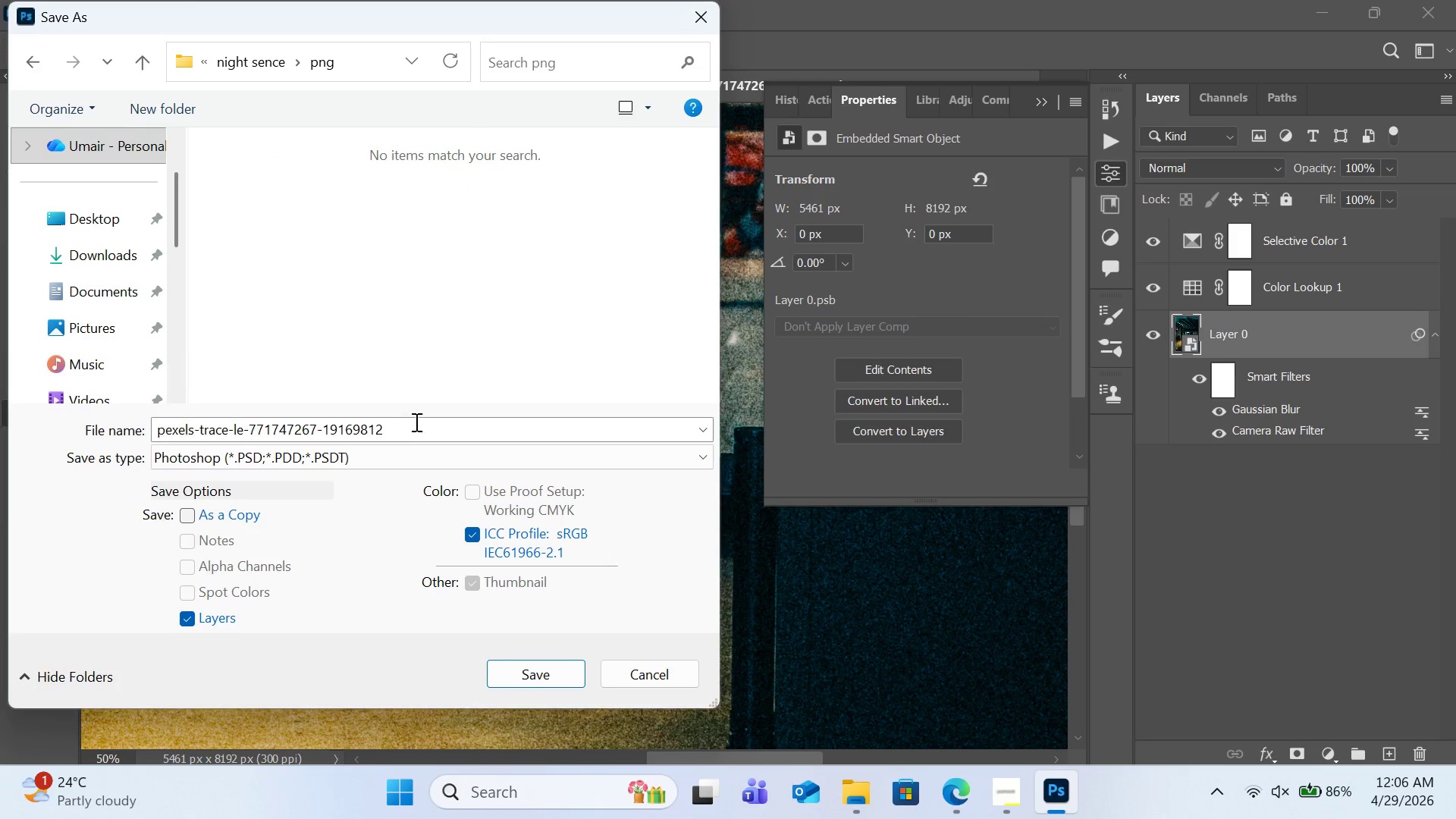 
left_click([415, 422])
 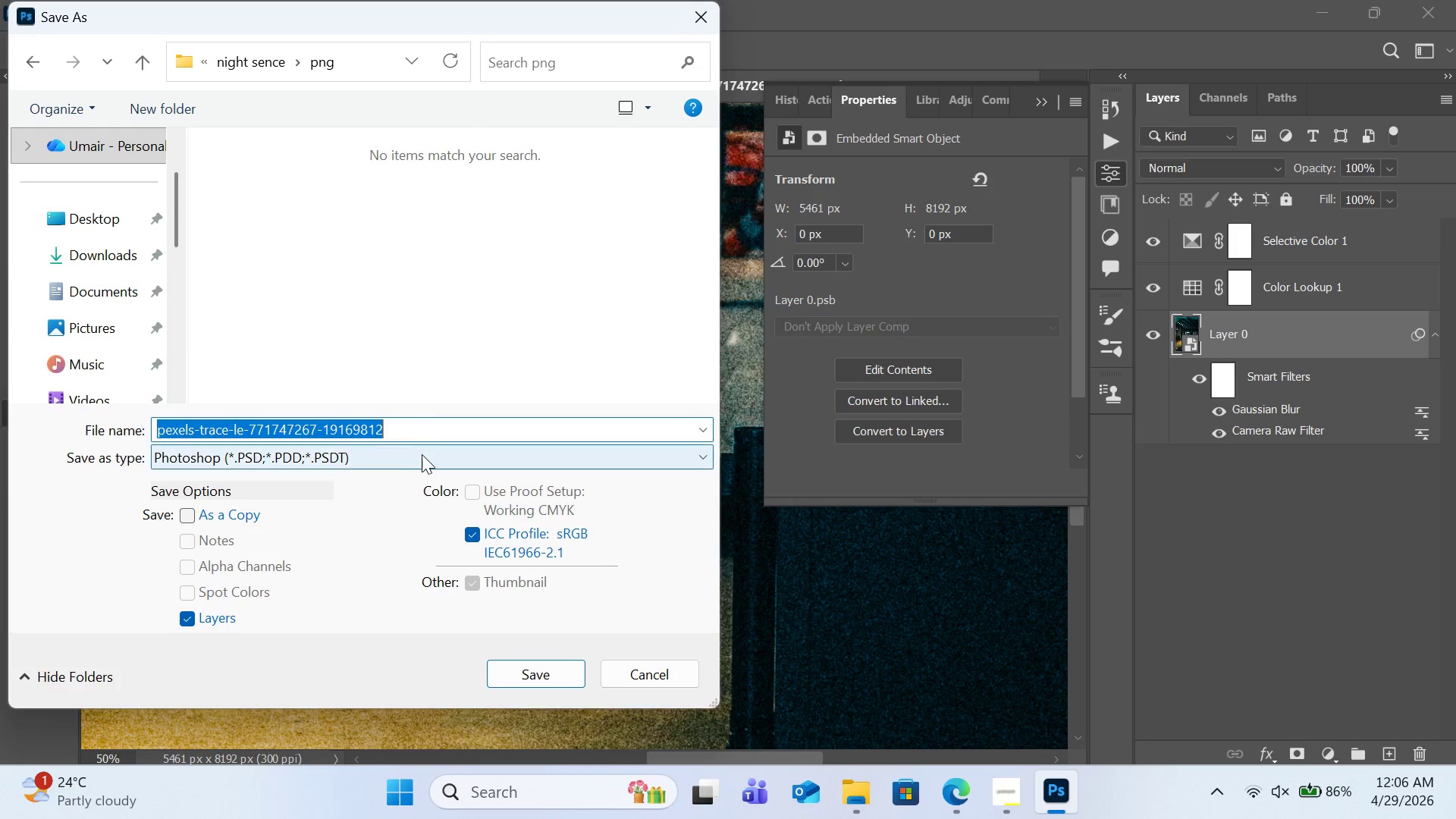 
left_click([423, 455])
 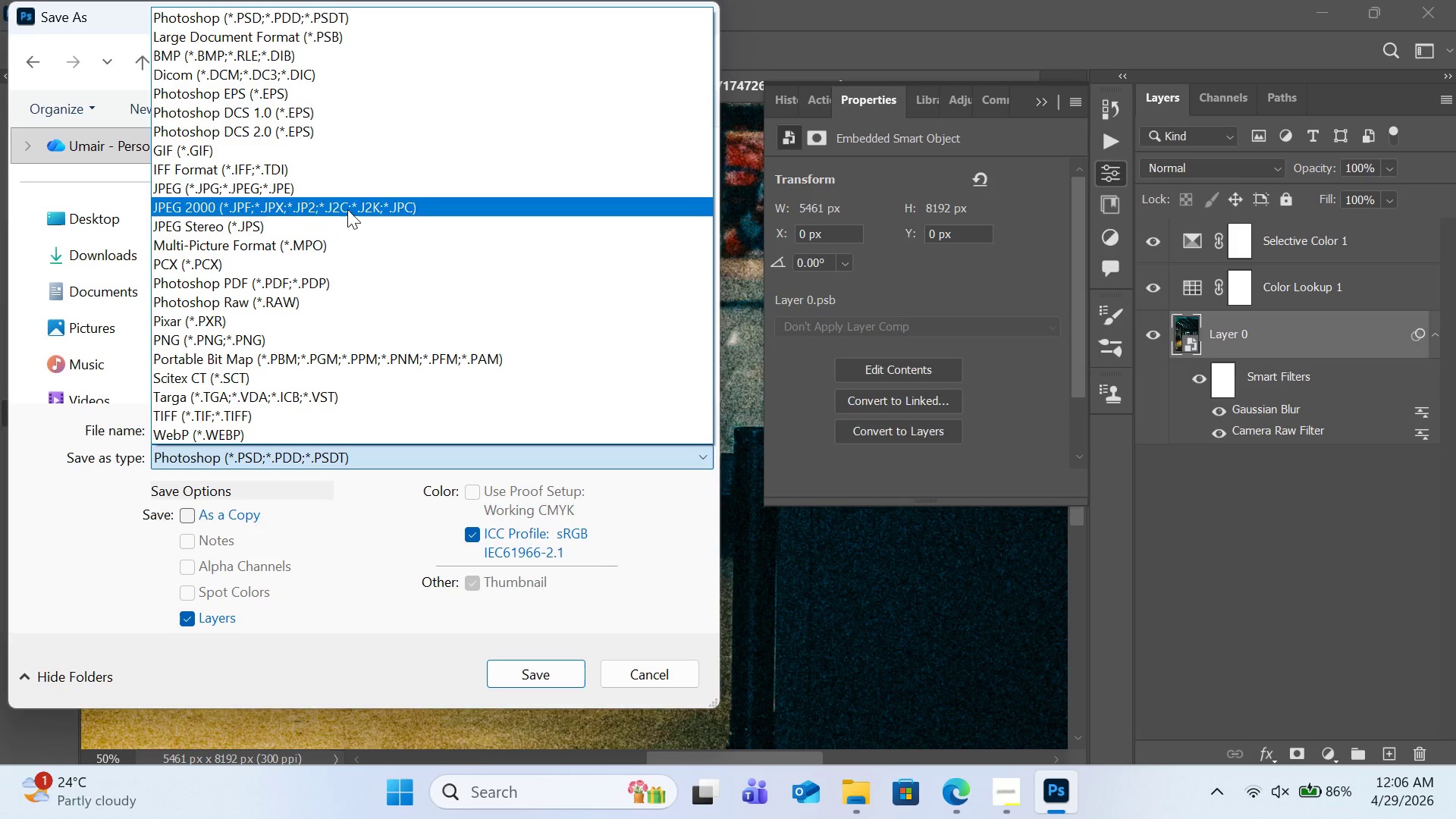 
left_click([347, 186])
 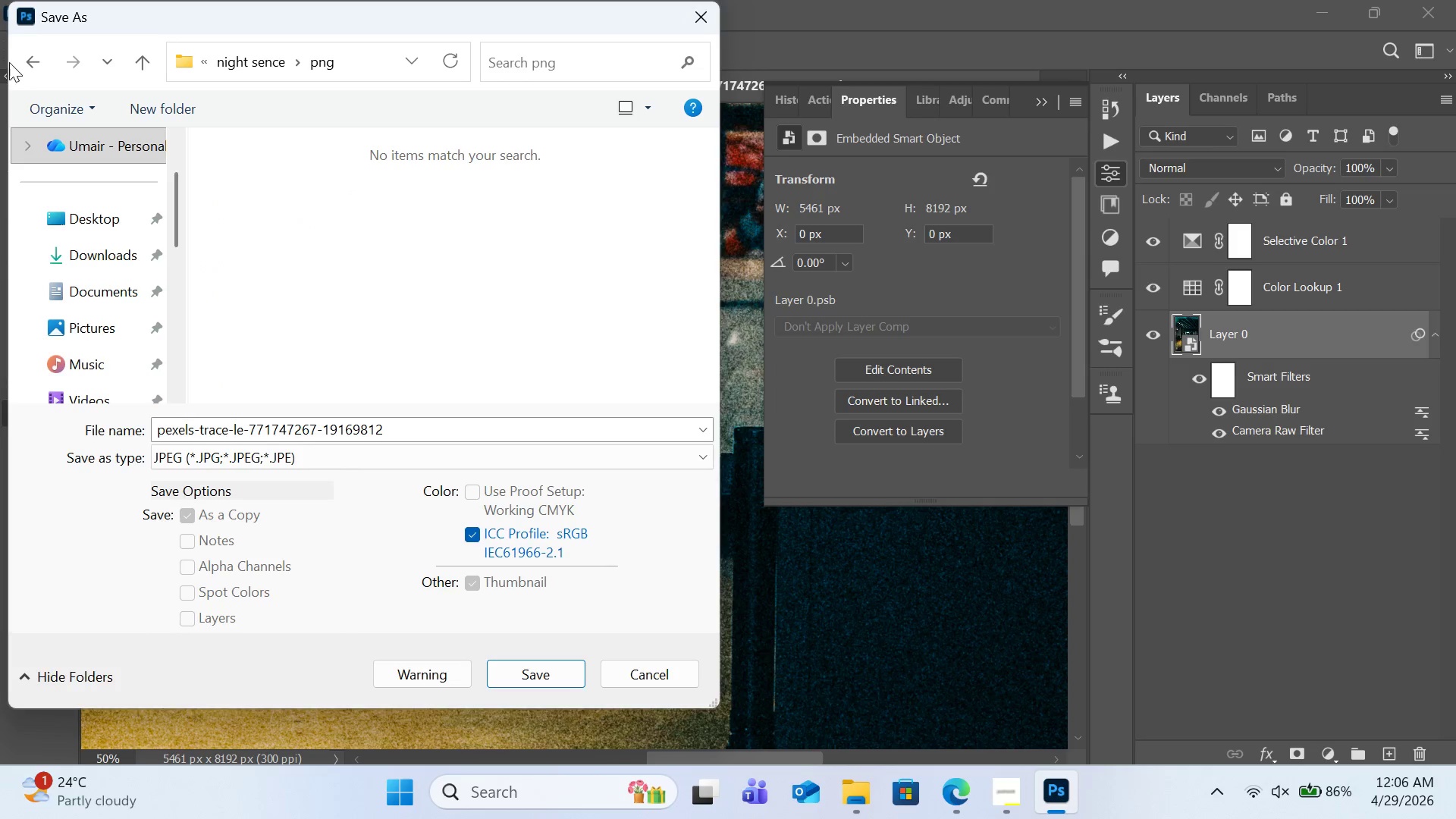 
left_click([27, 64])
 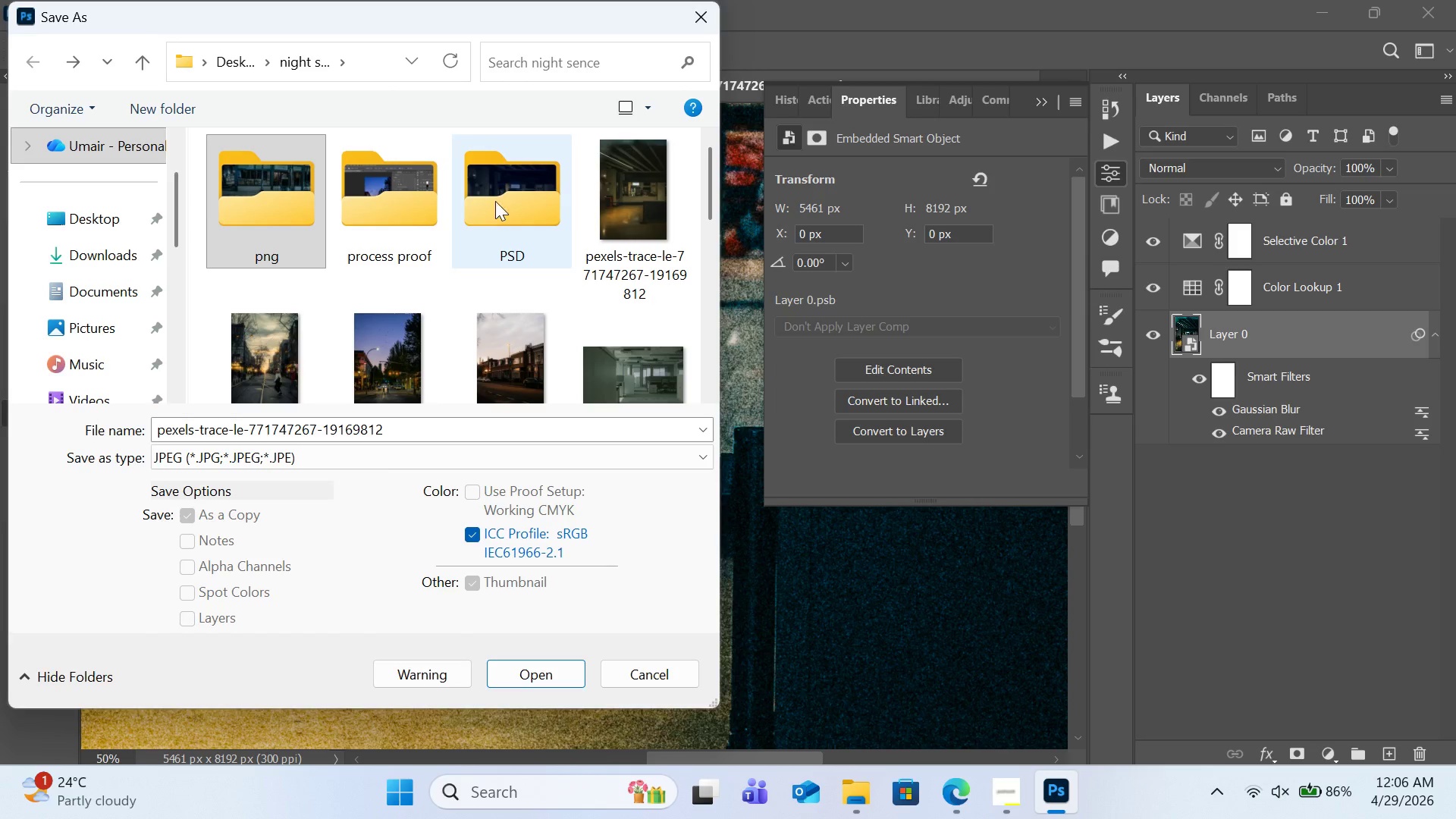 
double_click([495, 201])
 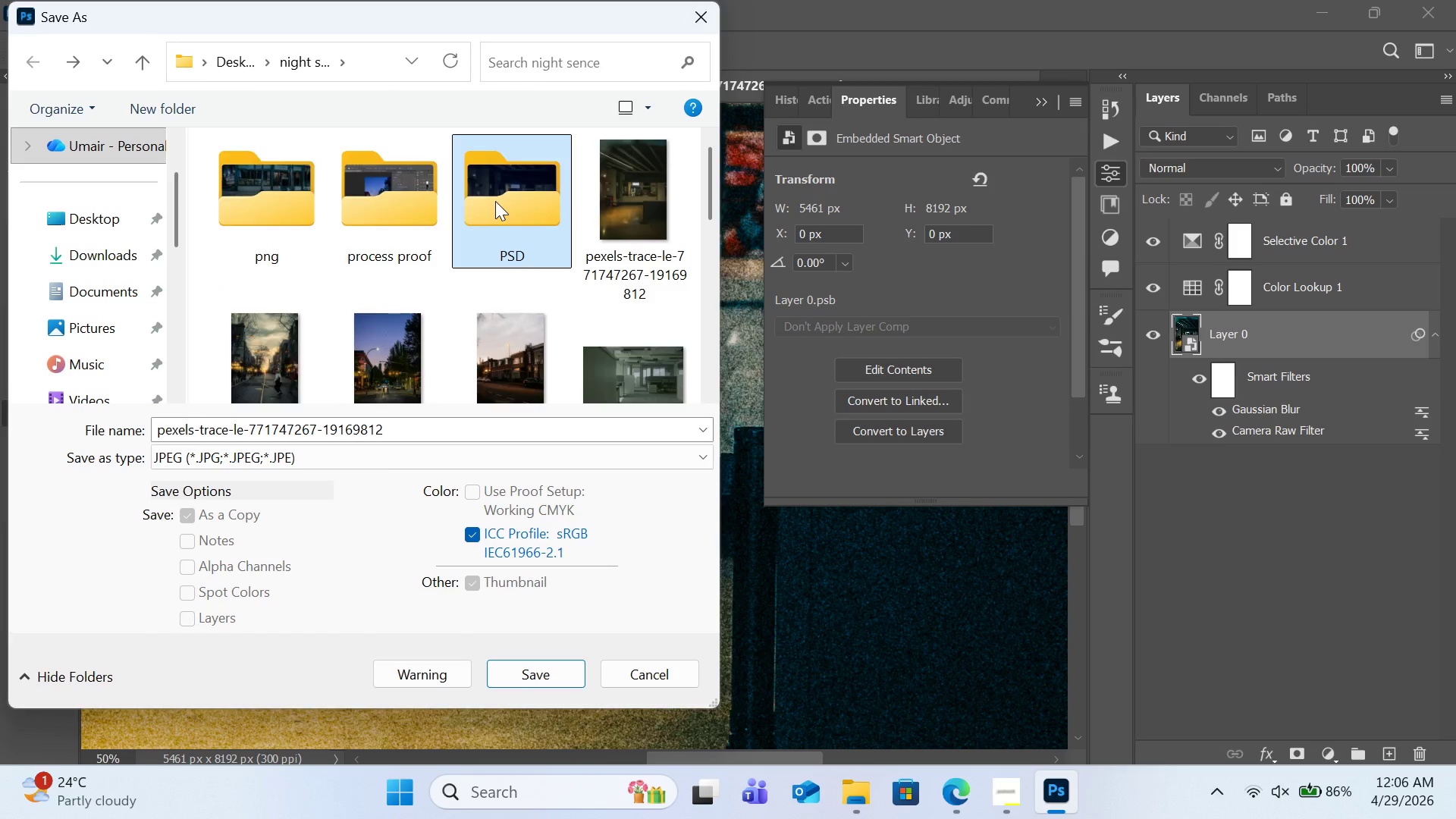 
triple_click([495, 201])
 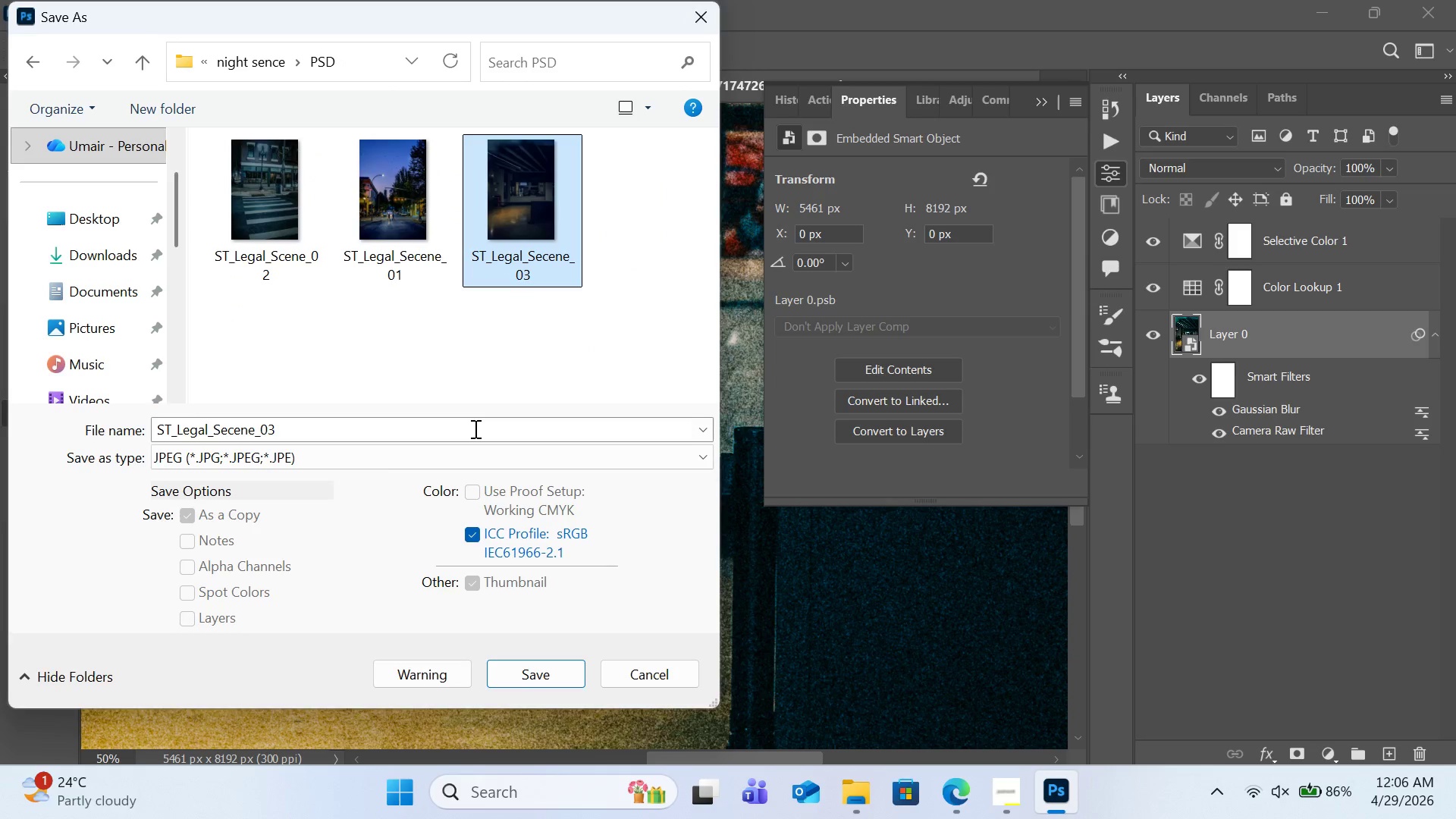 
double_click([474, 428])
 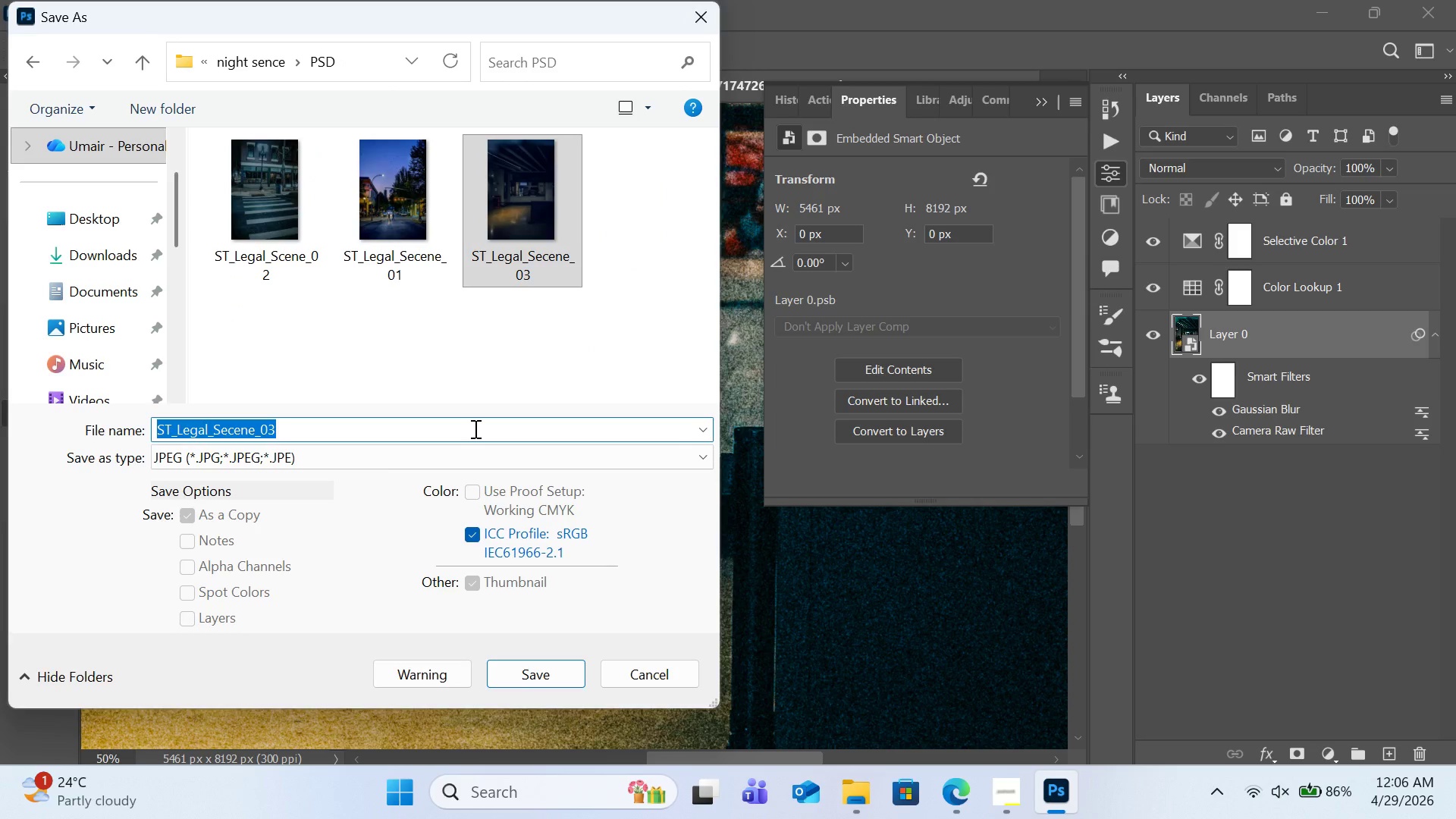 
left_click([474, 428])
 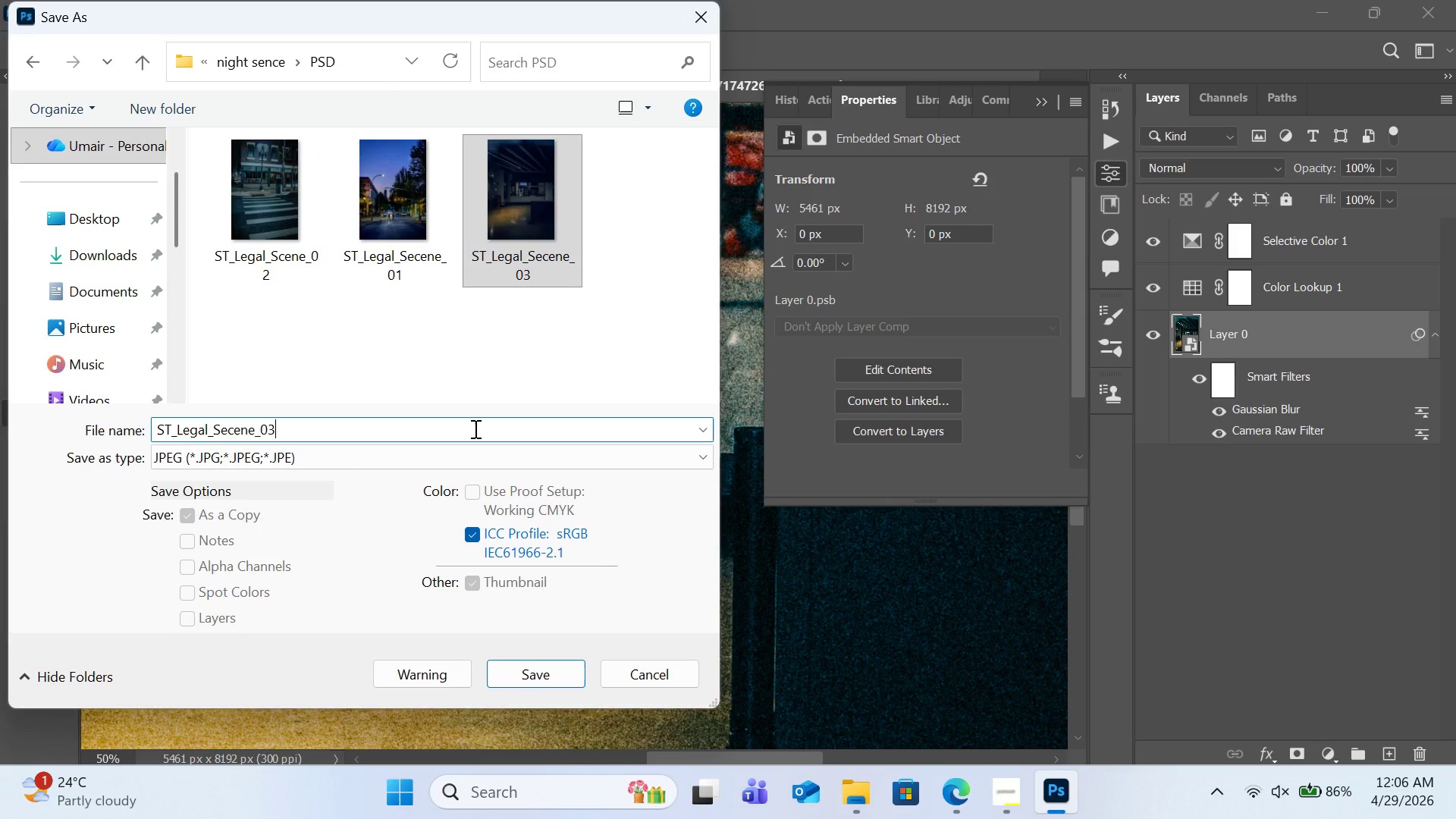 
key(Backspace)
 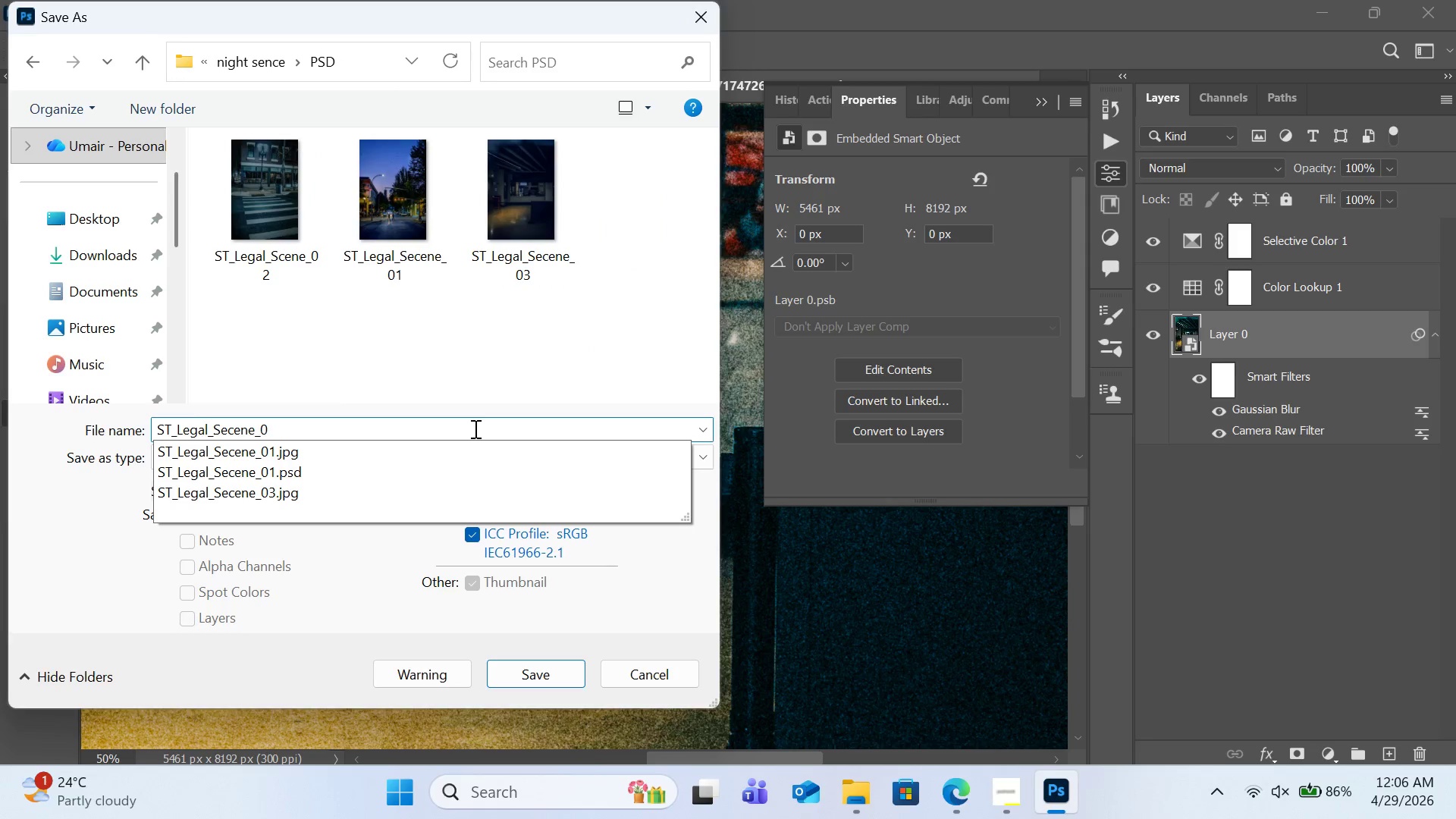 
key(4)
 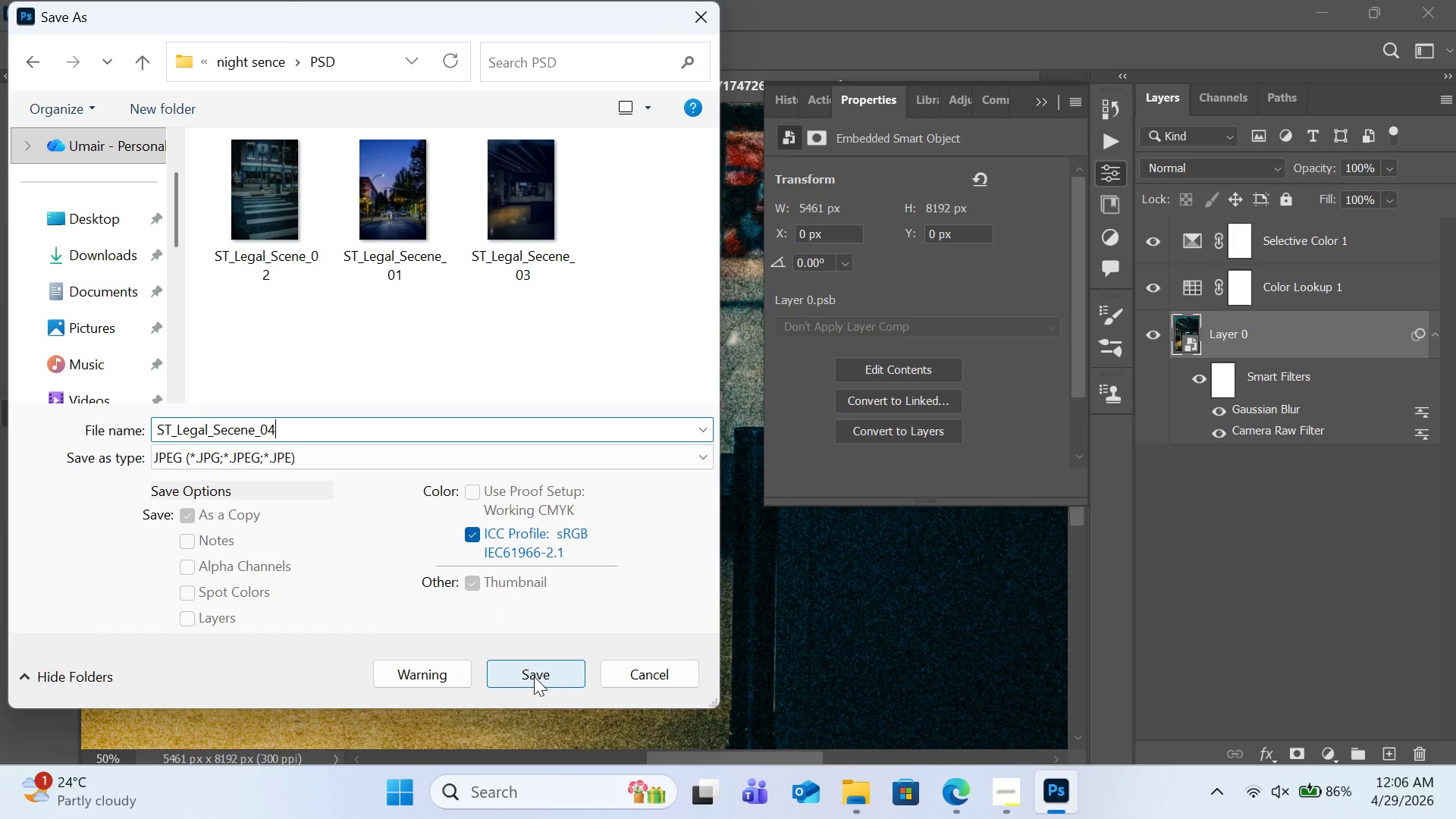 
left_click([534, 676])
 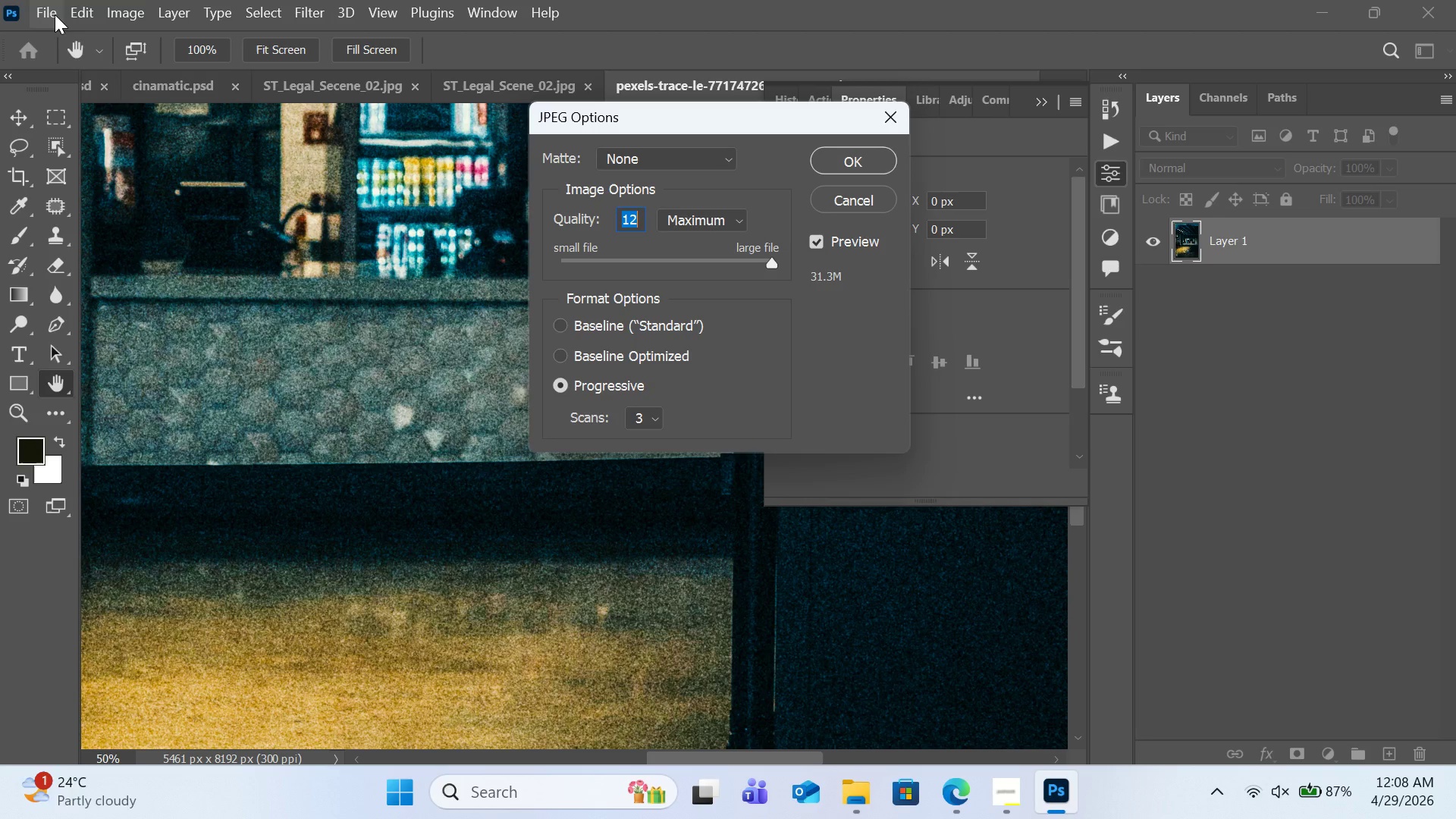 
wait(82.42)
 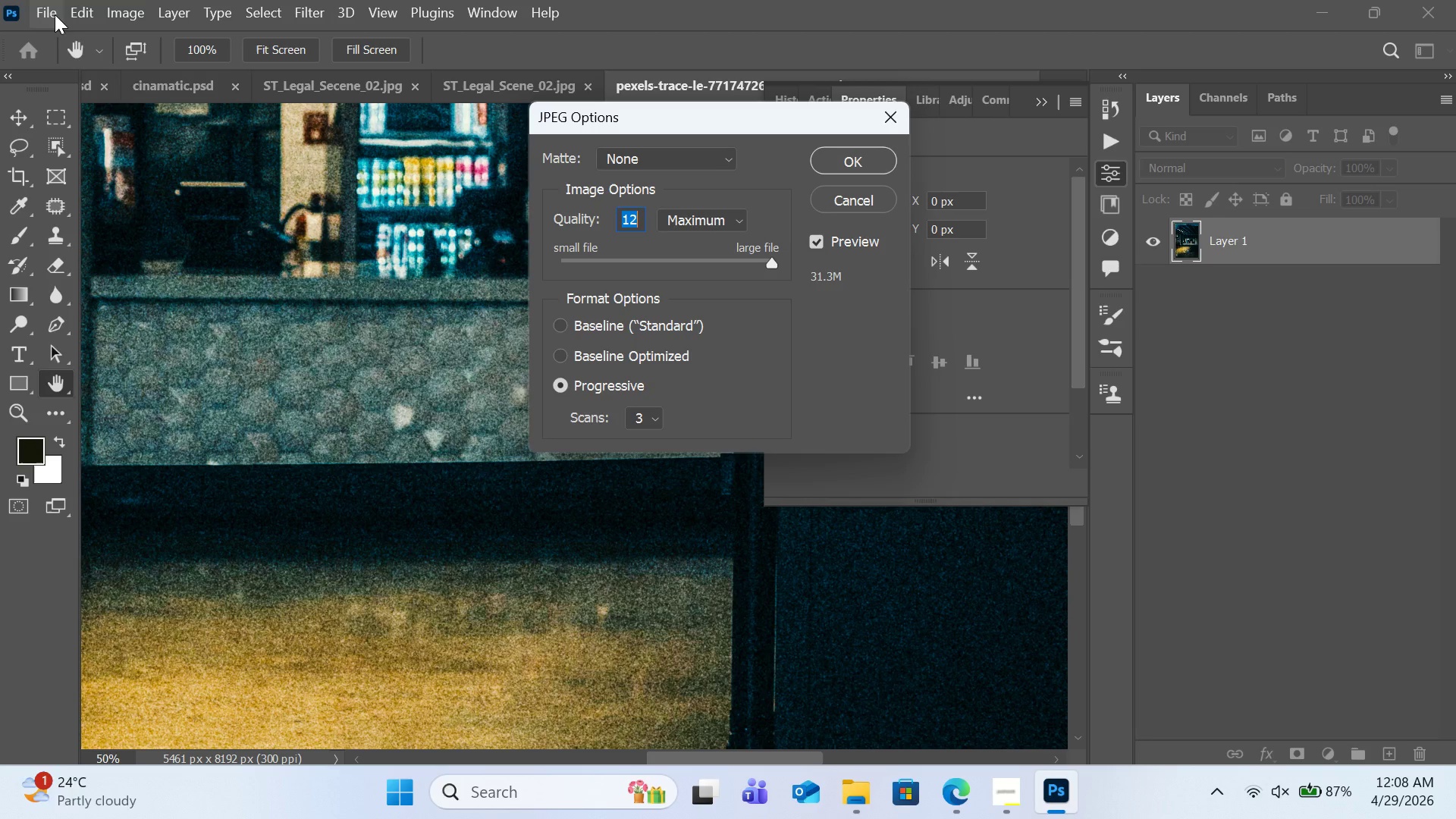 
left_click([836, 202])
 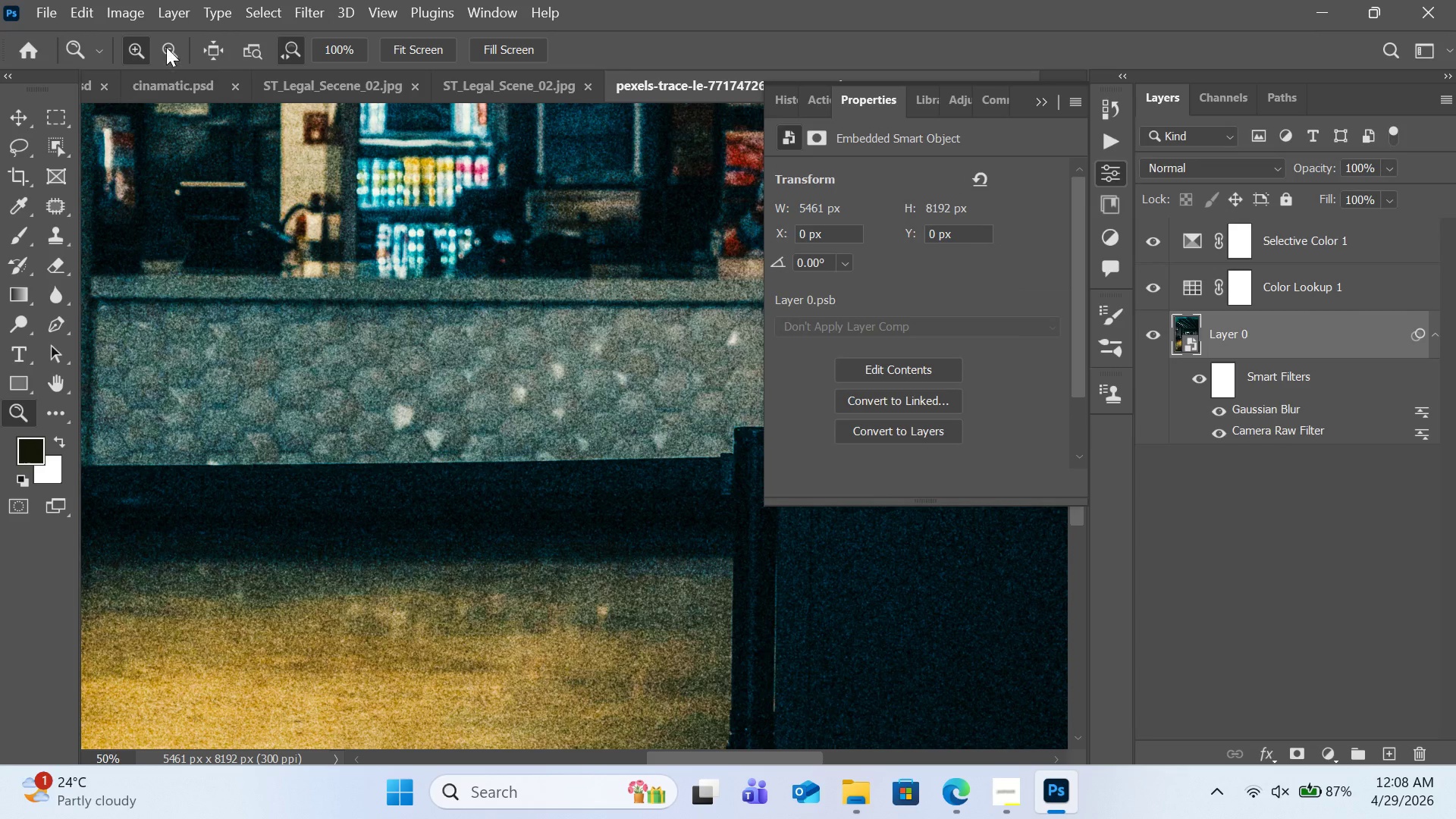 
left_click([55, 11])
 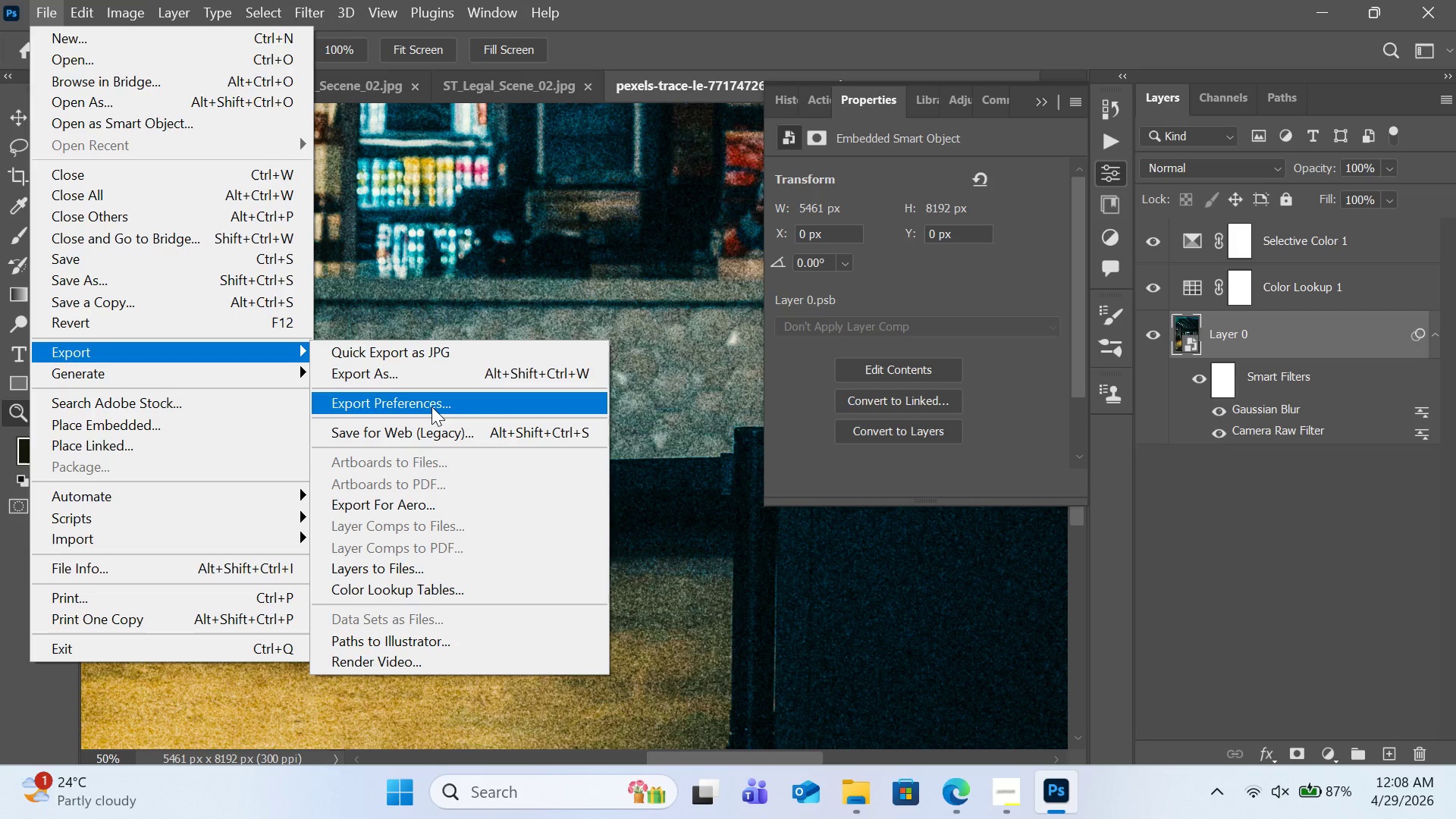 
left_click([434, 427])
 